 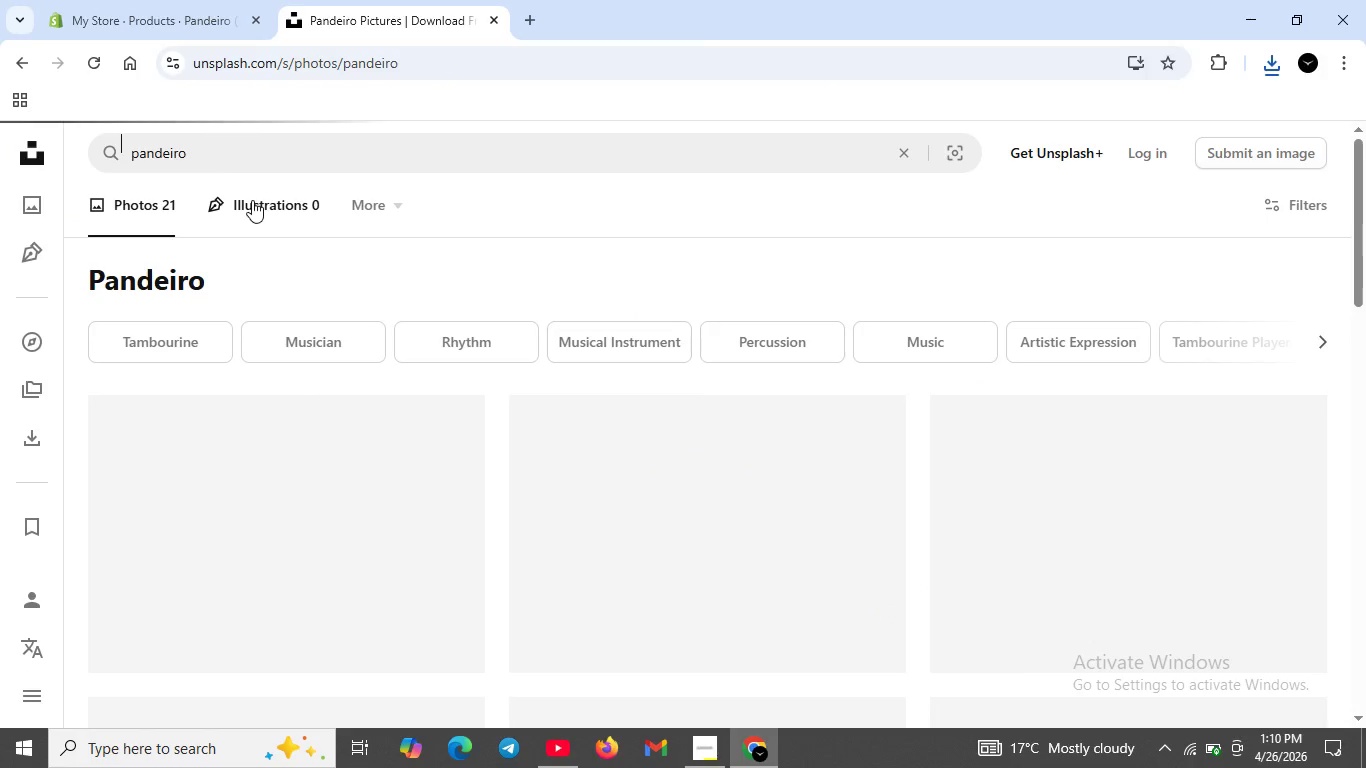 
left_click([216, 163])
 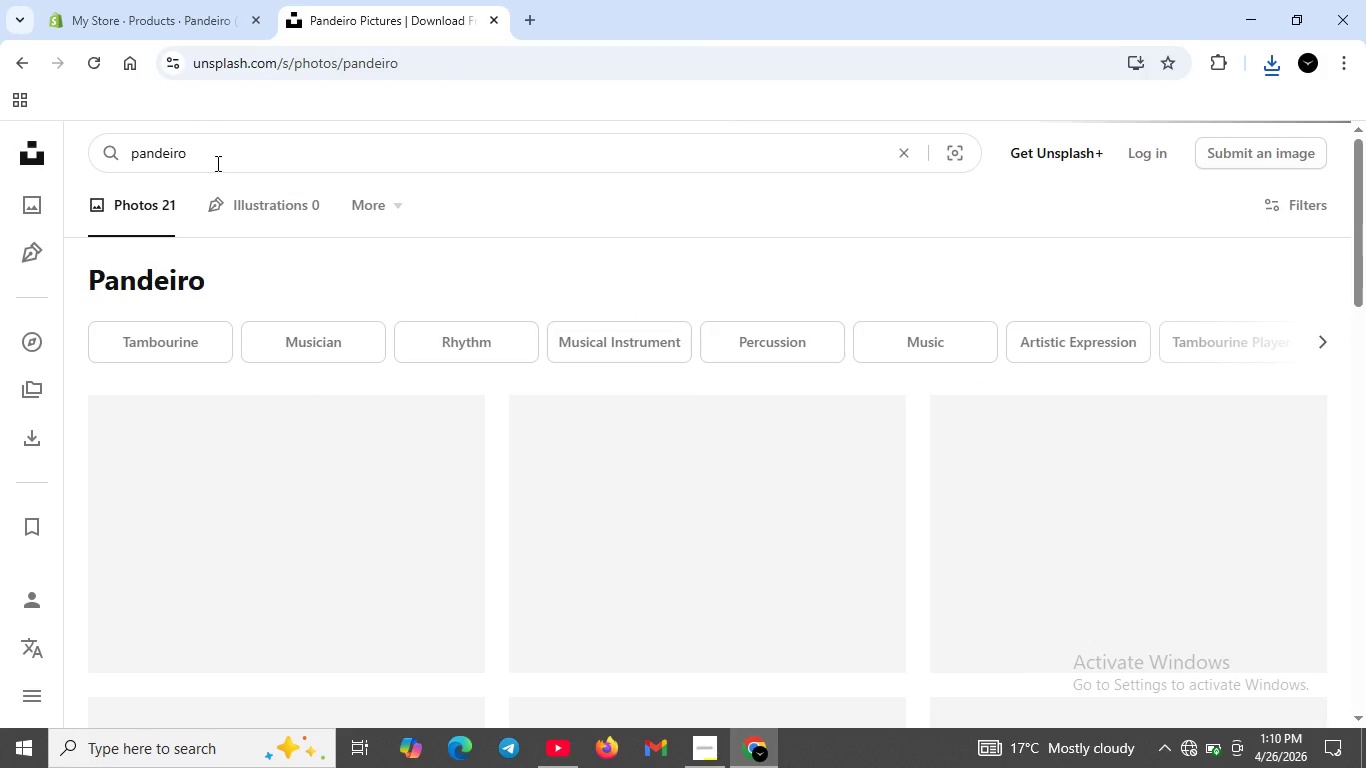 
left_click([239, 183])
 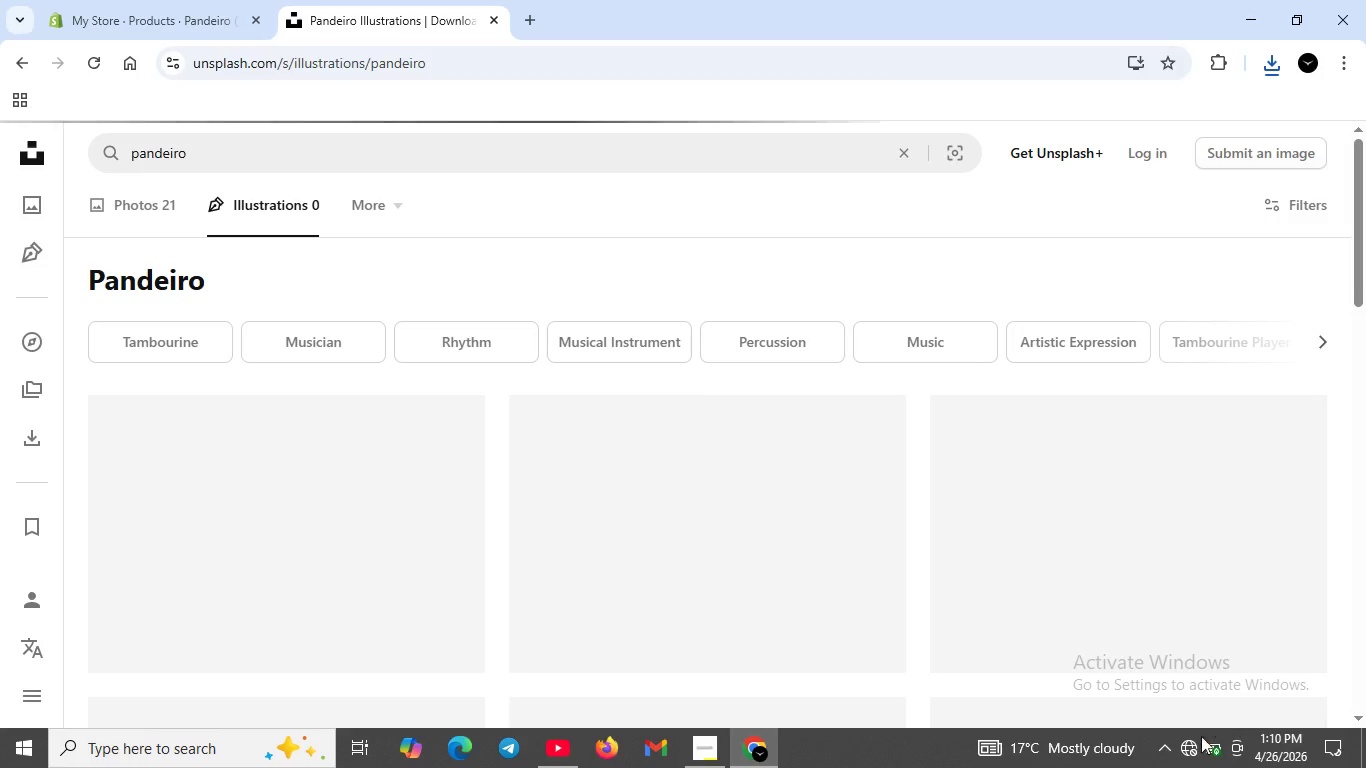 
left_click([1198, 749])
 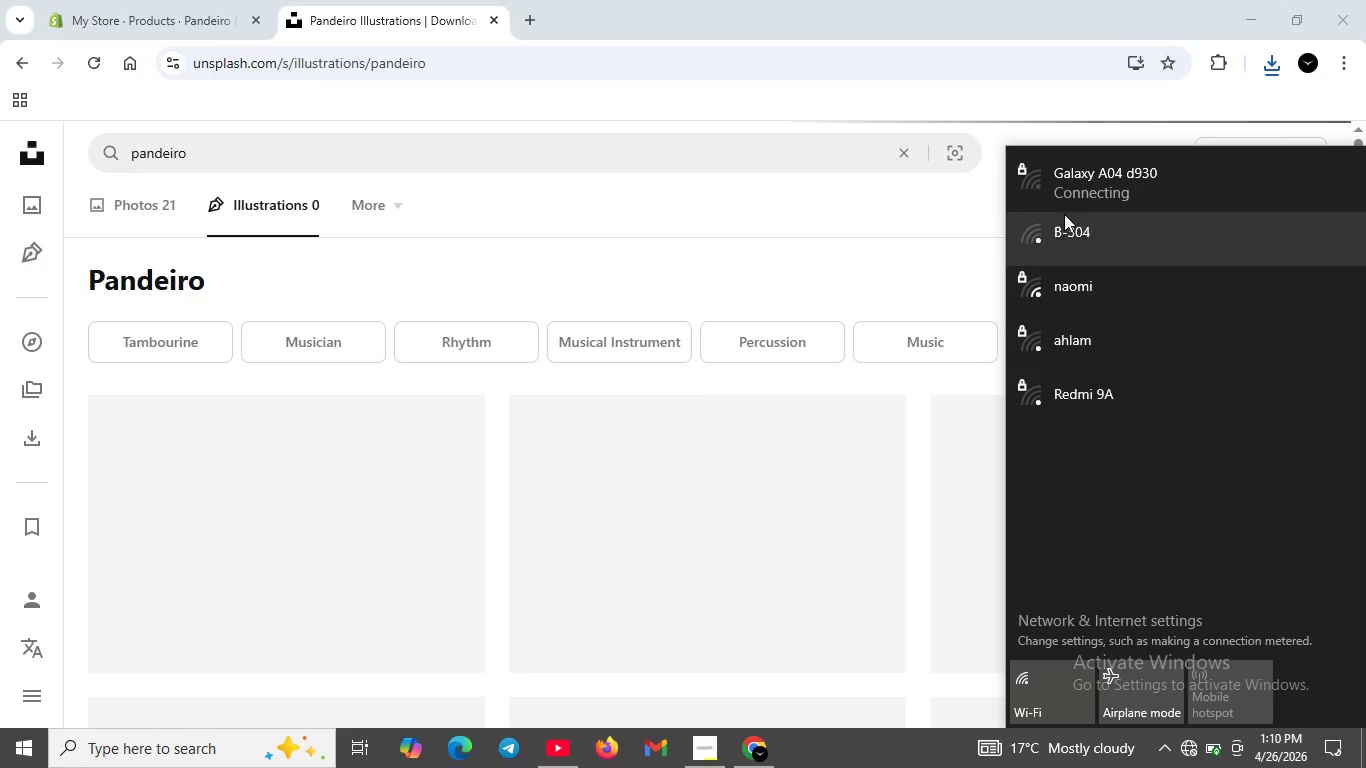 
left_click([1071, 204])
 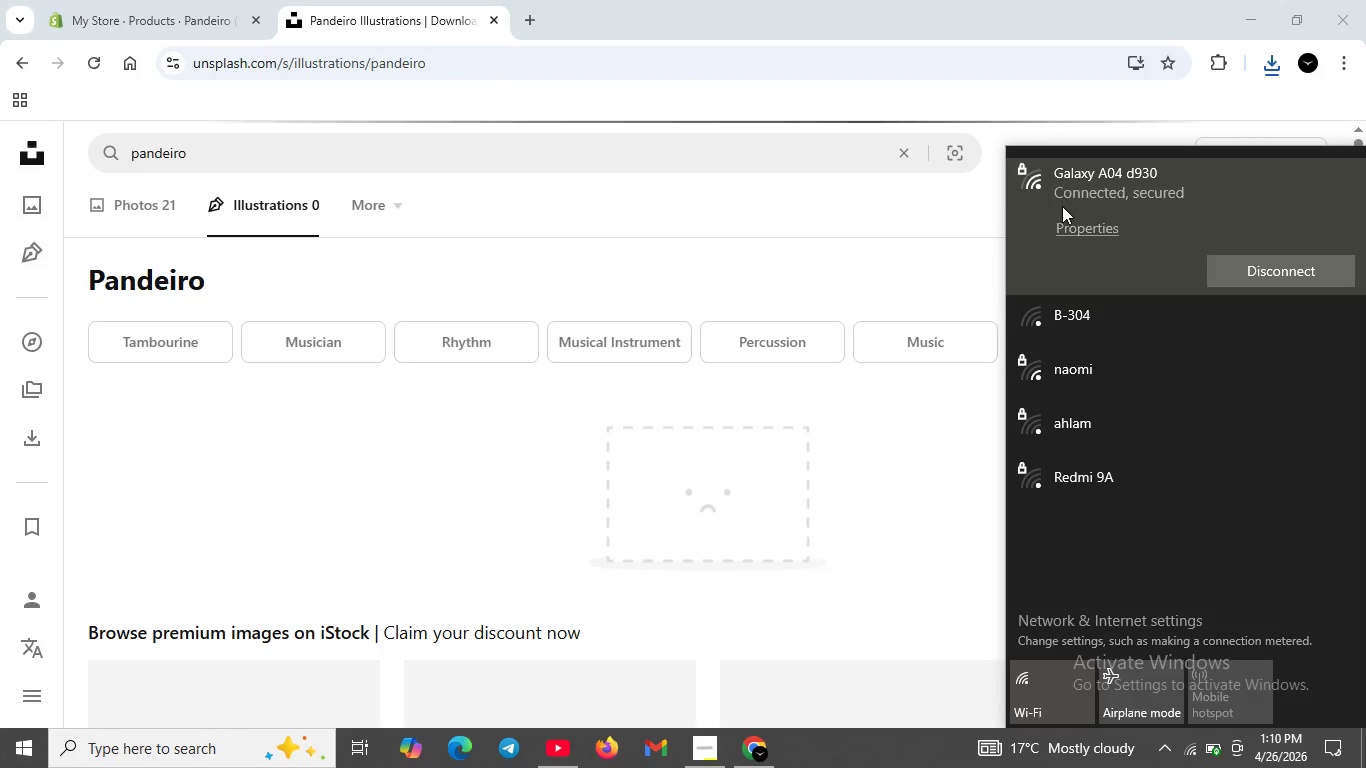 
left_click([971, 204])
 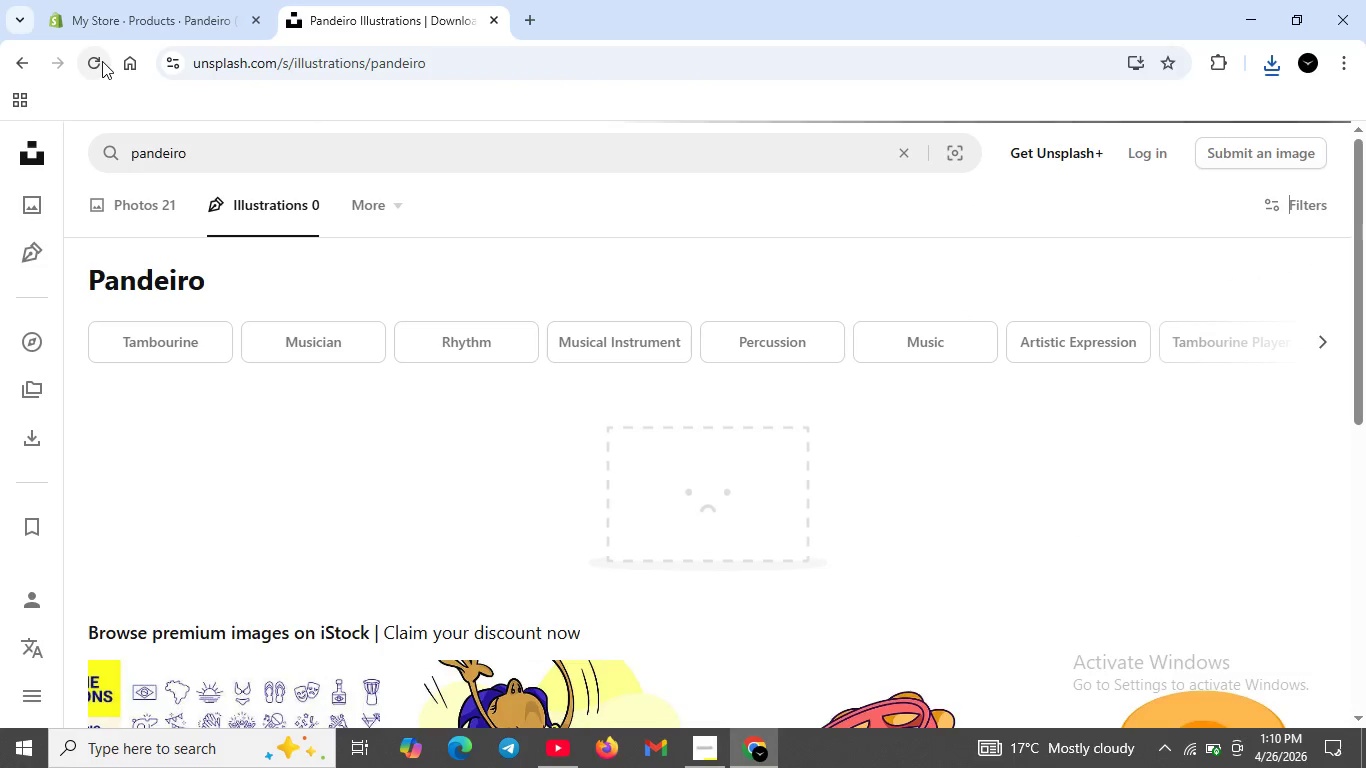 
left_click([102, 60])
 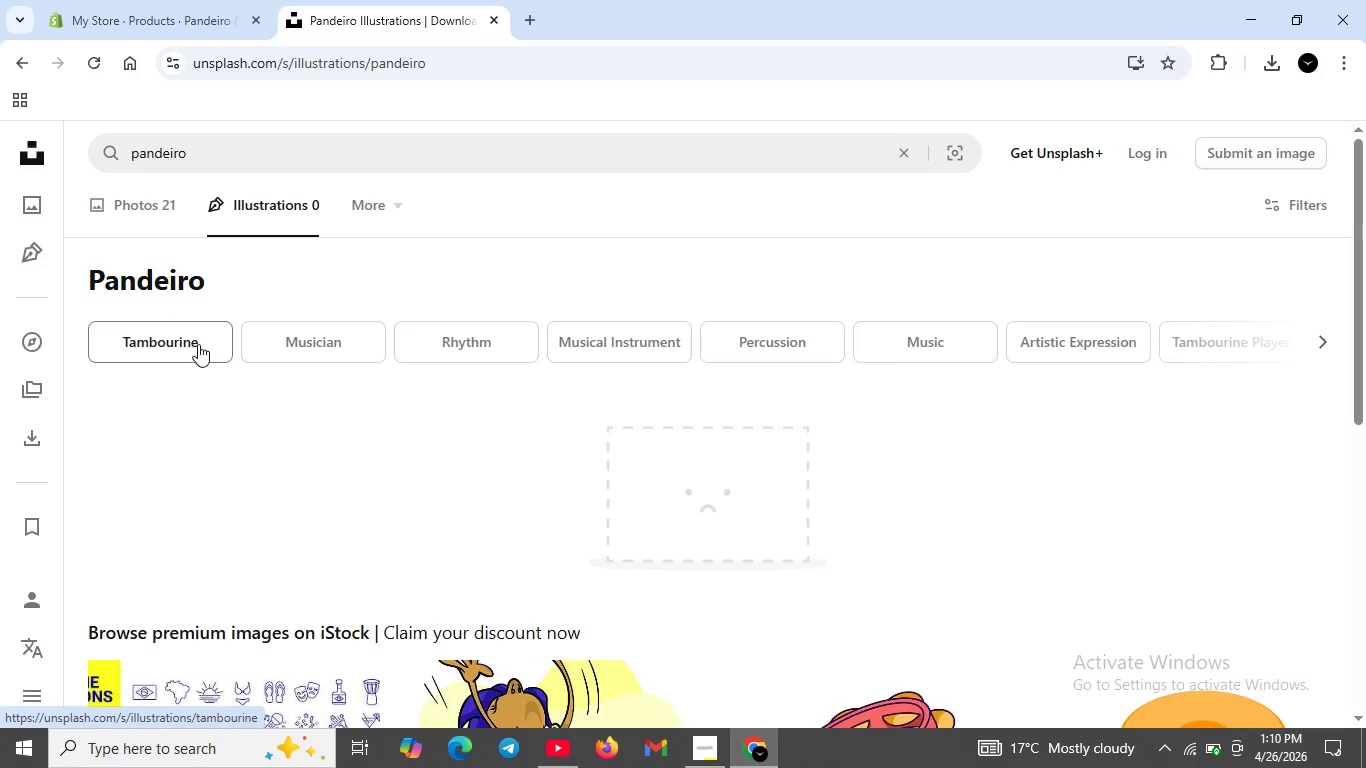 
wait(6.8)
 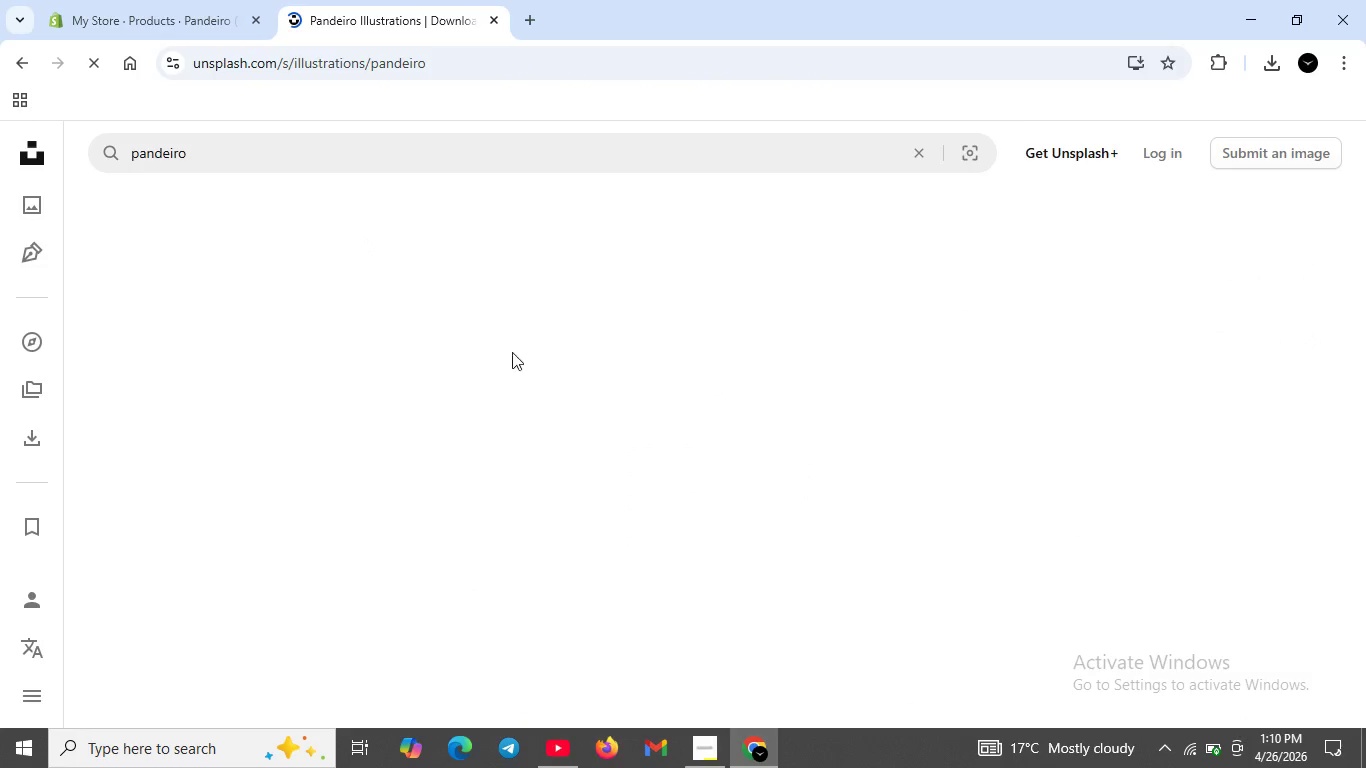 
left_click_drag(start_coordinate=[194, 158], to_coordinate=[101, 162])
 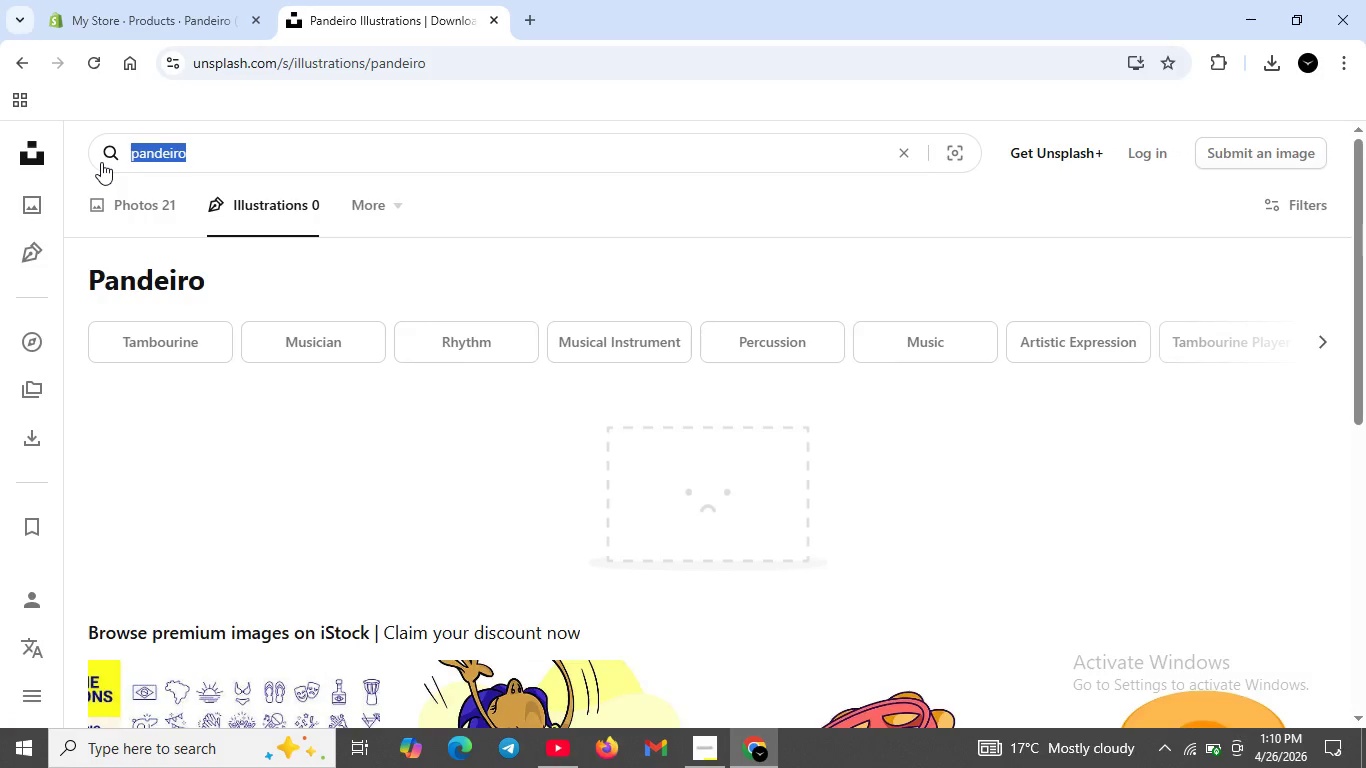 
key(Backspace)
 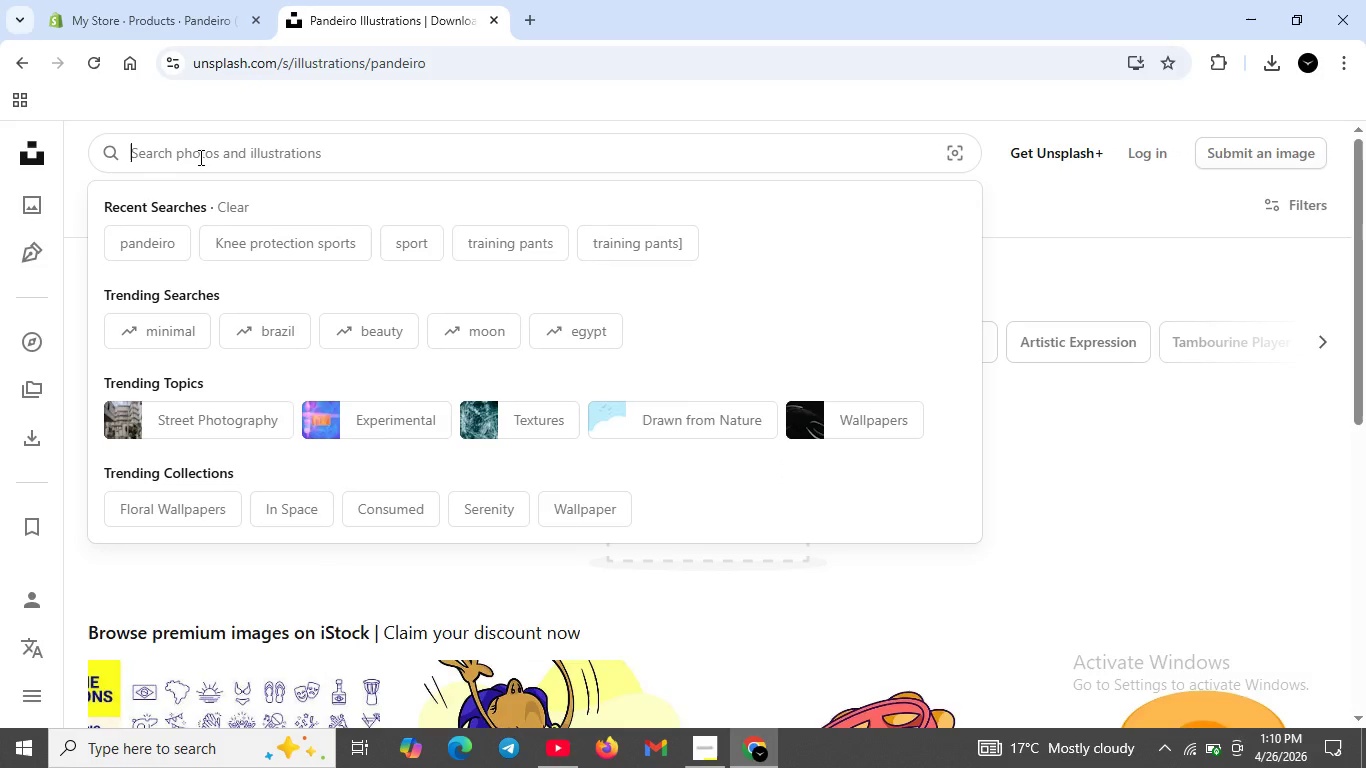 
type(traditional bazil instruments)
 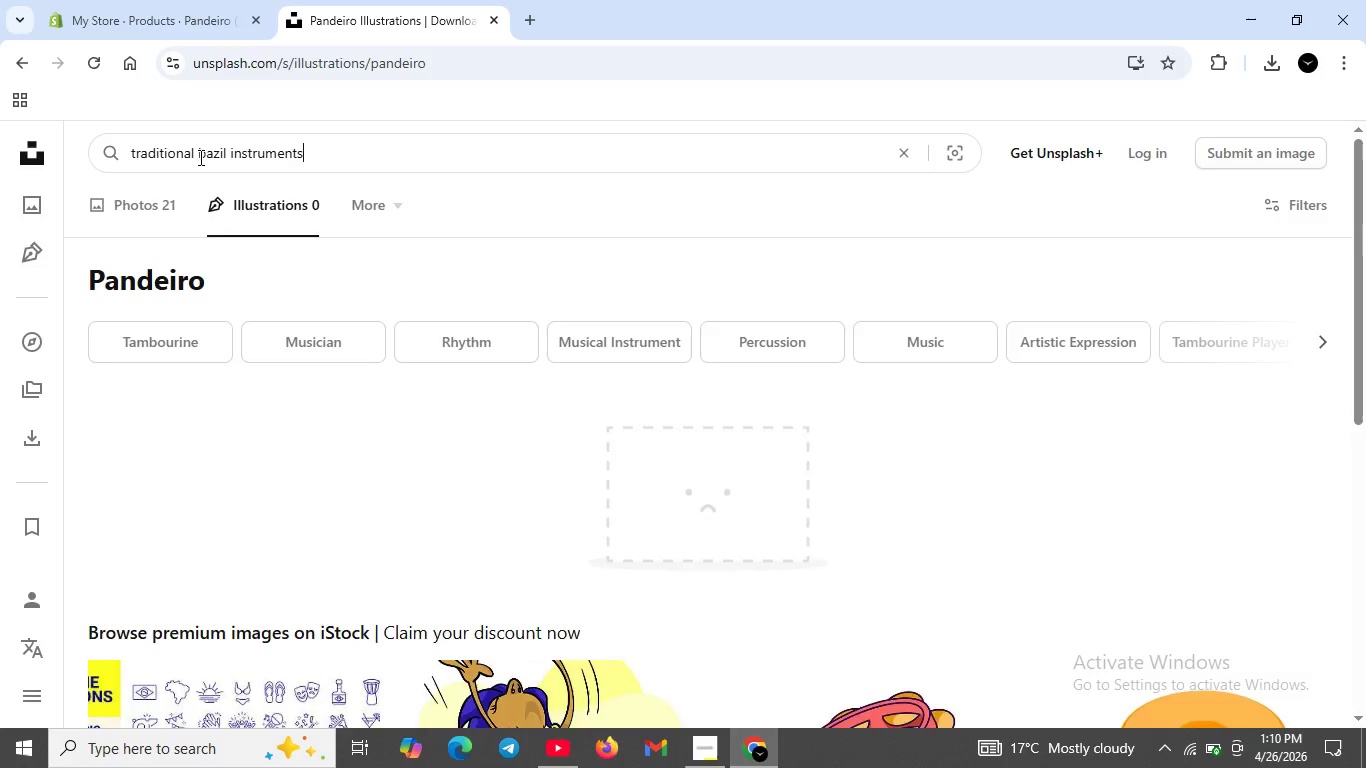 
key(Enter)
 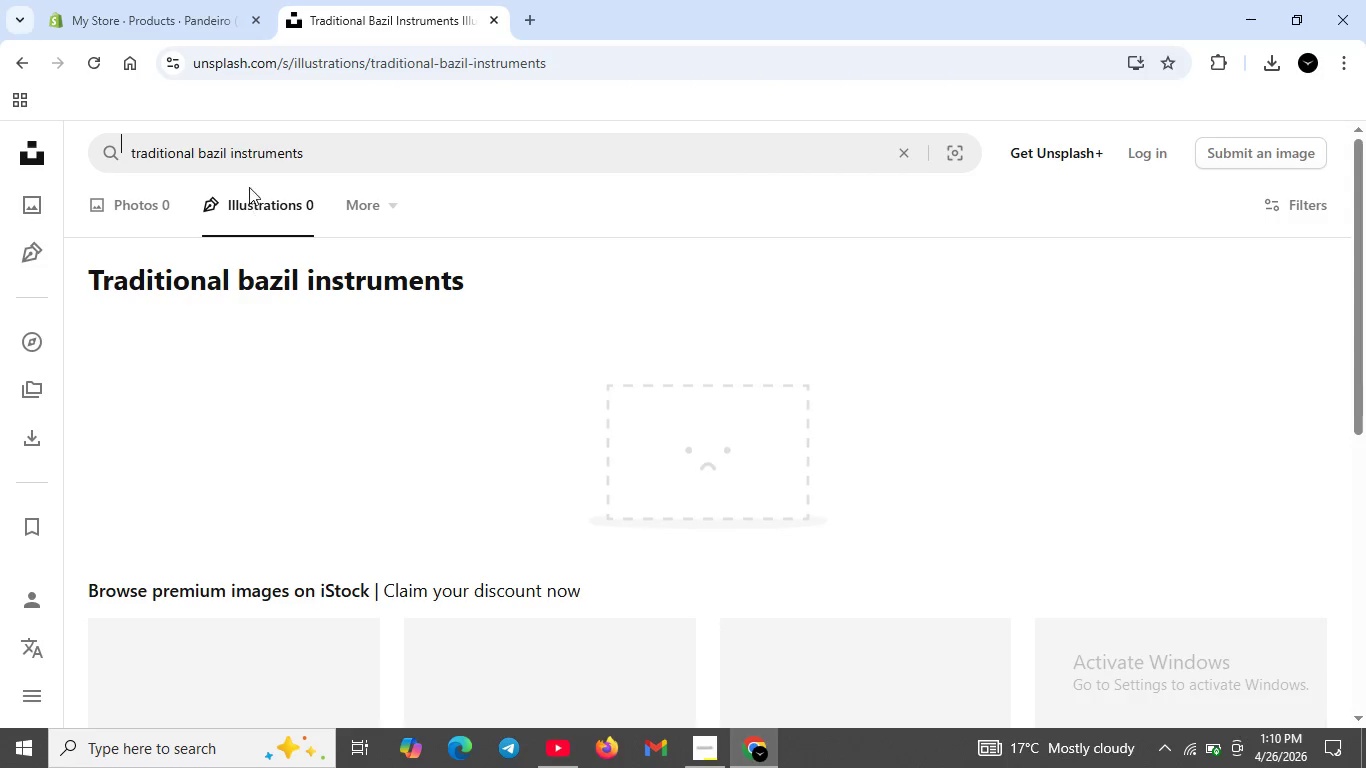 
left_click_drag(start_coordinate=[305, 148], to_coordinate=[125, 154])
 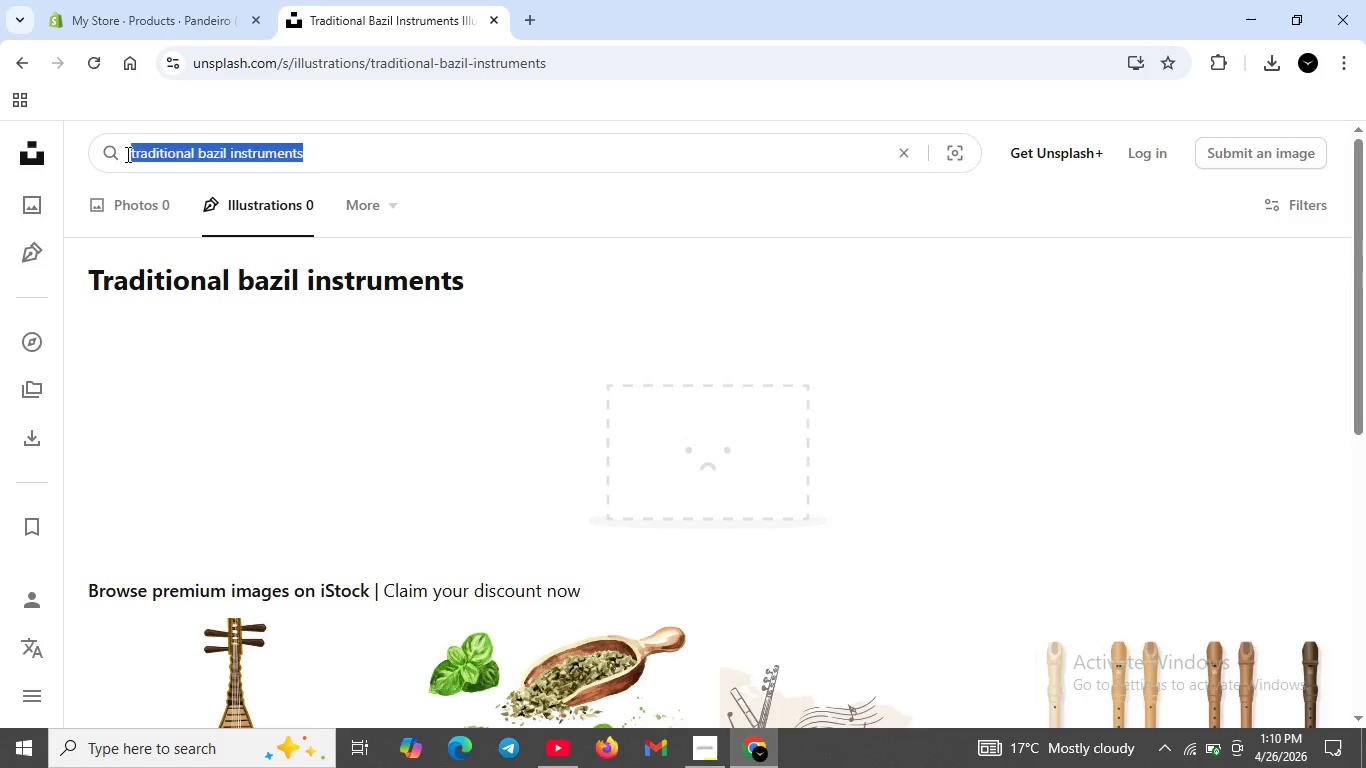 
key(Backslash)
 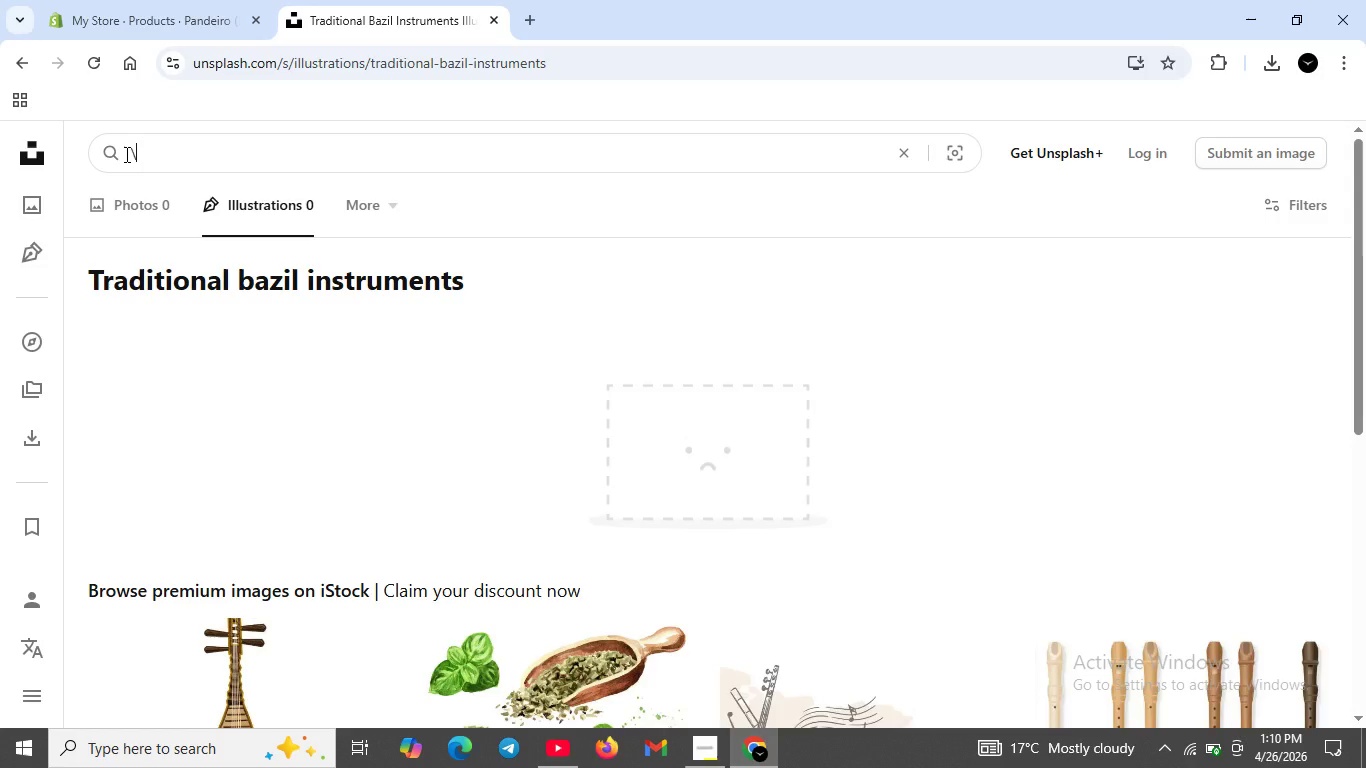 
key(Backspace)
 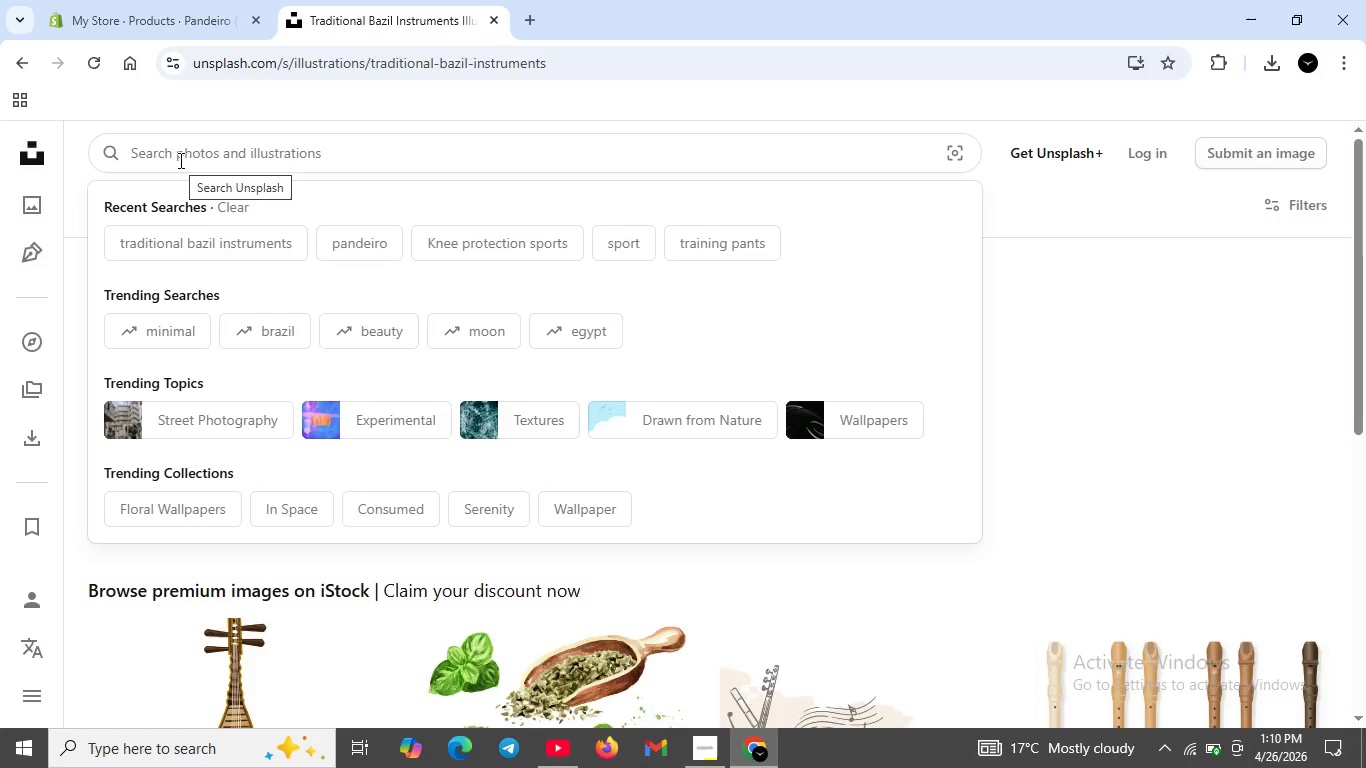 
type(tambourine)
 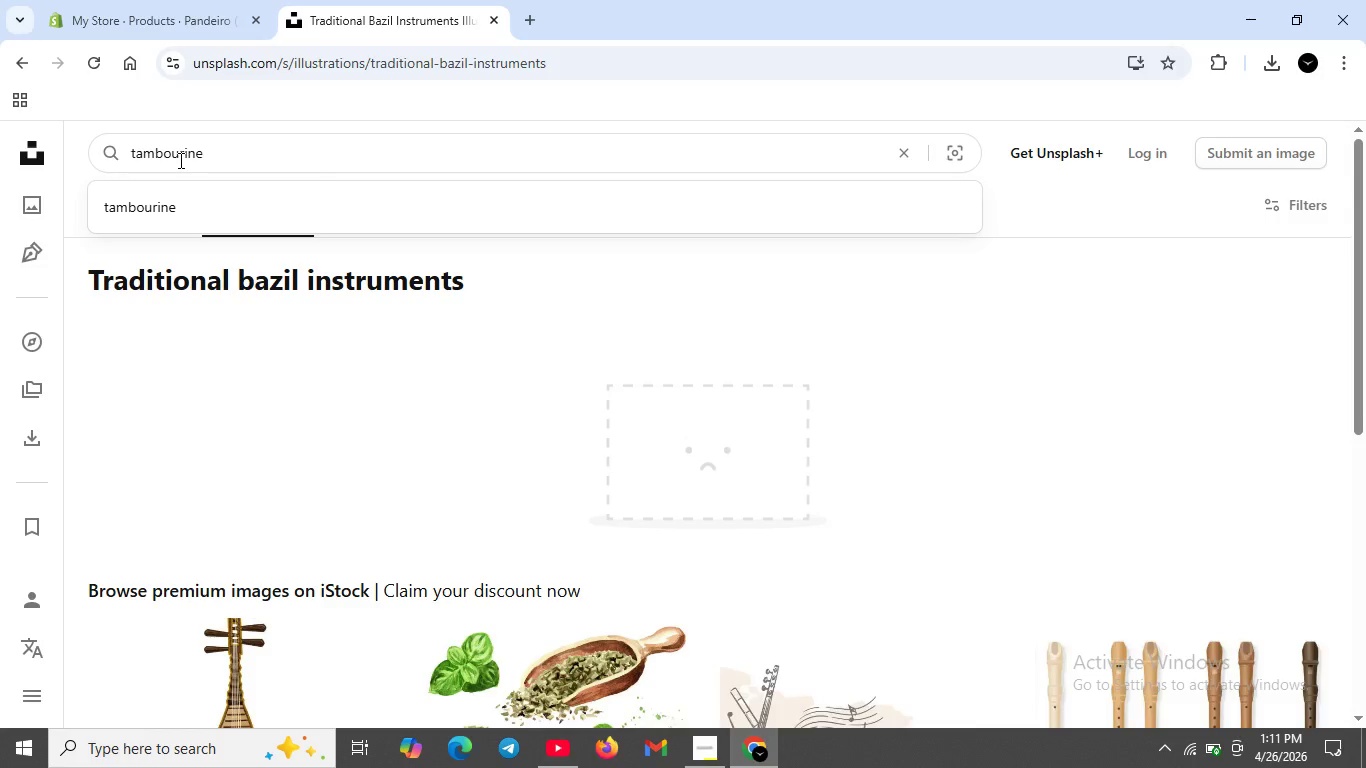 
key(Enter)
 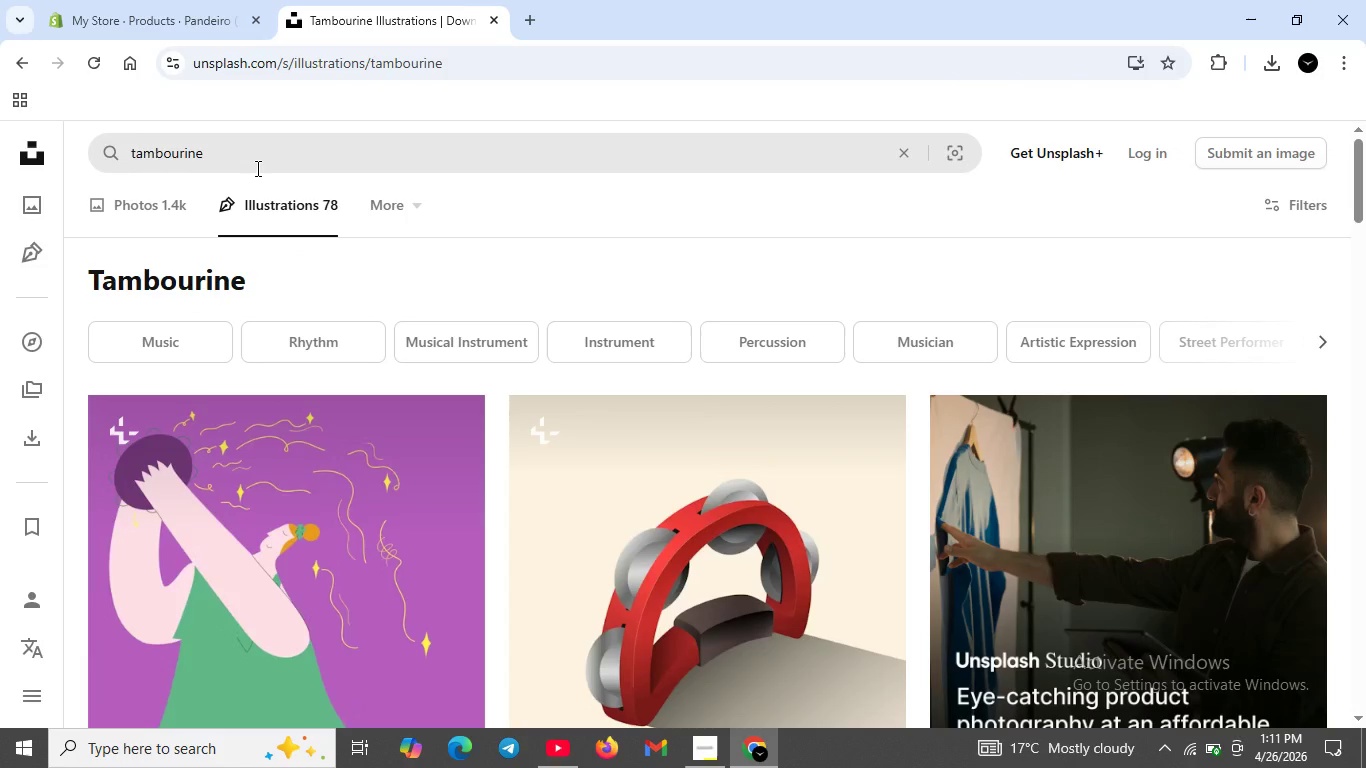 
wait(5.17)
 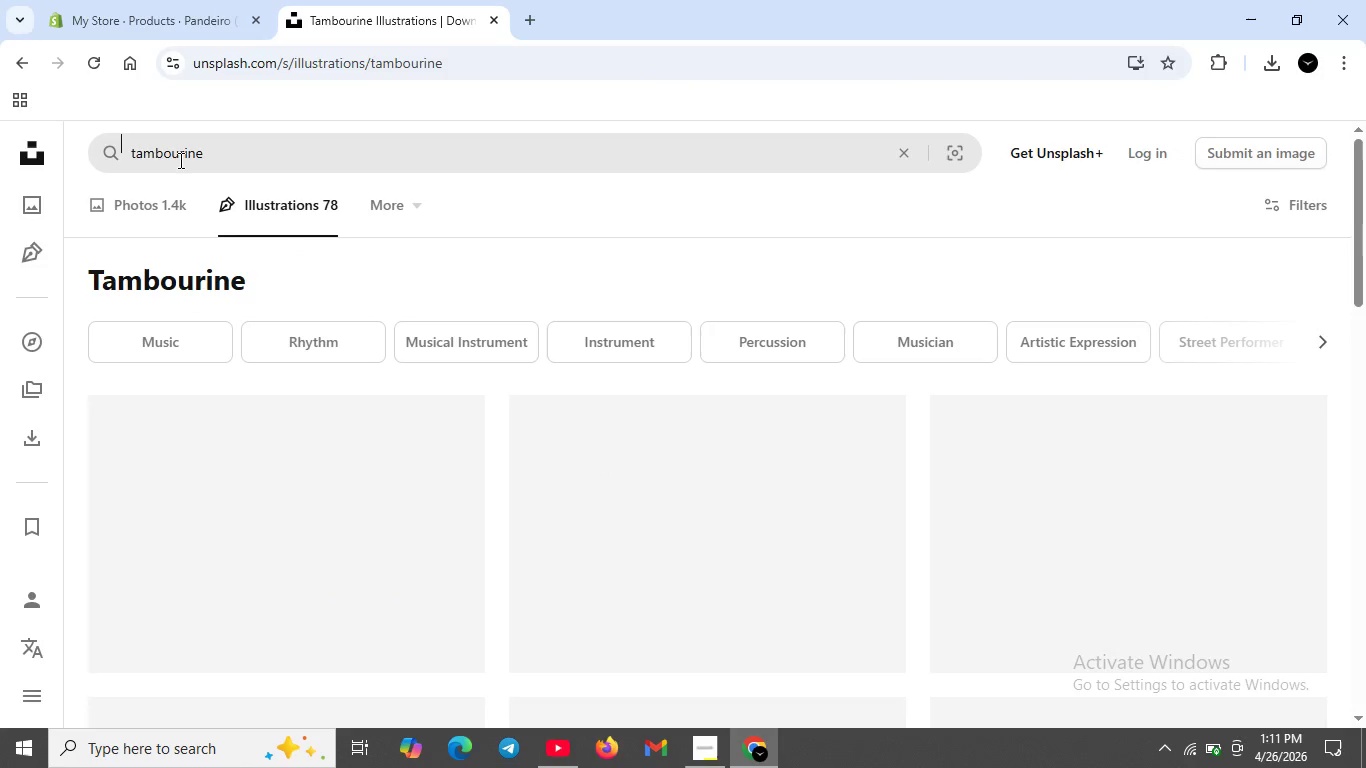 
left_click([159, 209])
 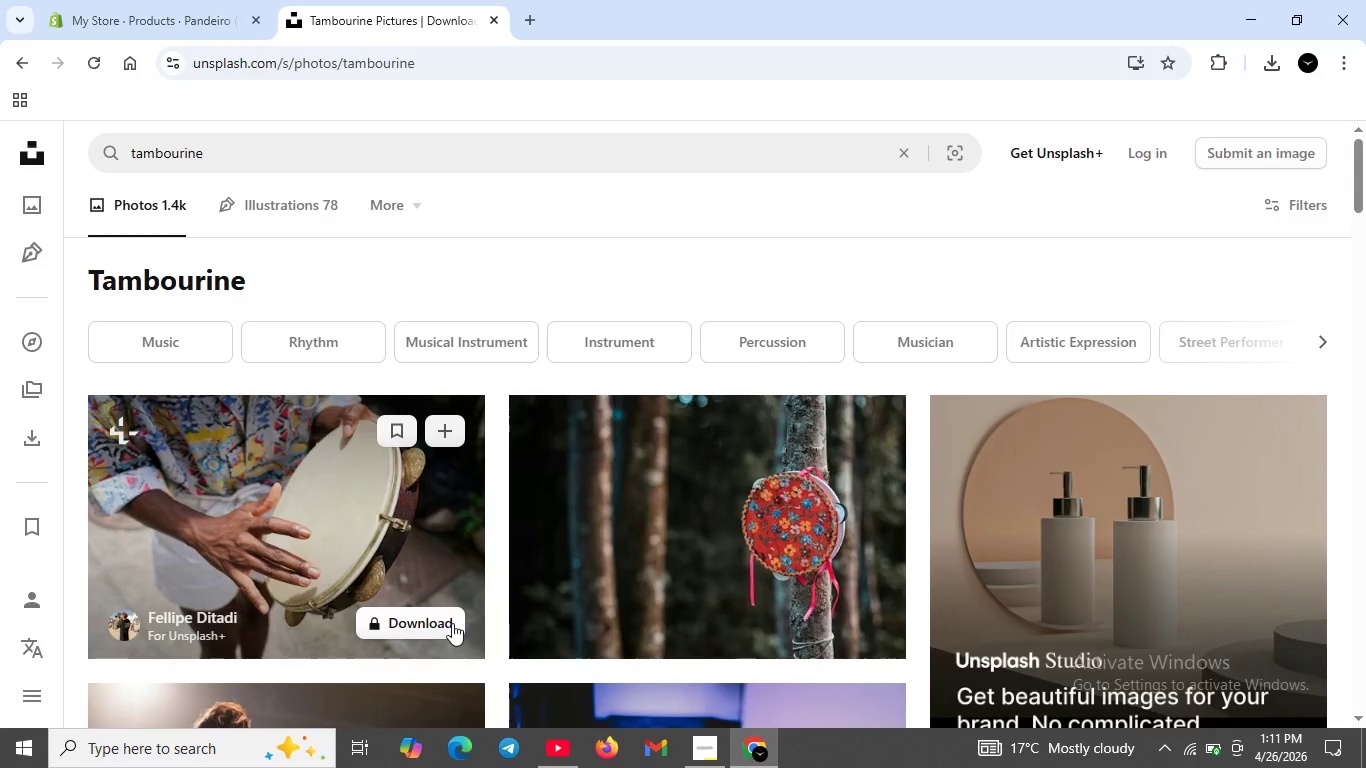 
left_click([866, 625])
 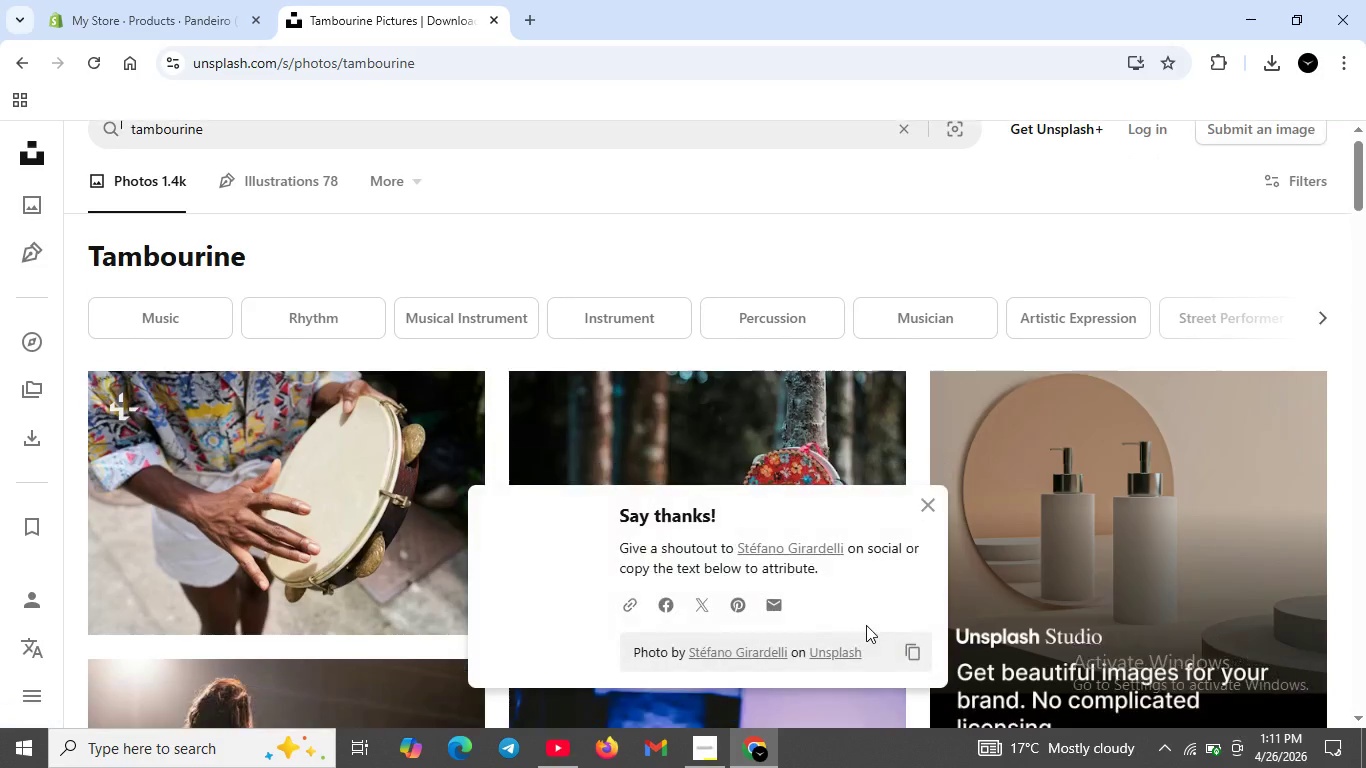 
scroll: coordinate [866, 625], scroll_direction: none, amount: 0.0
 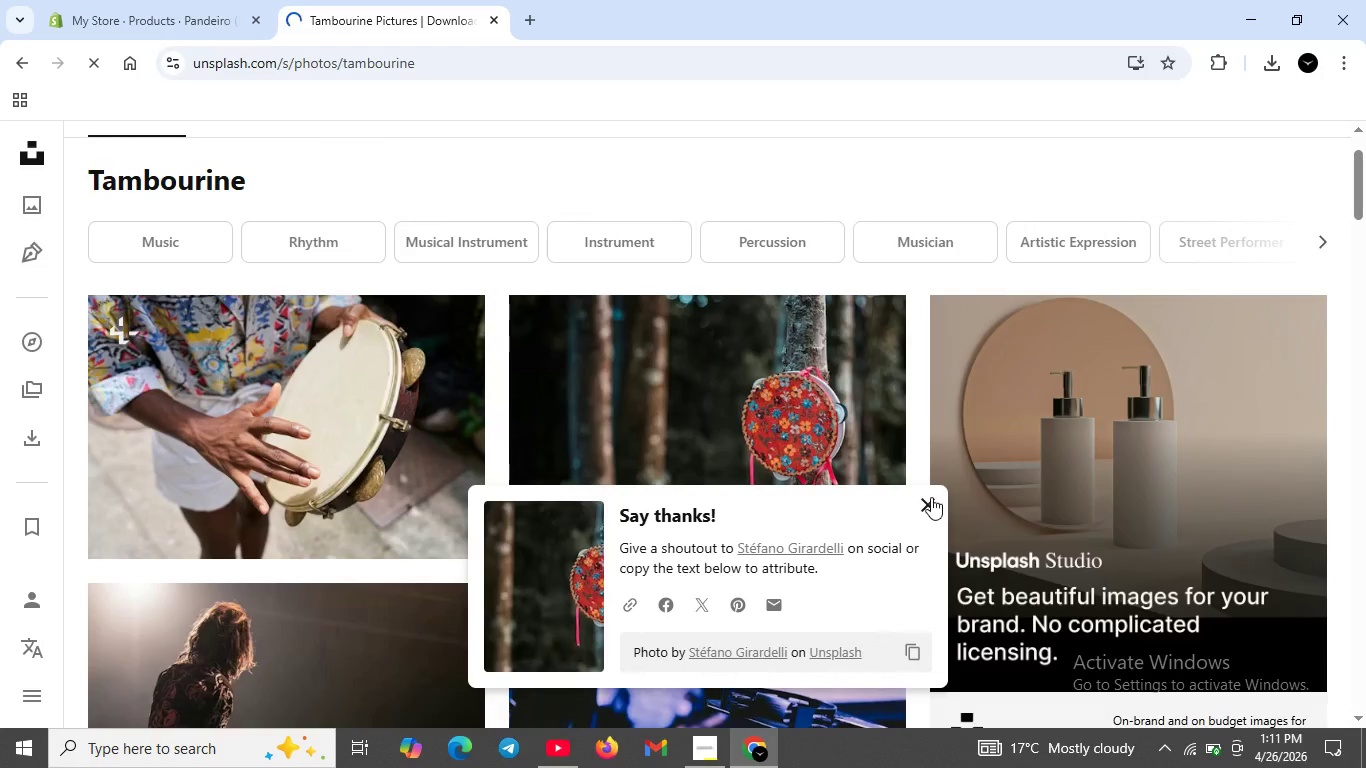 
left_click([931, 498])
 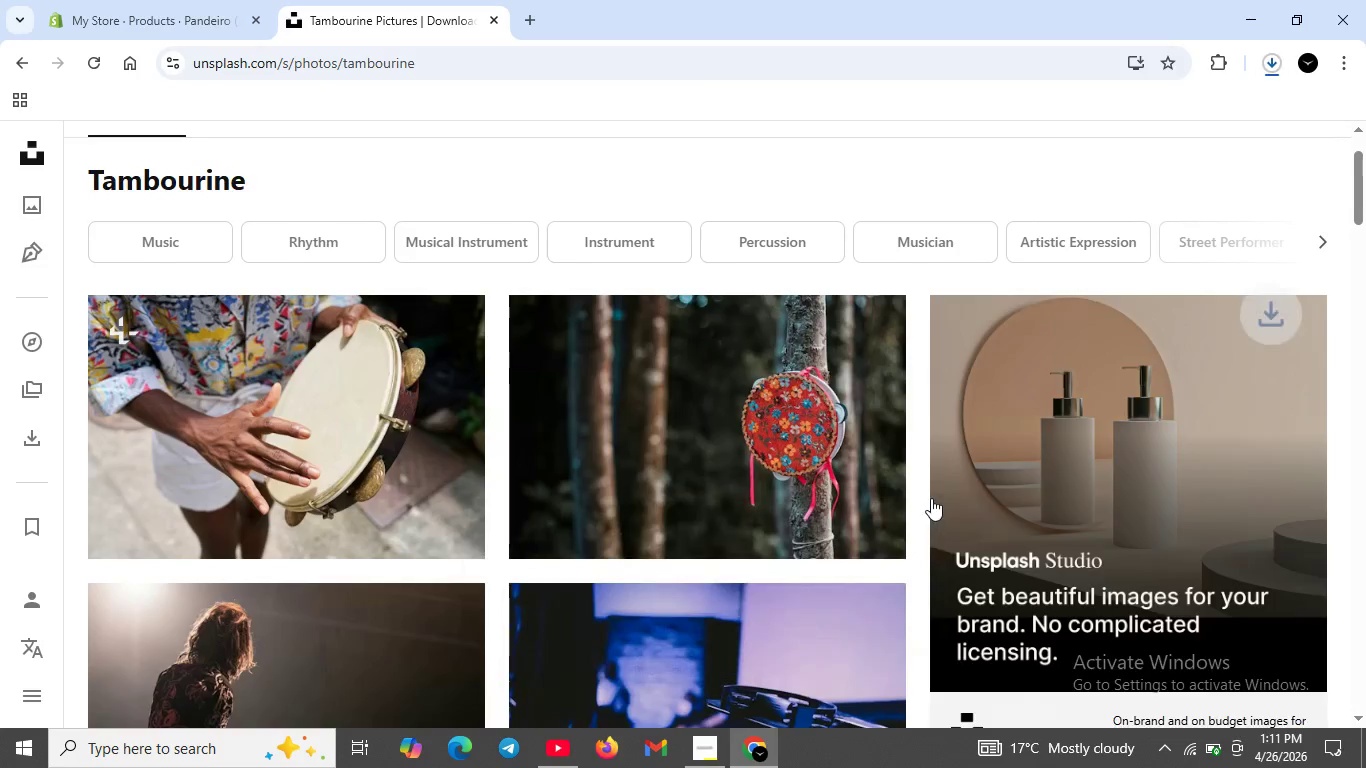 
scroll: coordinate [769, 491], scroll_direction: down, amount: 2.0
 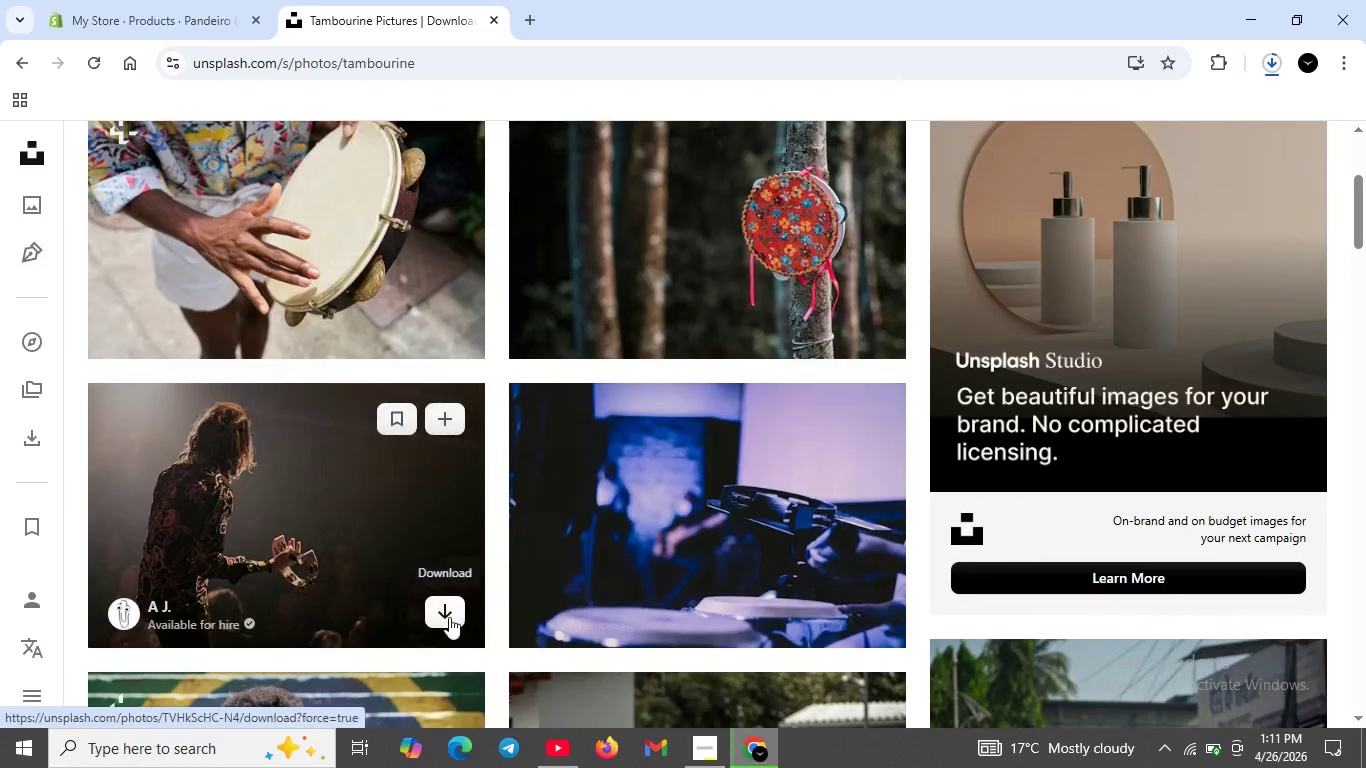 
left_click([450, 617])
 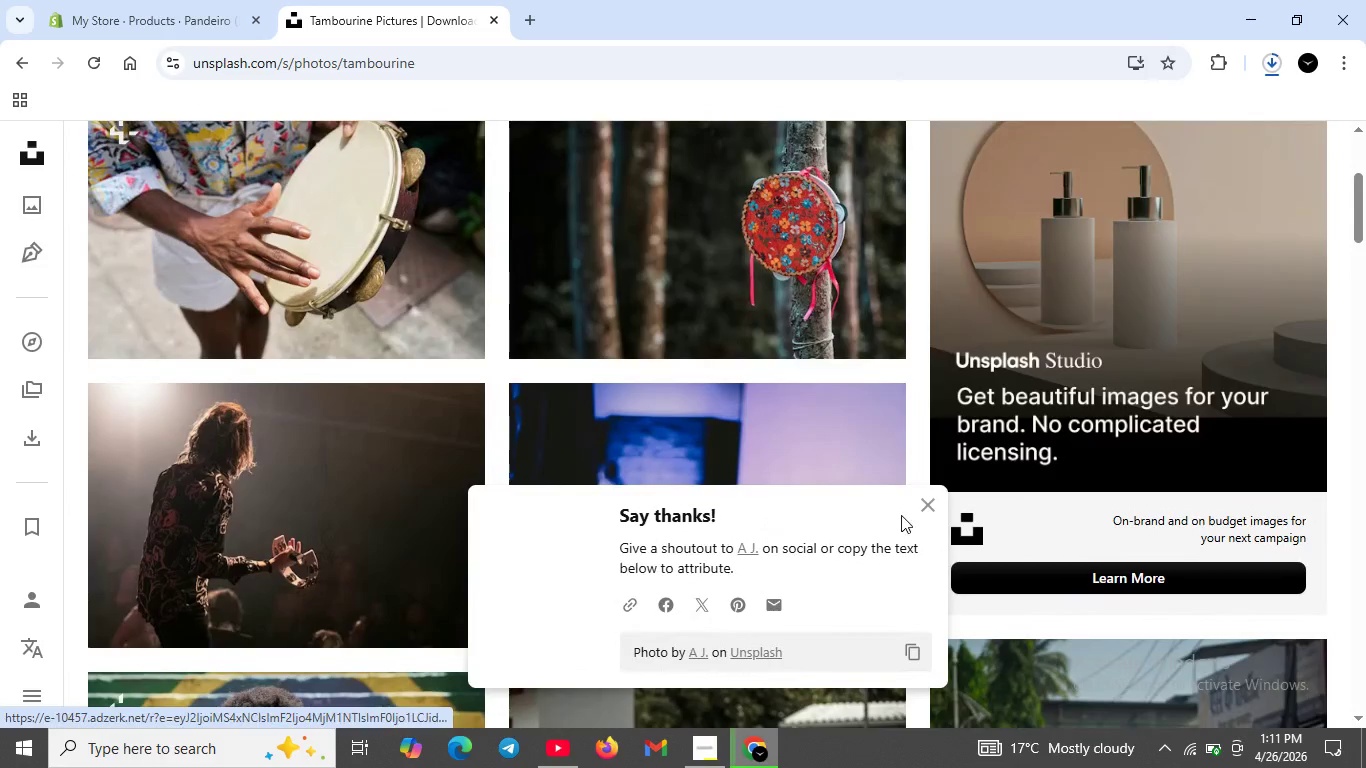 
left_click([915, 504])
 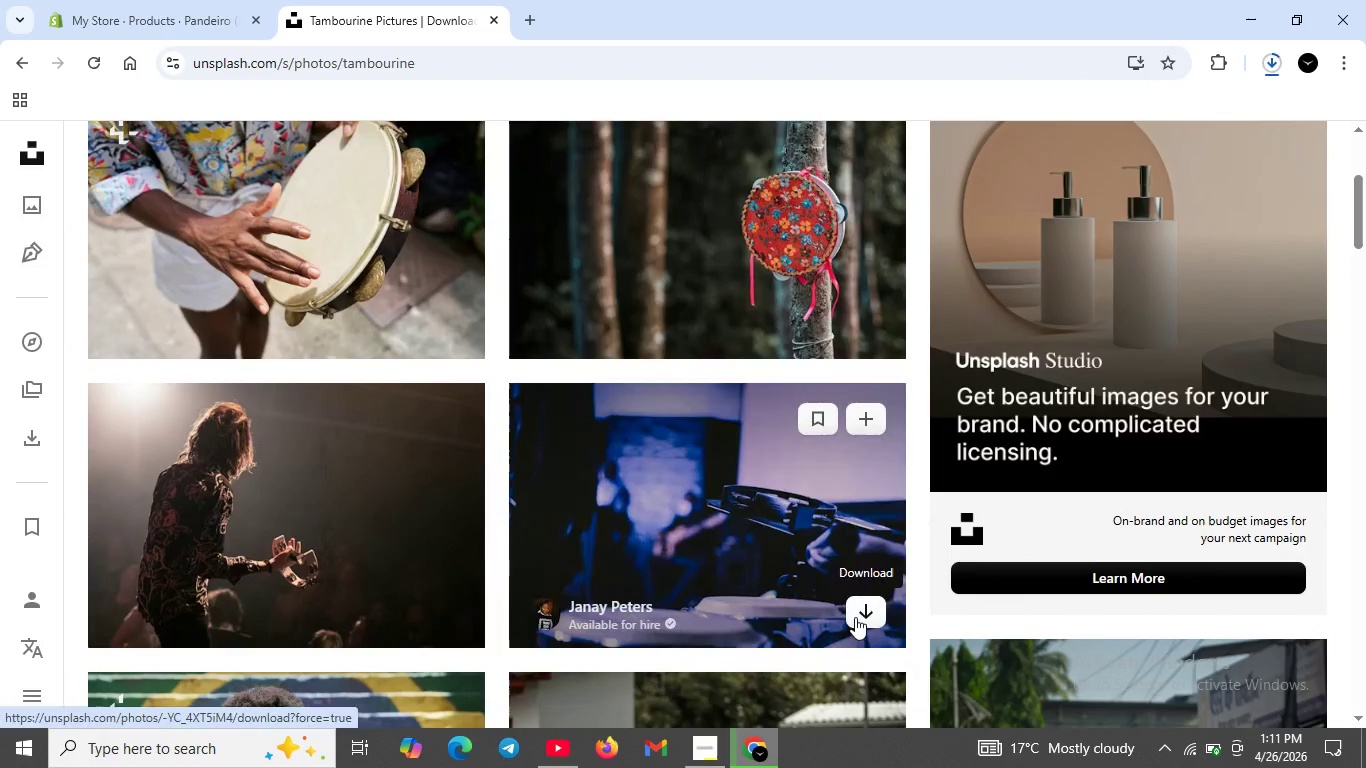 
left_click([855, 617])
 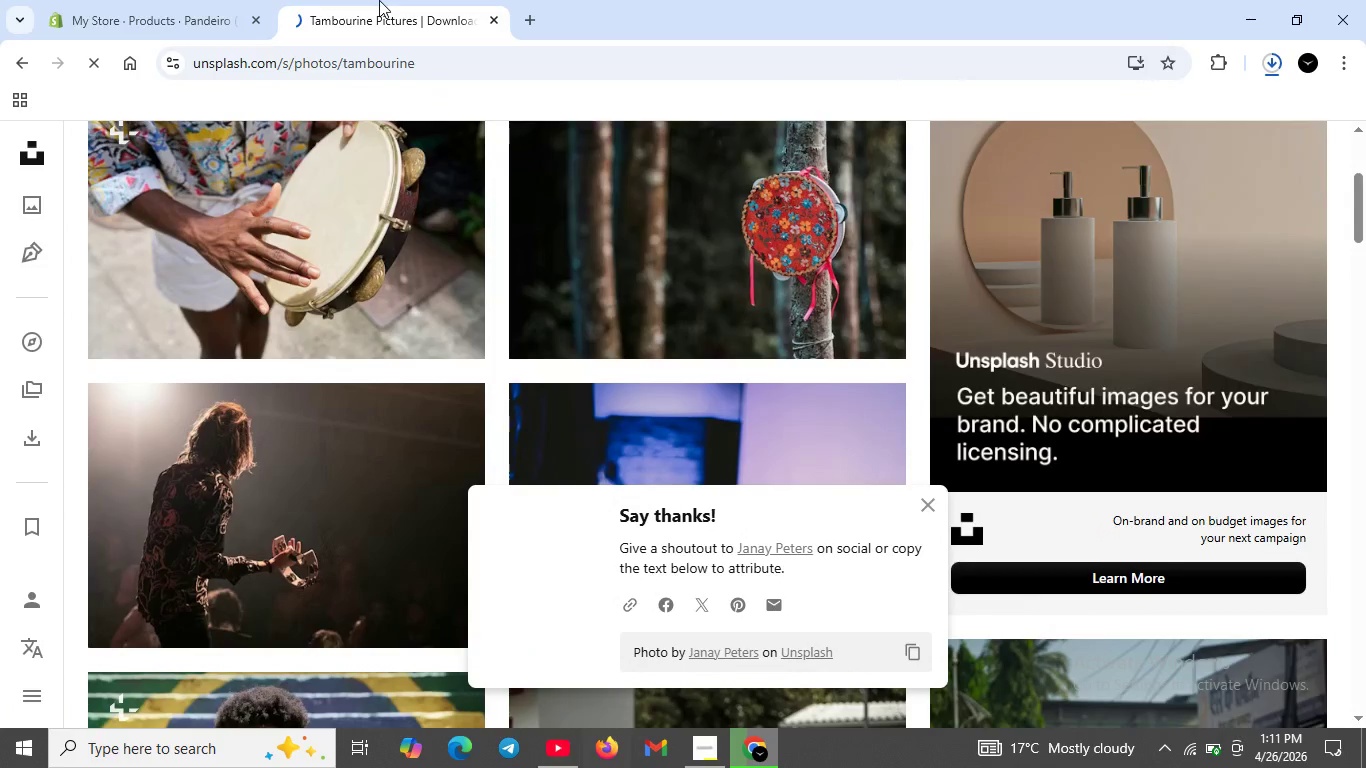 
left_click([93, 5])
 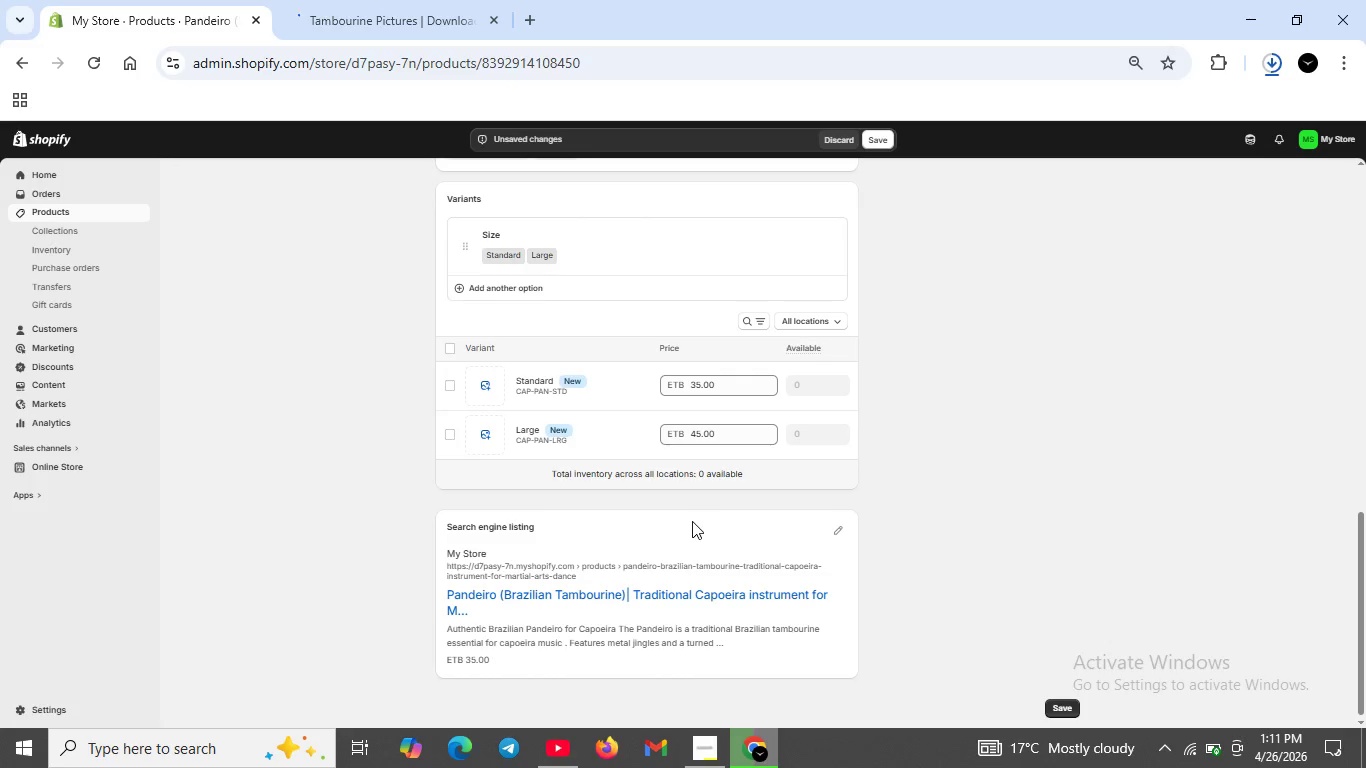 
scroll: coordinate [599, 385], scroll_direction: up, amount: 8.0
 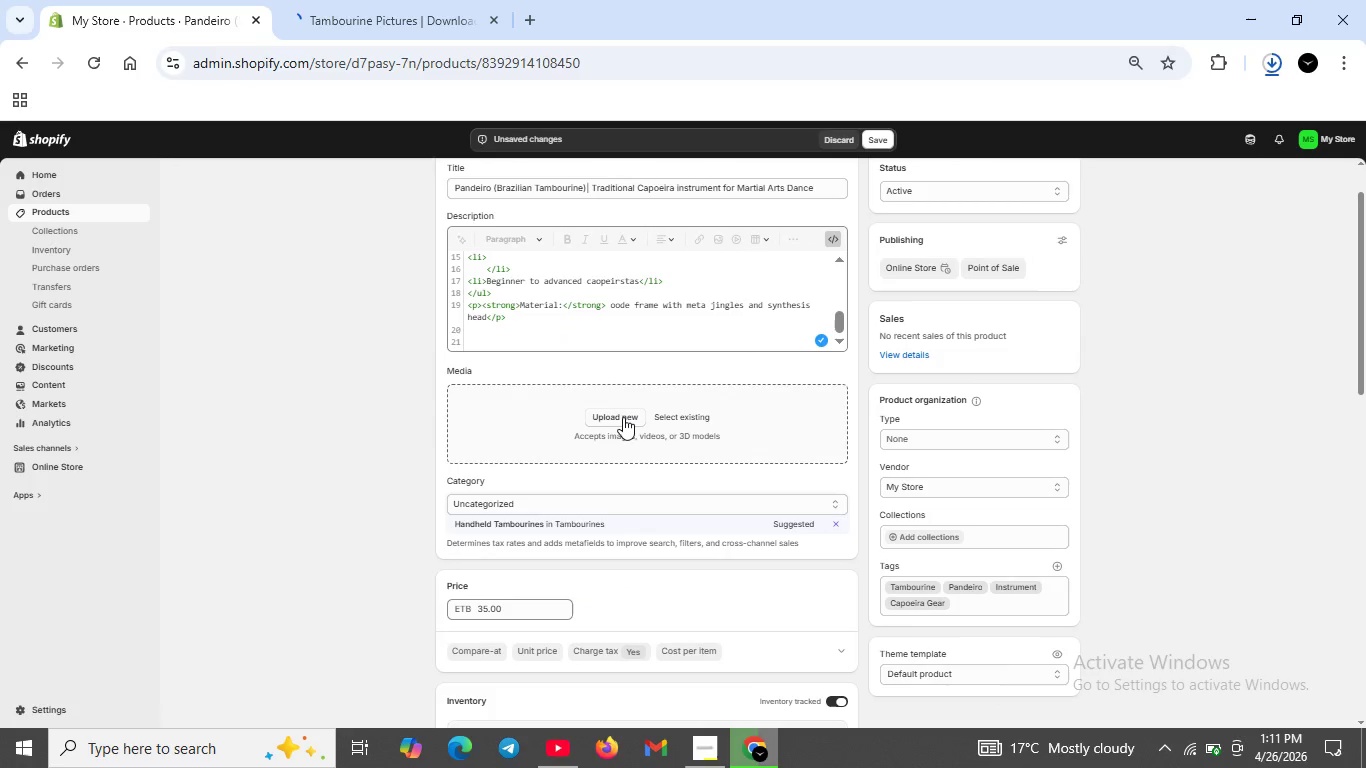 
left_click([623, 419])
 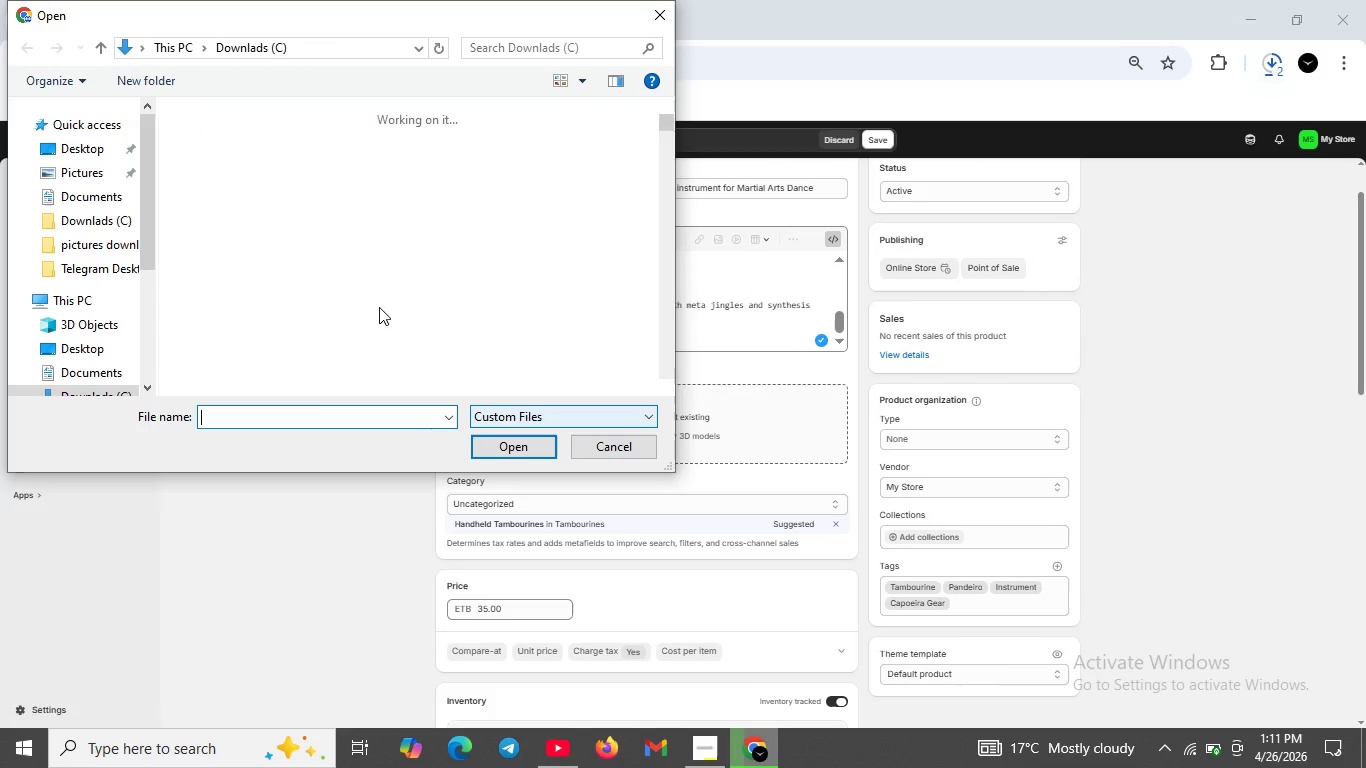 
scroll: coordinate [380, 287], scroll_direction: down, amount: 4.0
 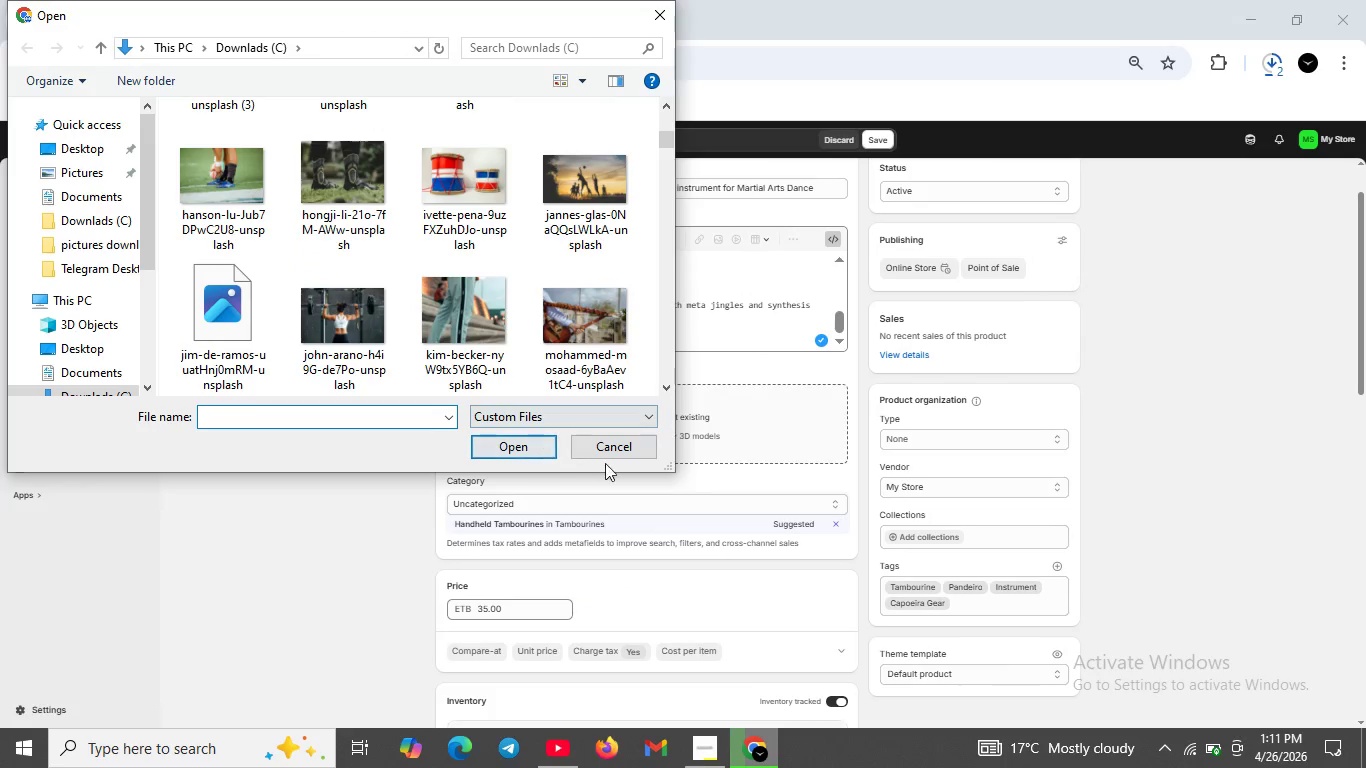 
left_click([611, 451])
 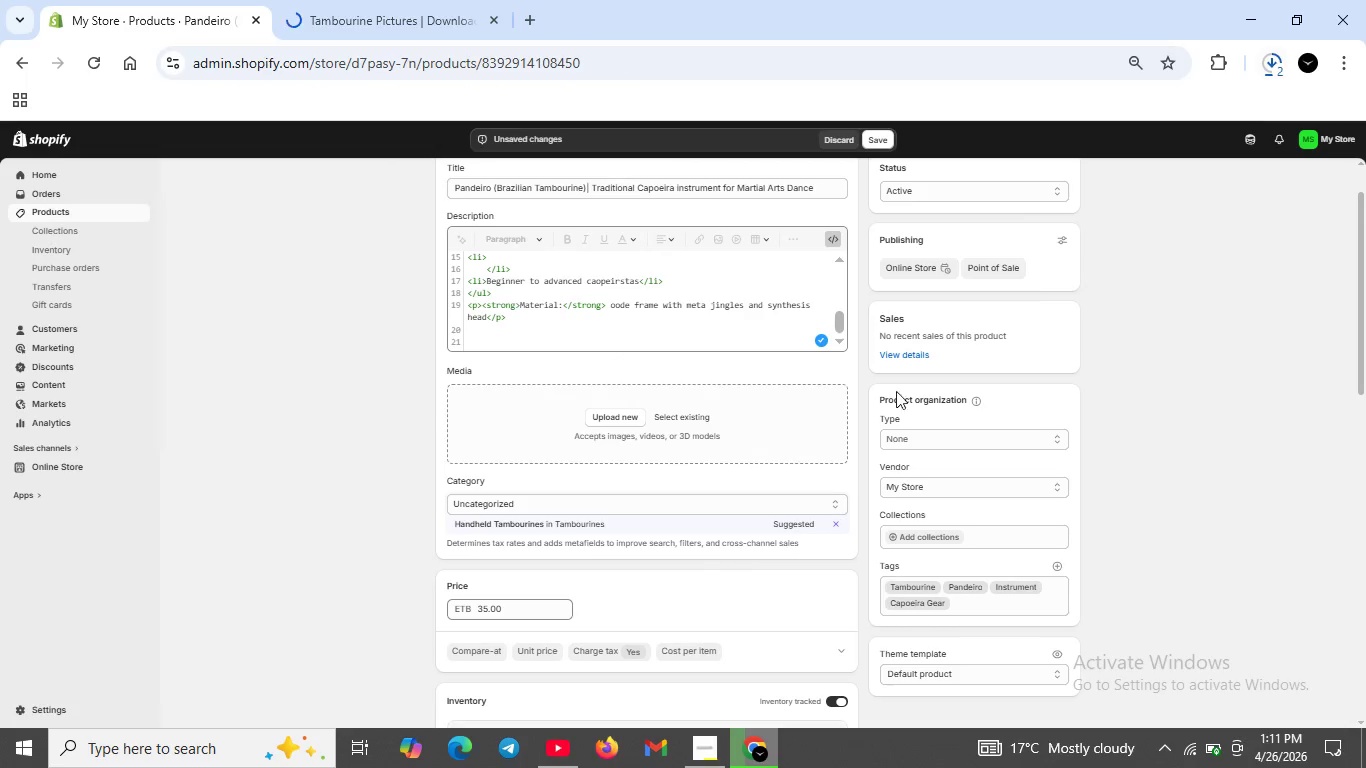 
scroll: coordinate [743, 518], scroll_direction: down, amount: 3.0
 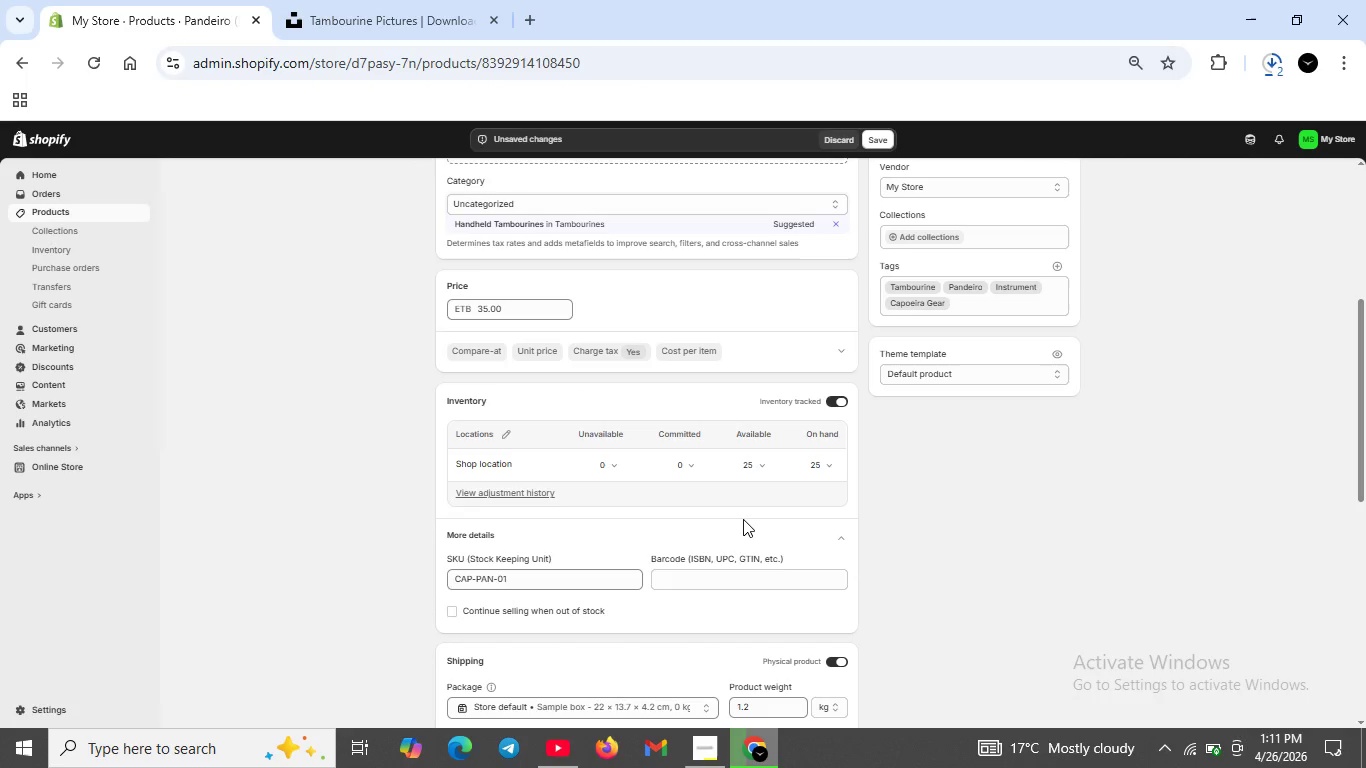 
wait(5.85)
 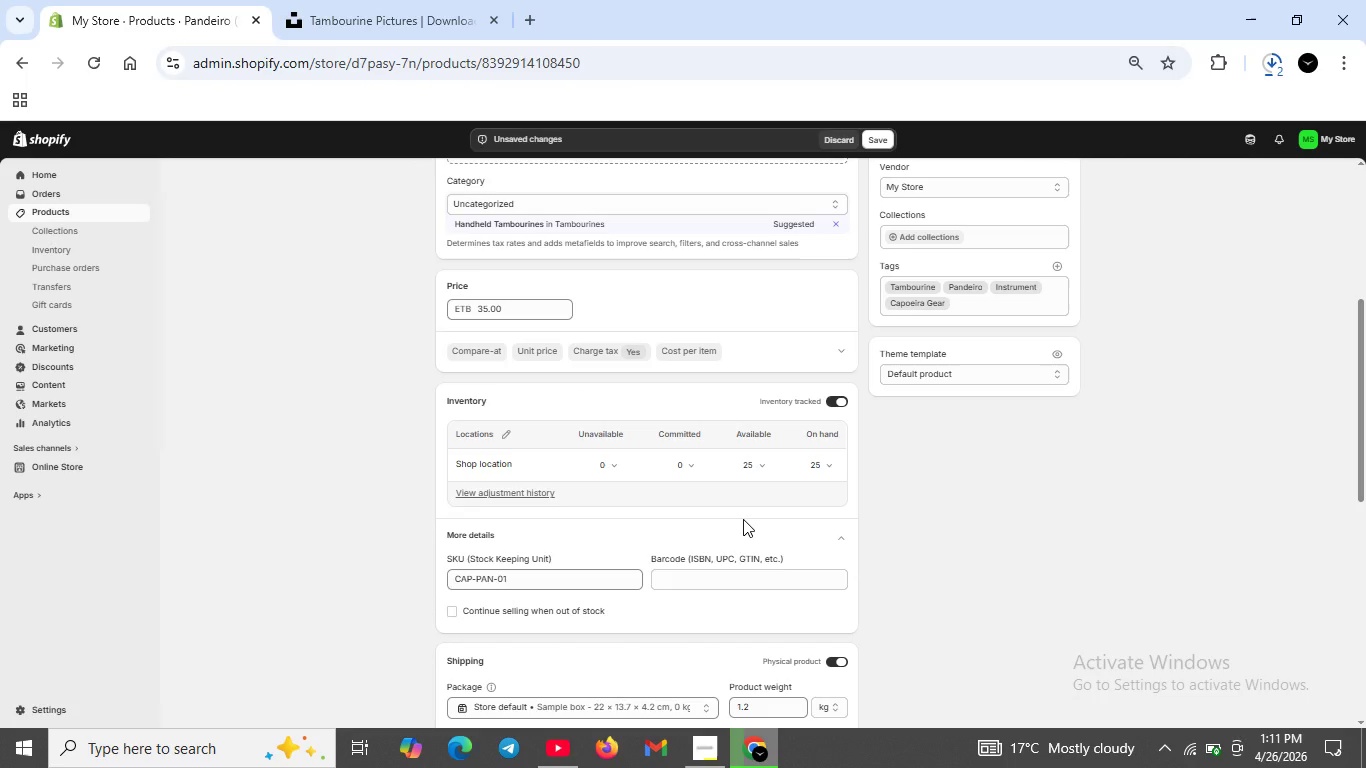 
scroll: coordinate [723, 608], scroll_direction: down, amount: 8.0
 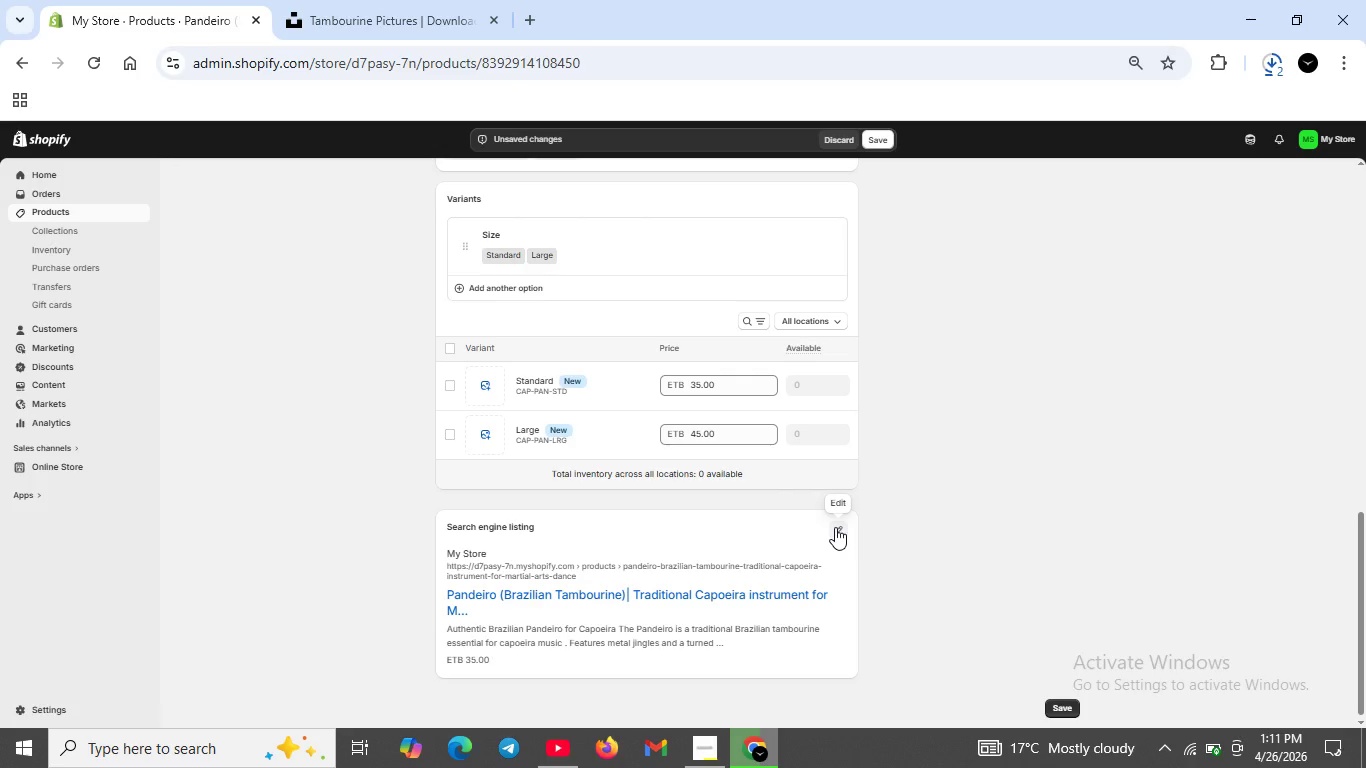 
left_click([835, 527])
 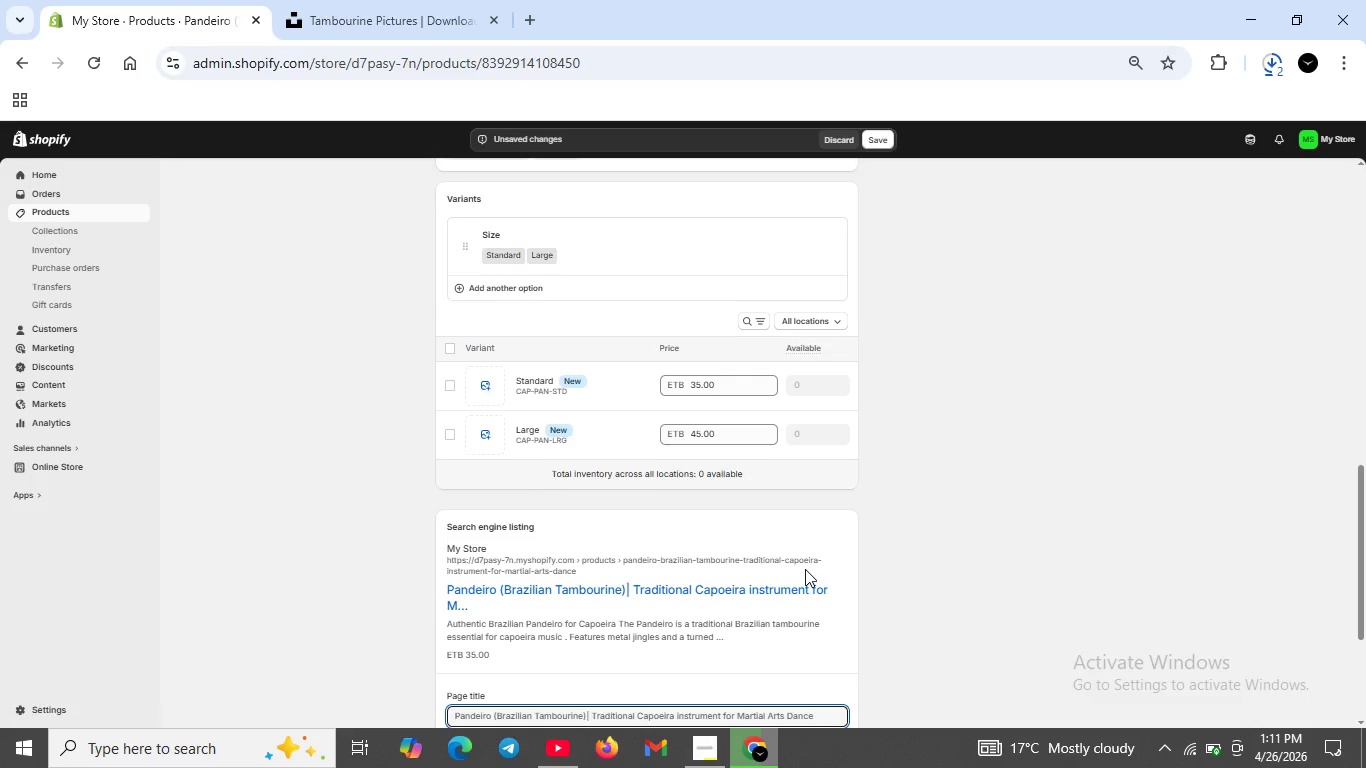 
scroll: coordinate [805, 570], scroll_direction: down, amount: 3.0
 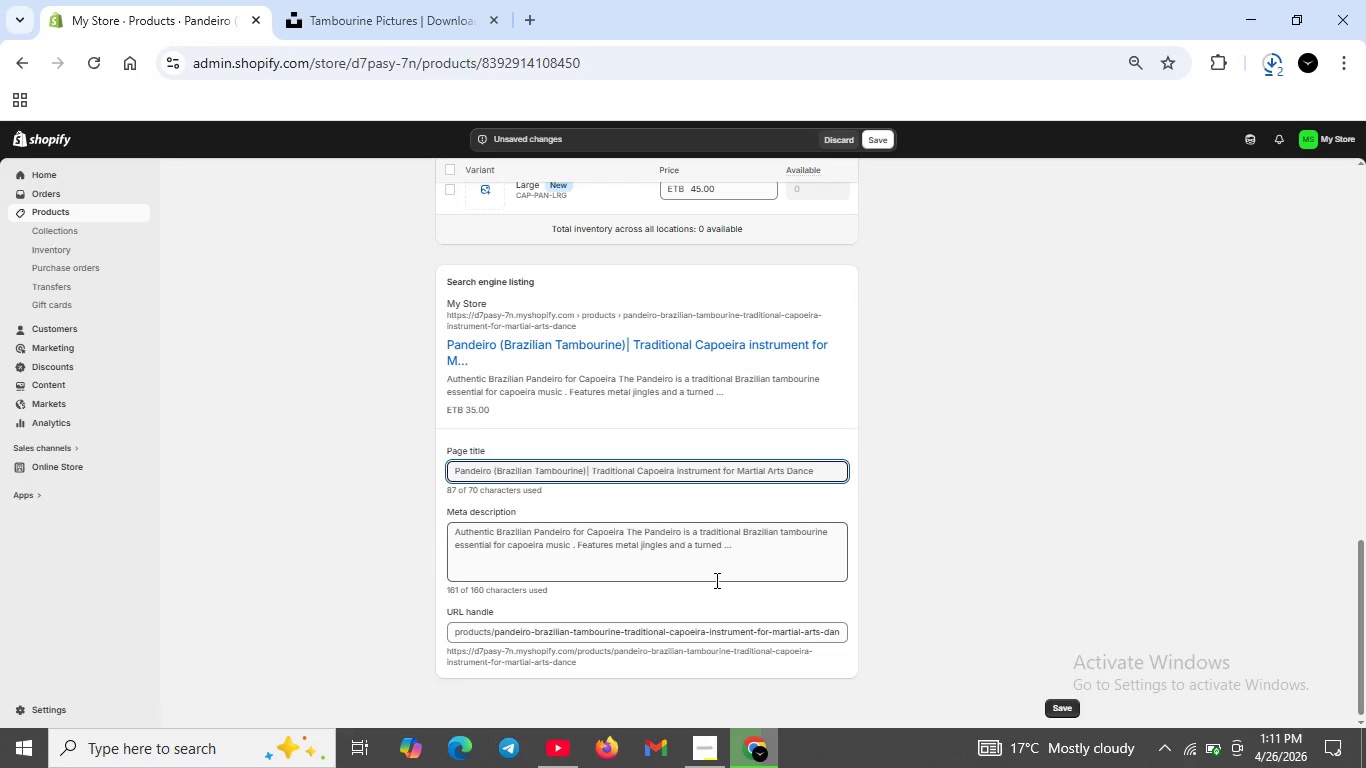 
left_click([715, 580])
 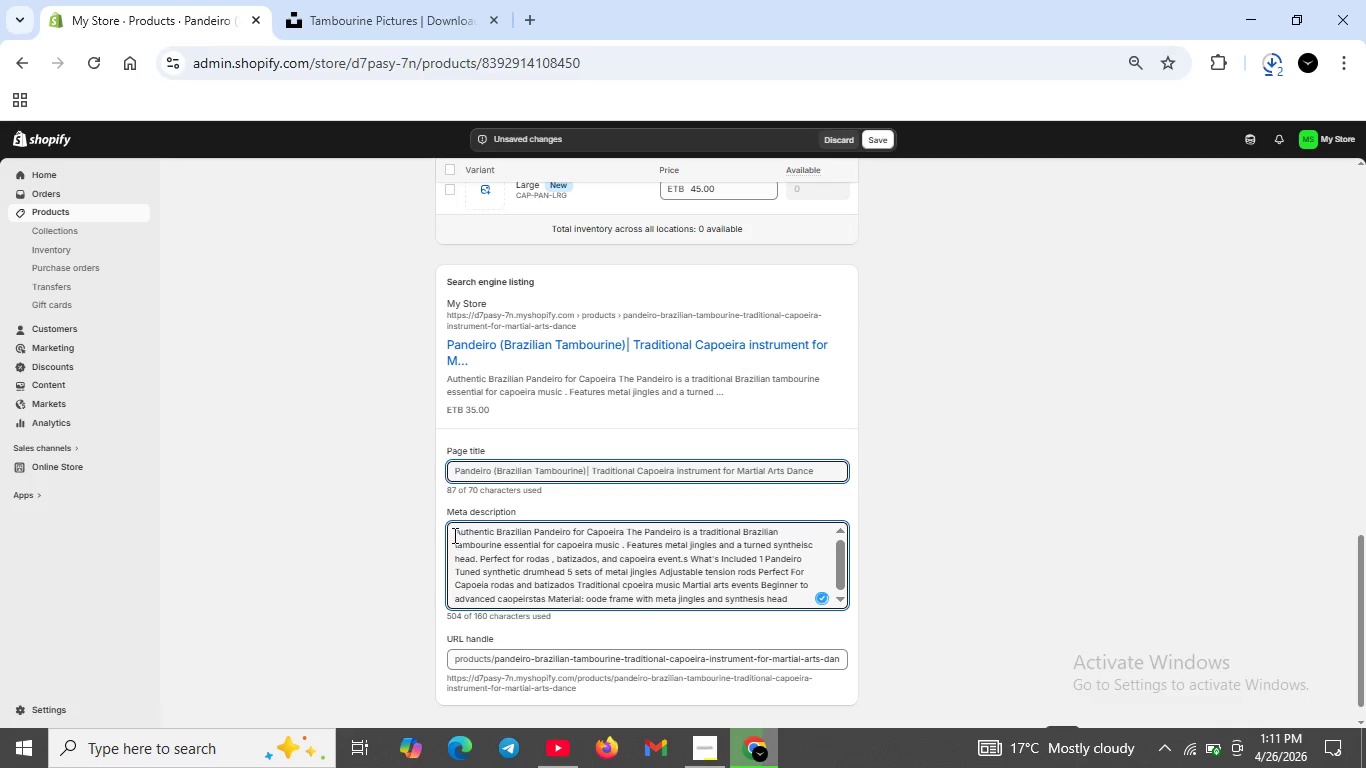 
left_click_drag(start_coordinate=[451, 532], to_coordinate=[800, 607])
 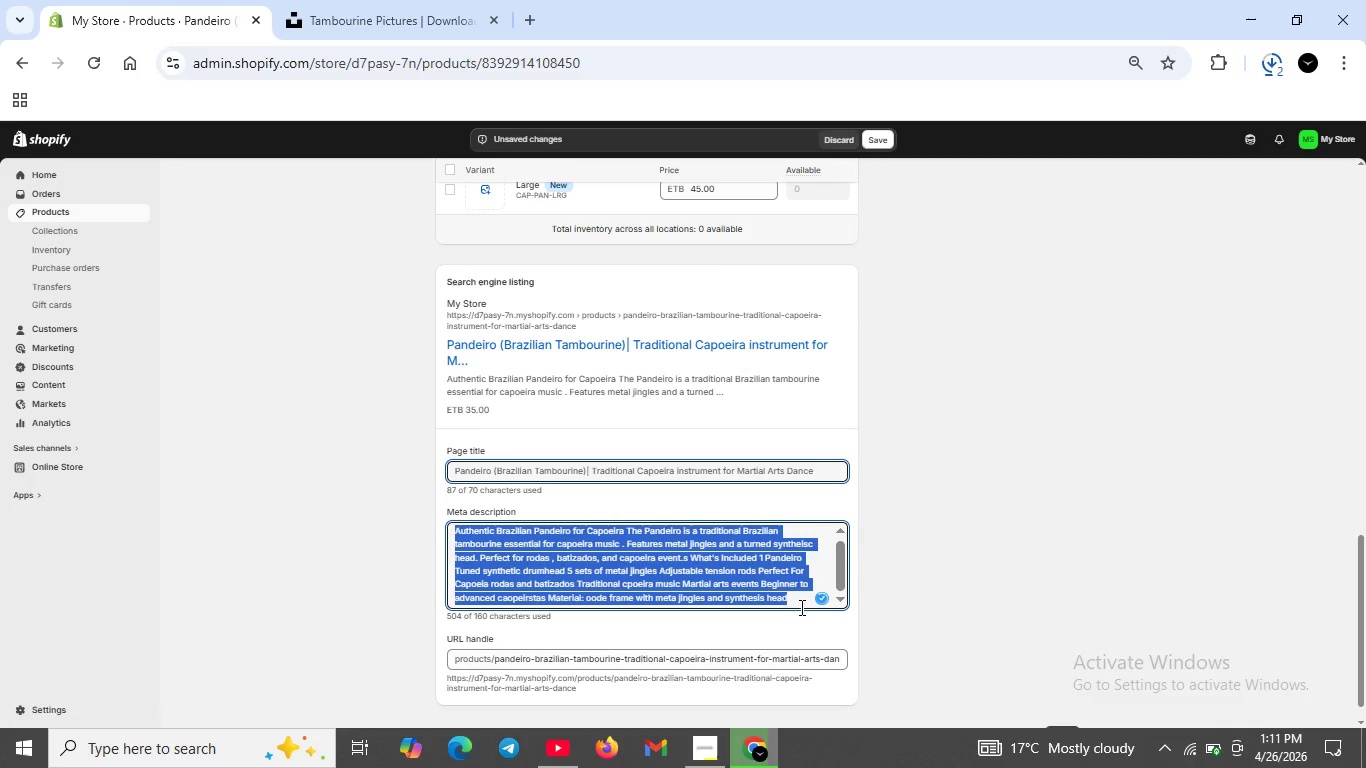 
key(Backspace)
 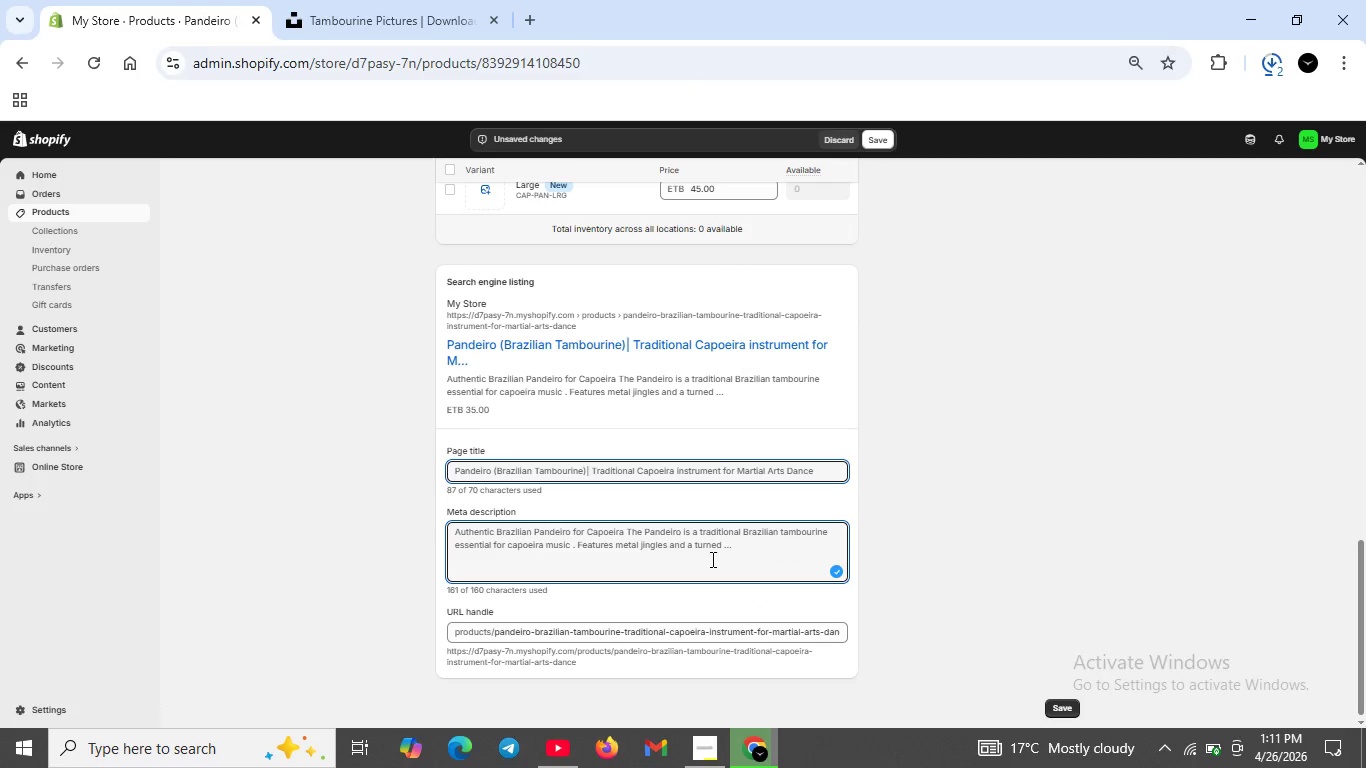 
left_click_drag(start_coordinate=[719, 555], to_coordinate=[453, 549])
 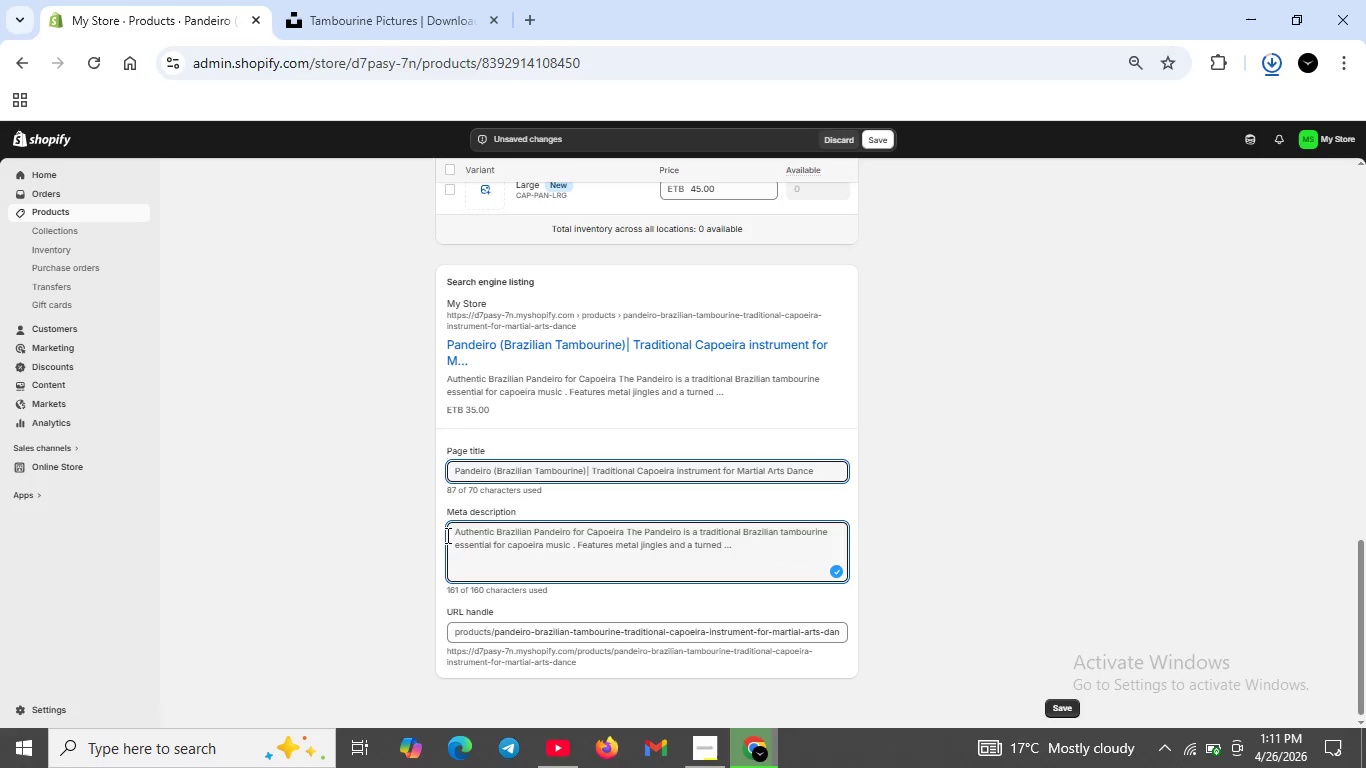 
left_click_drag(start_coordinate=[446, 535], to_coordinate=[622, 548])
 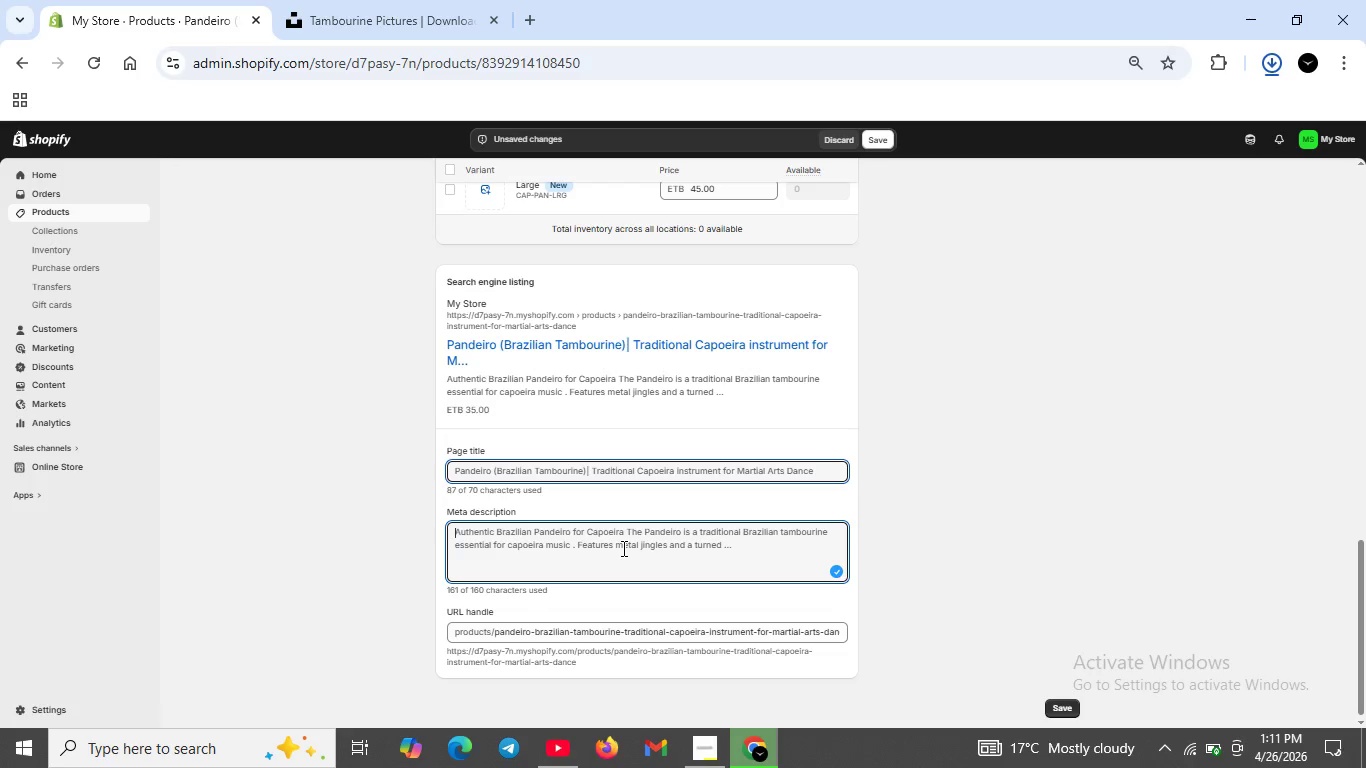 
left_click([622, 548])
 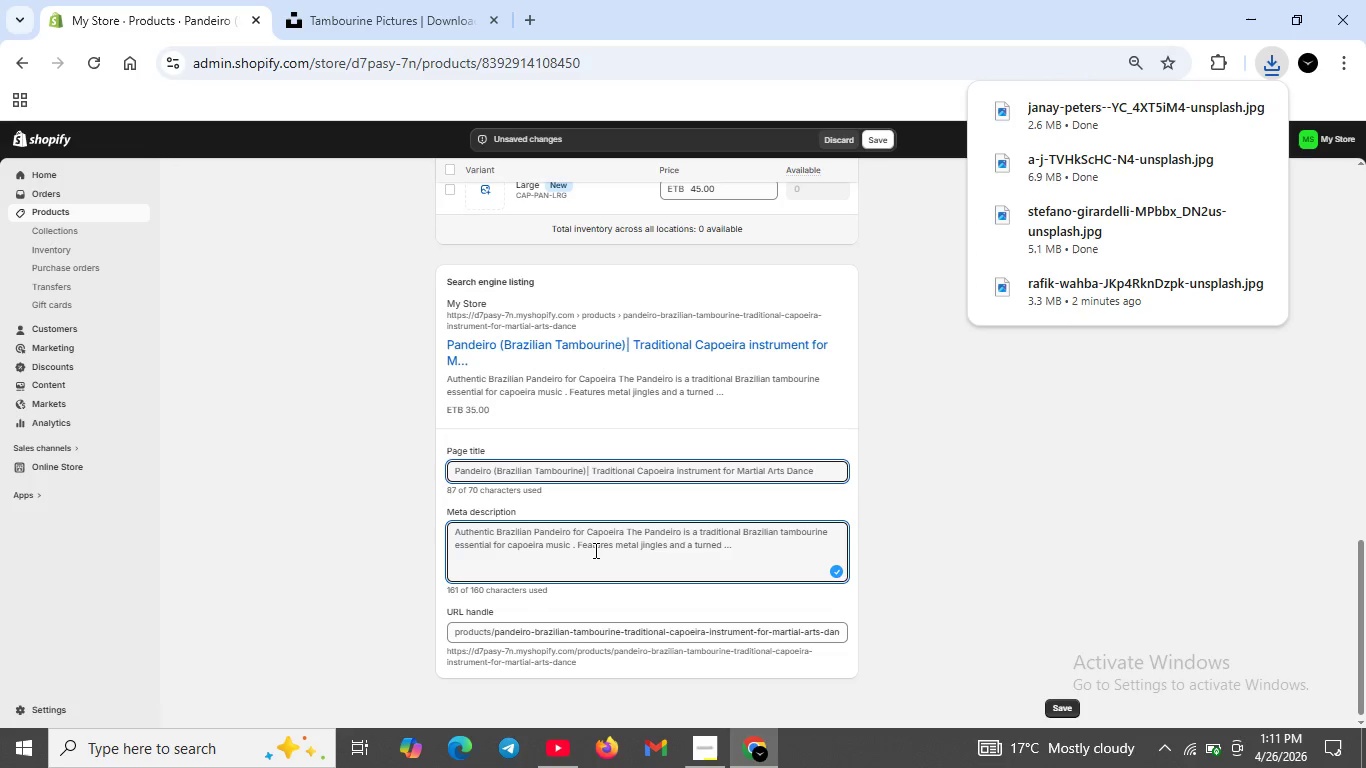 
scroll: coordinate [549, 408], scroll_direction: up, amount: 10.0
 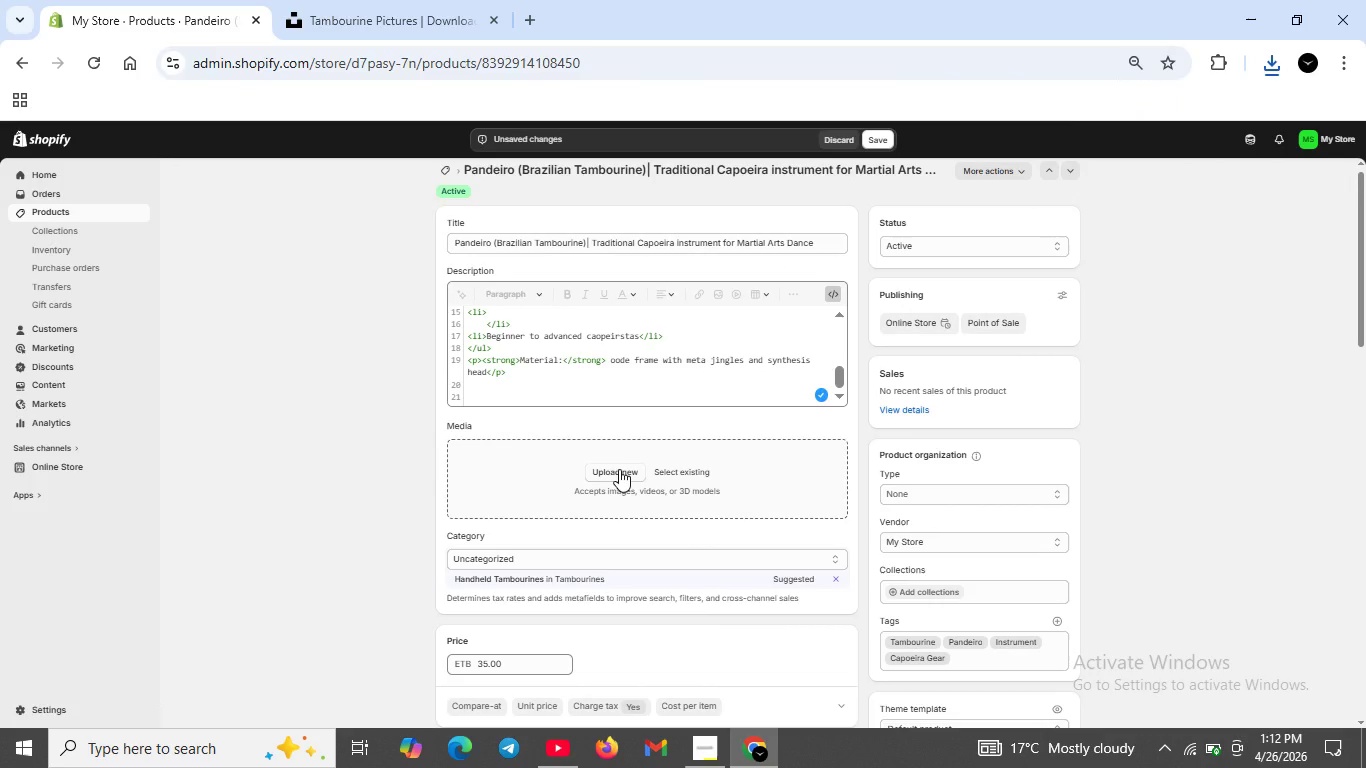 
left_click([619, 472])
 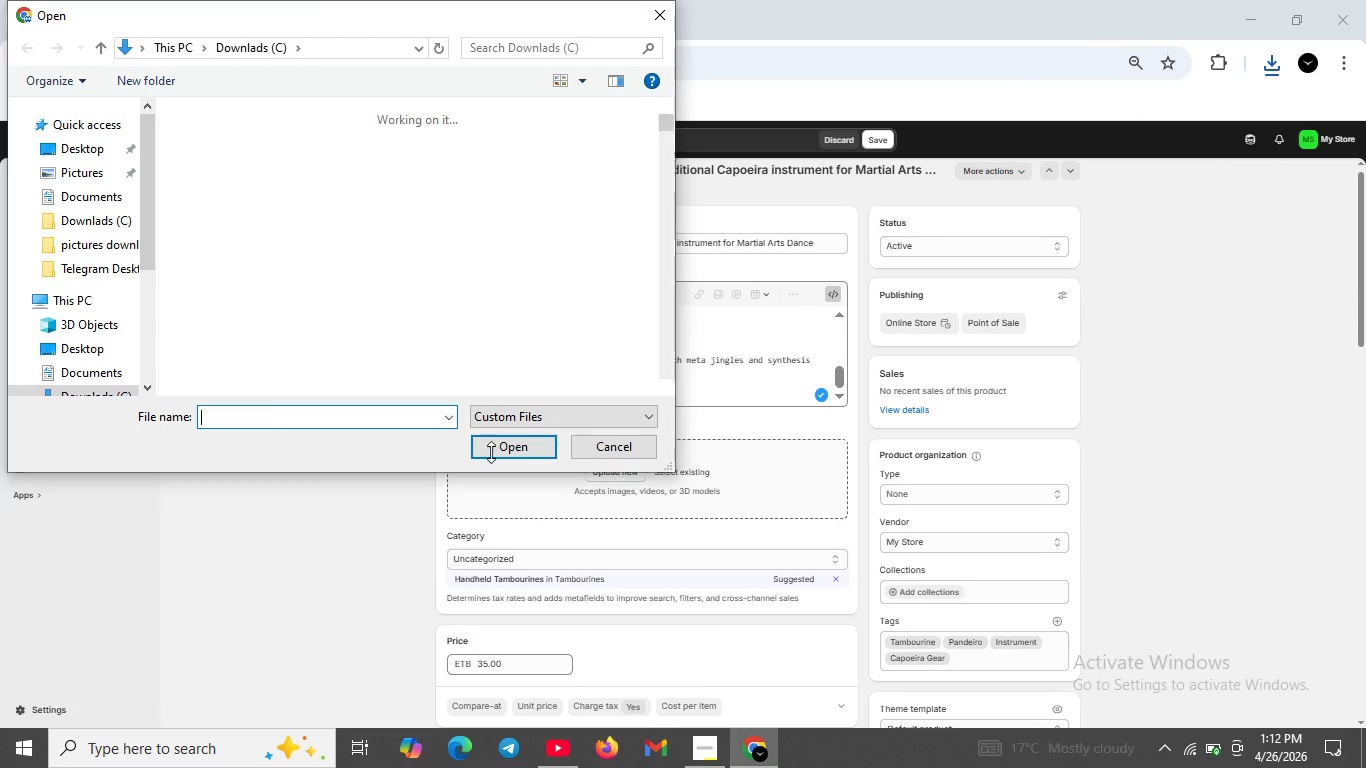 
left_click([263, 414])
 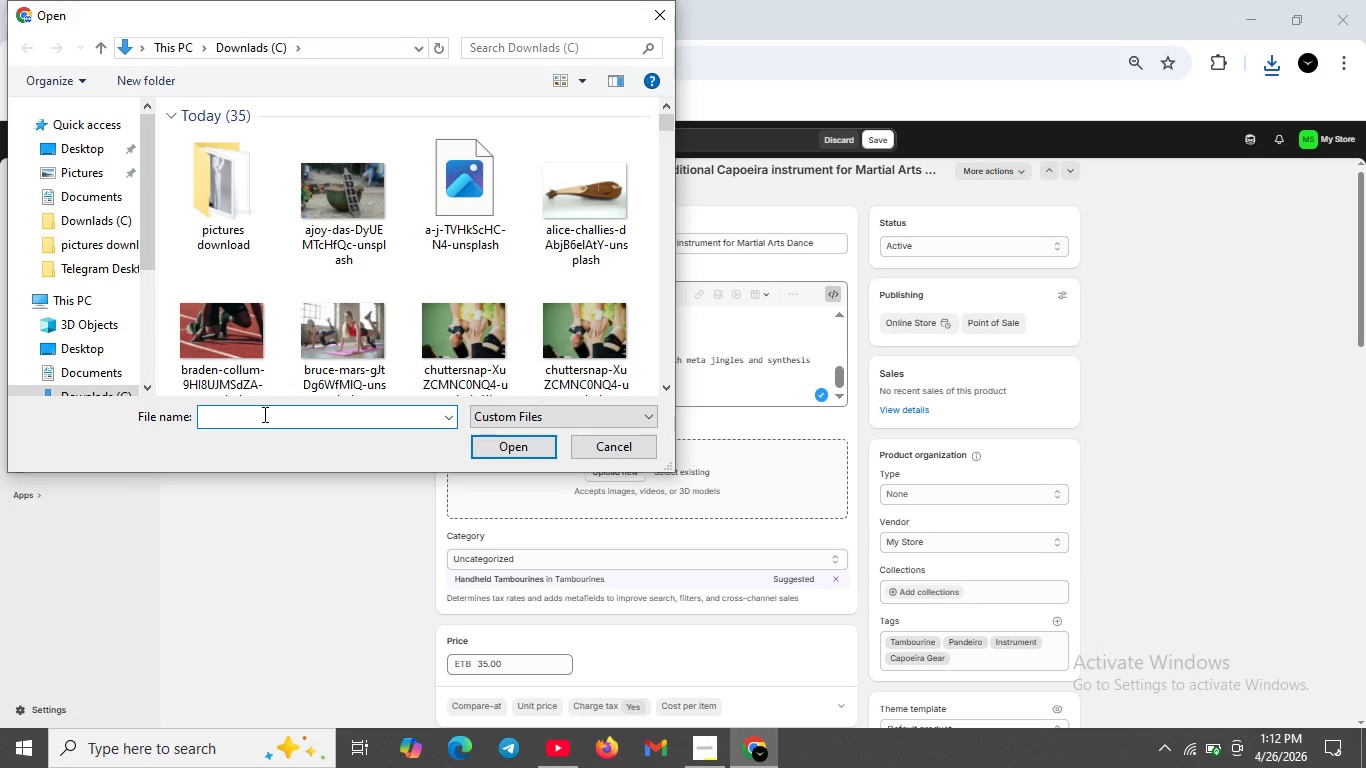 
type(ja)
 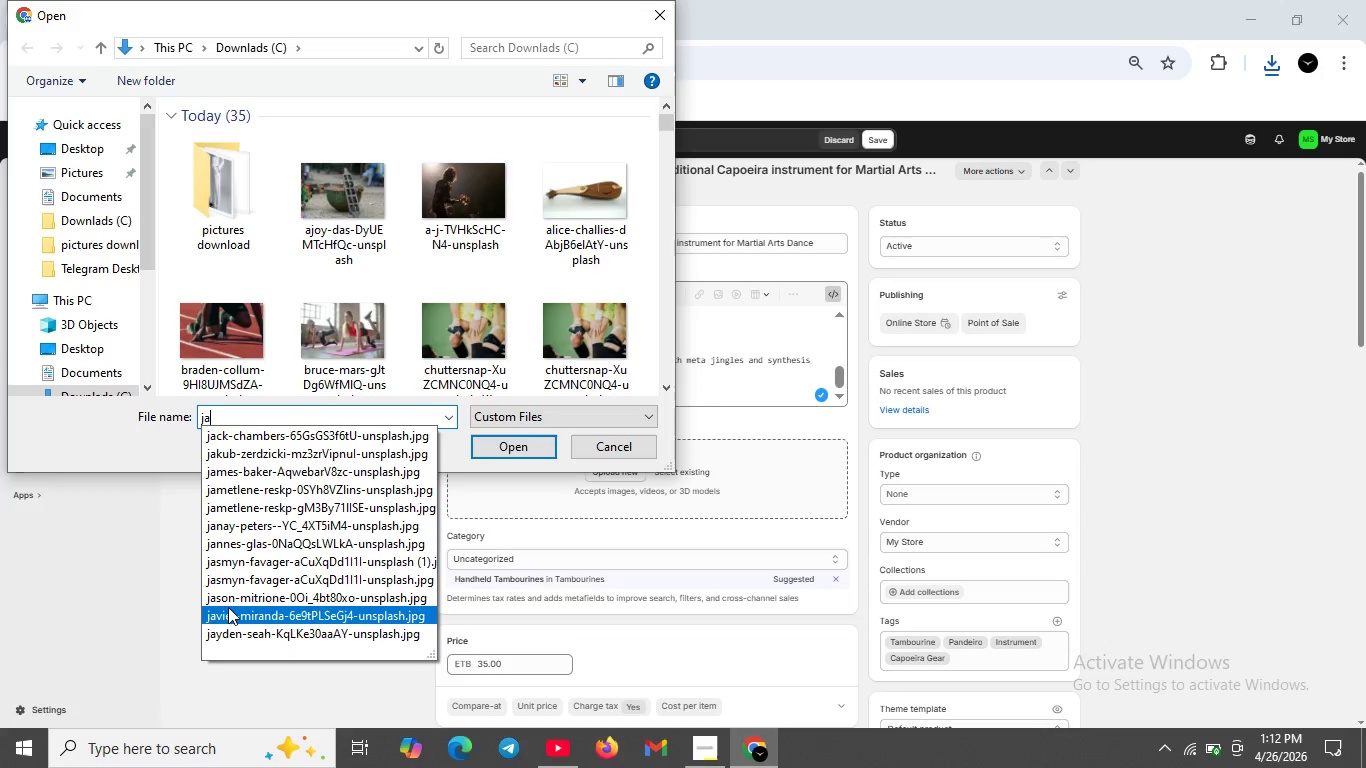 
scroll: coordinate [229, 630], scroll_direction: none, amount: 0.0
 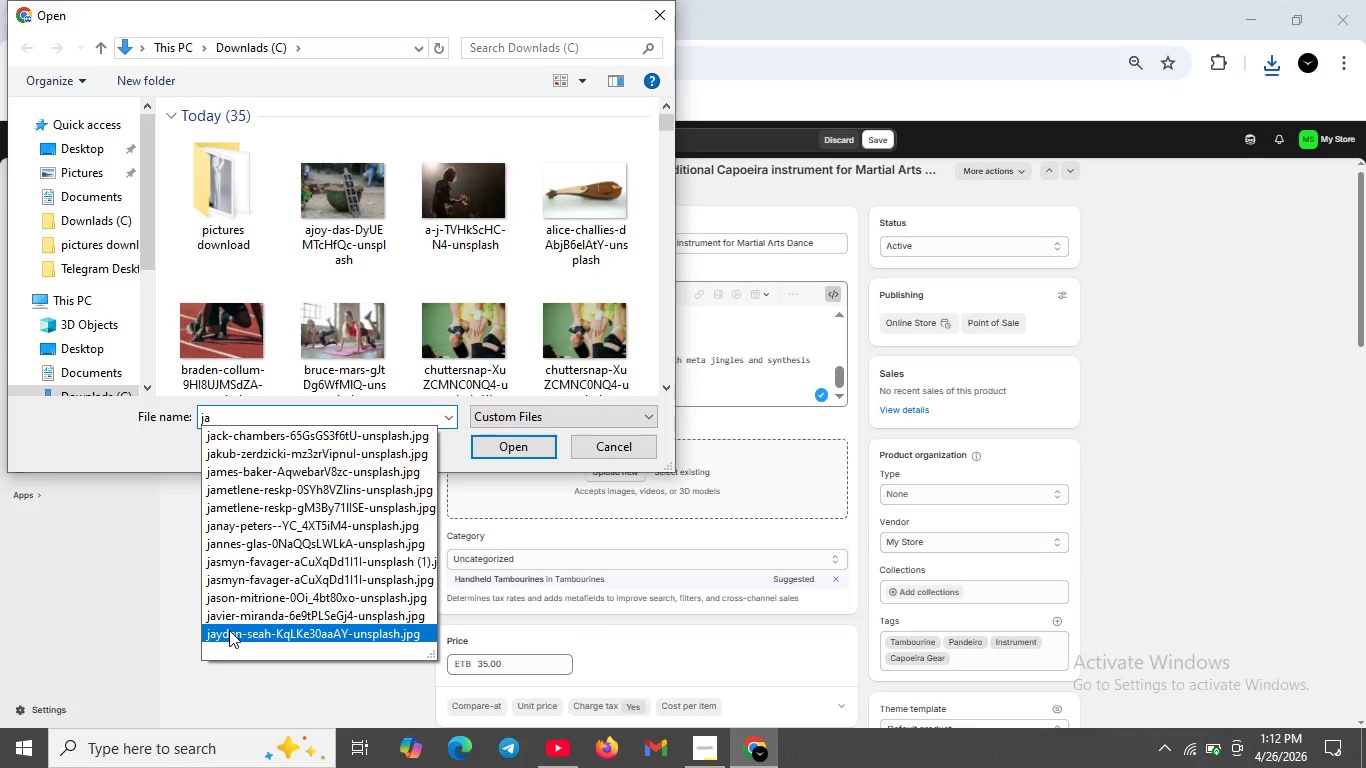 
scroll: coordinate [240, 570], scroll_direction: up, amount: 3.0
 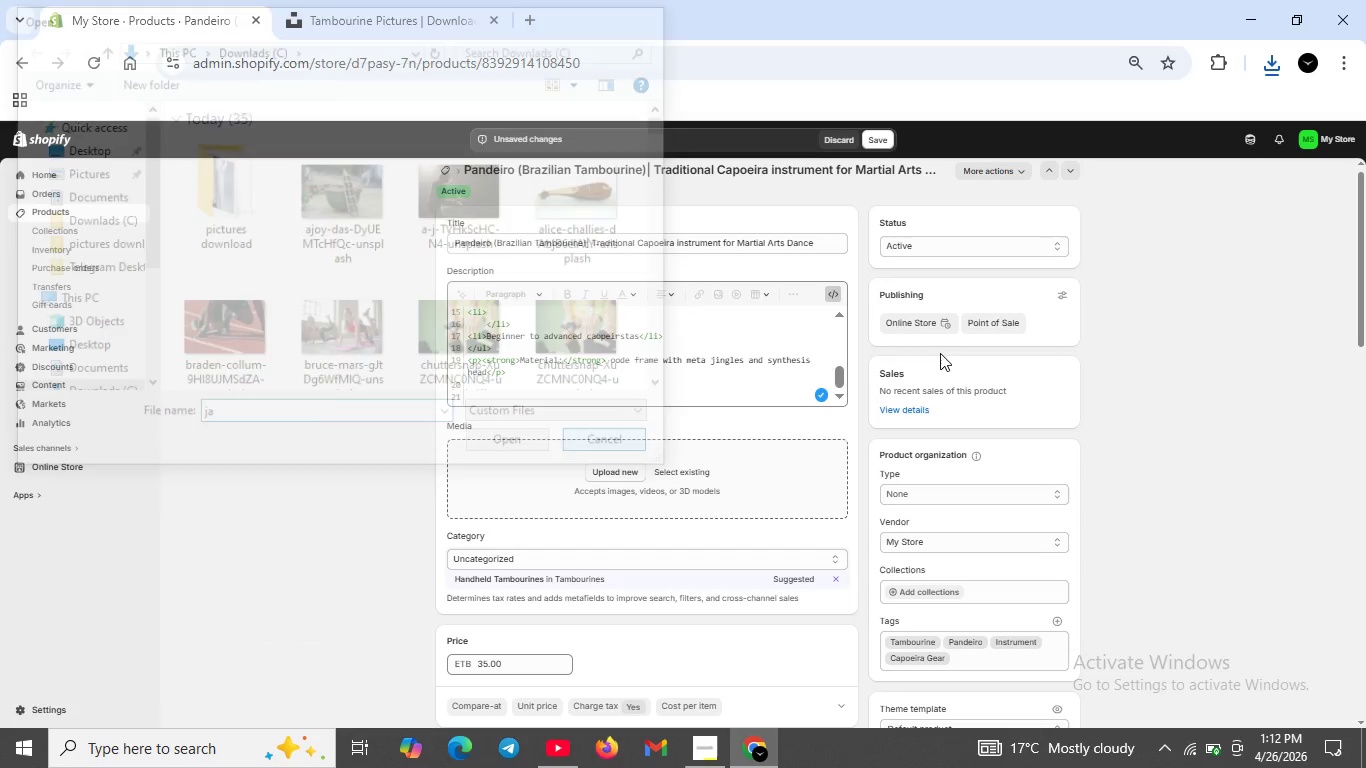 
left_click([1278, 55])
 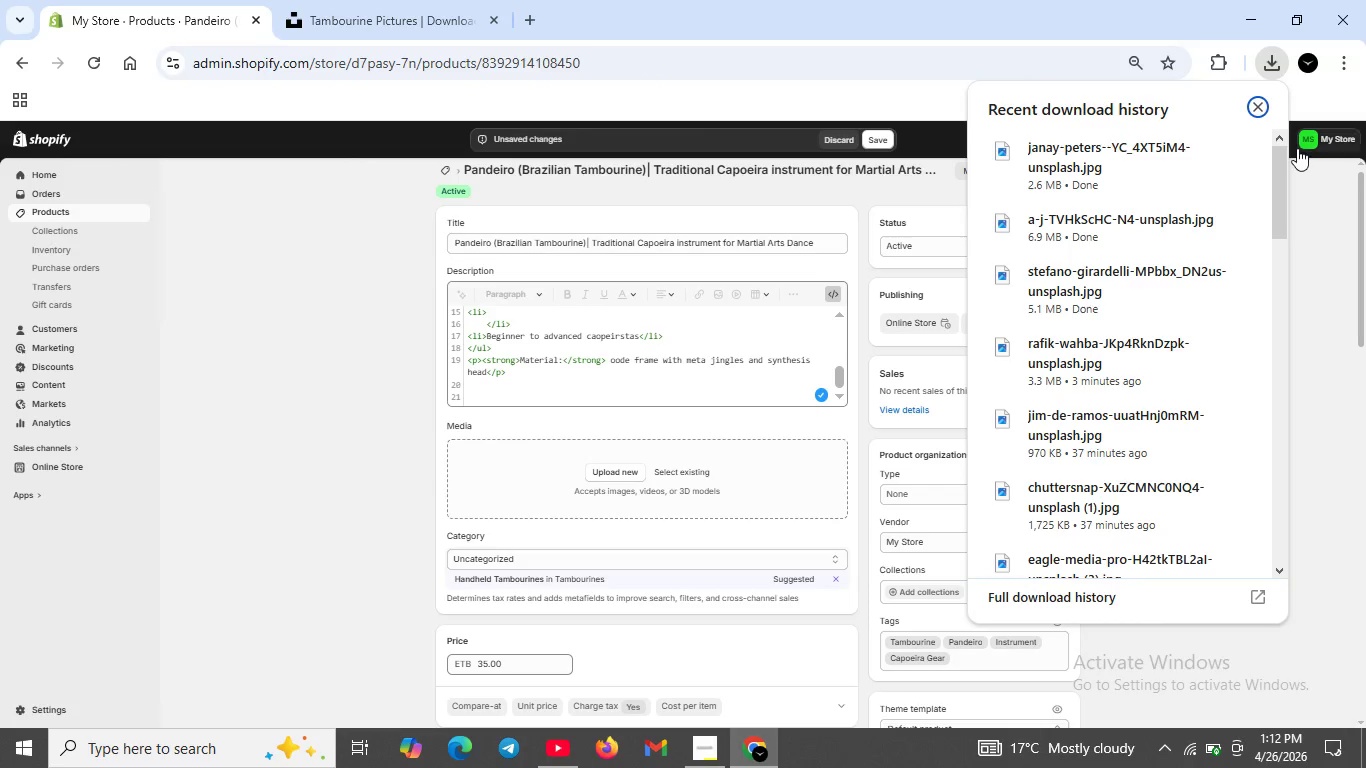 
left_click([1297, 149])
 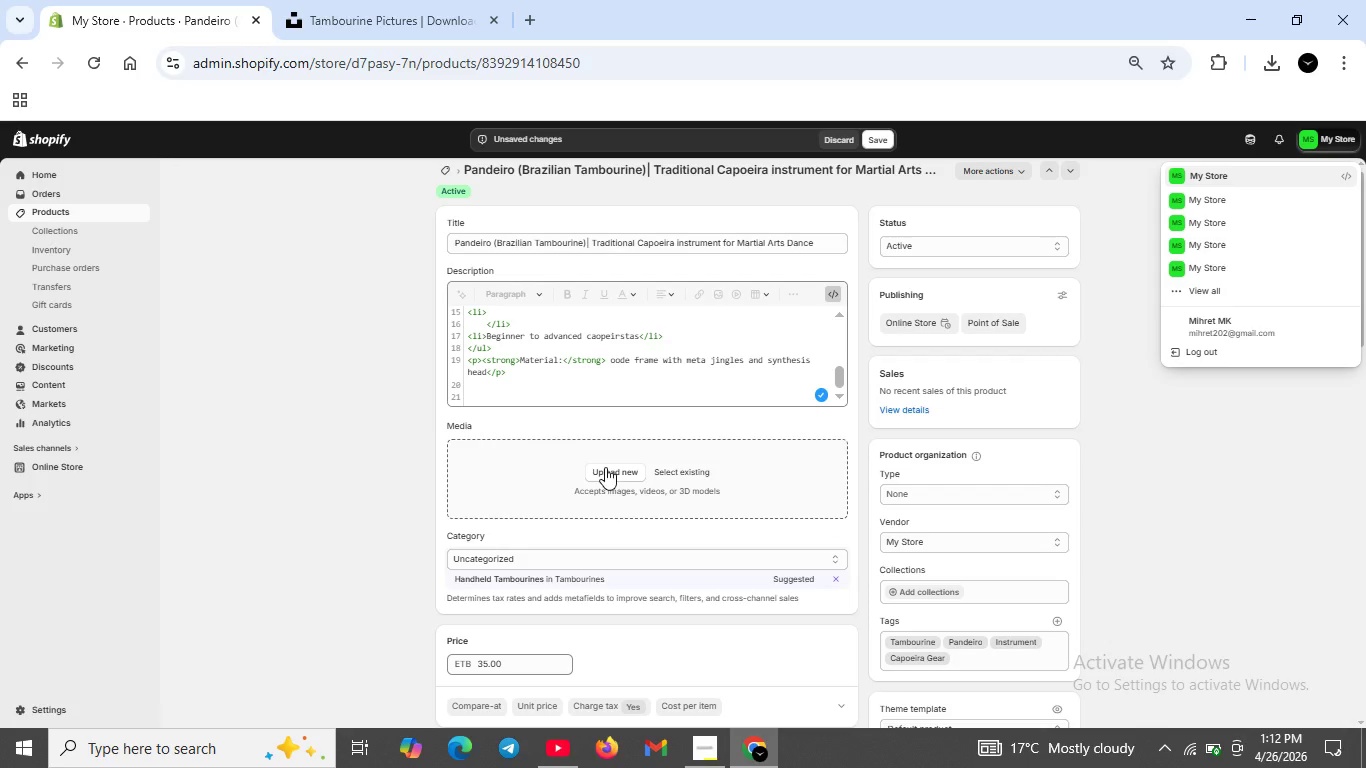 
left_click([607, 472])
 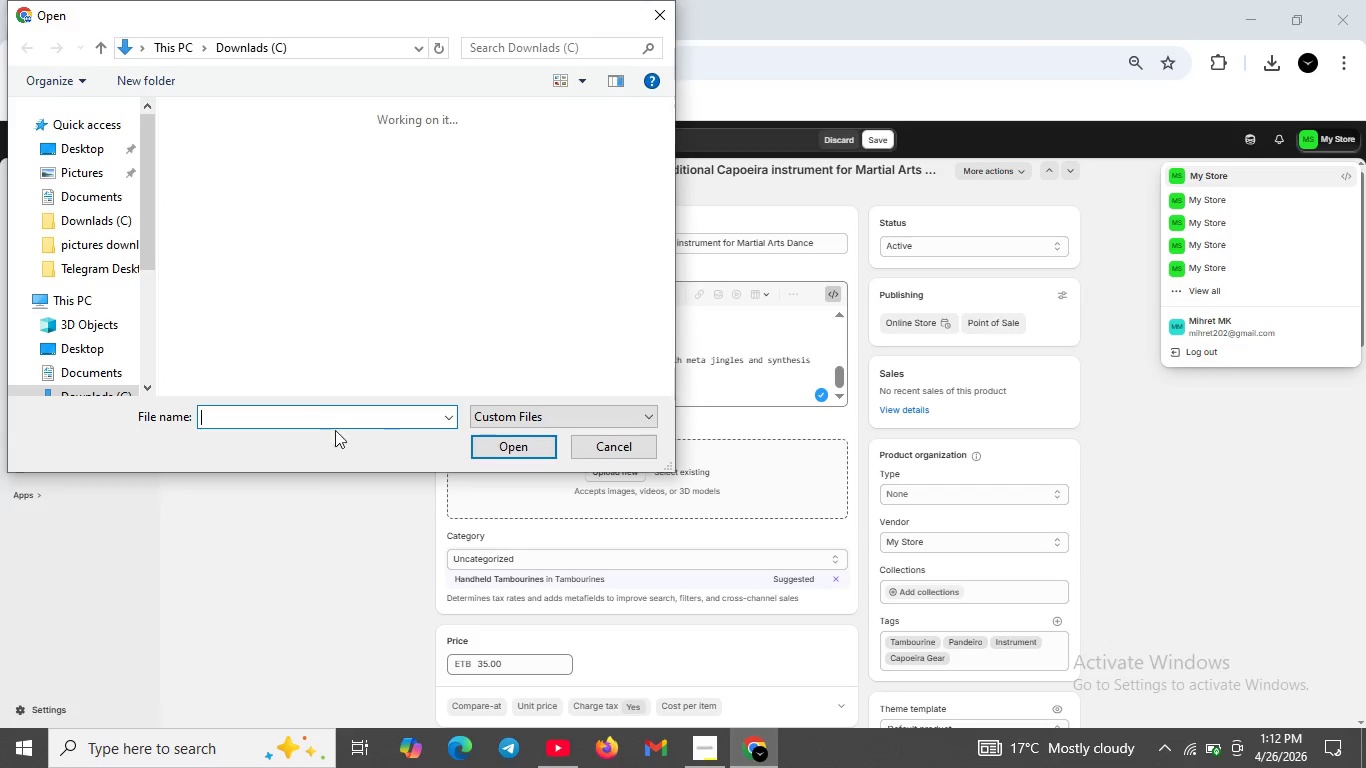 
left_click([325, 420])
 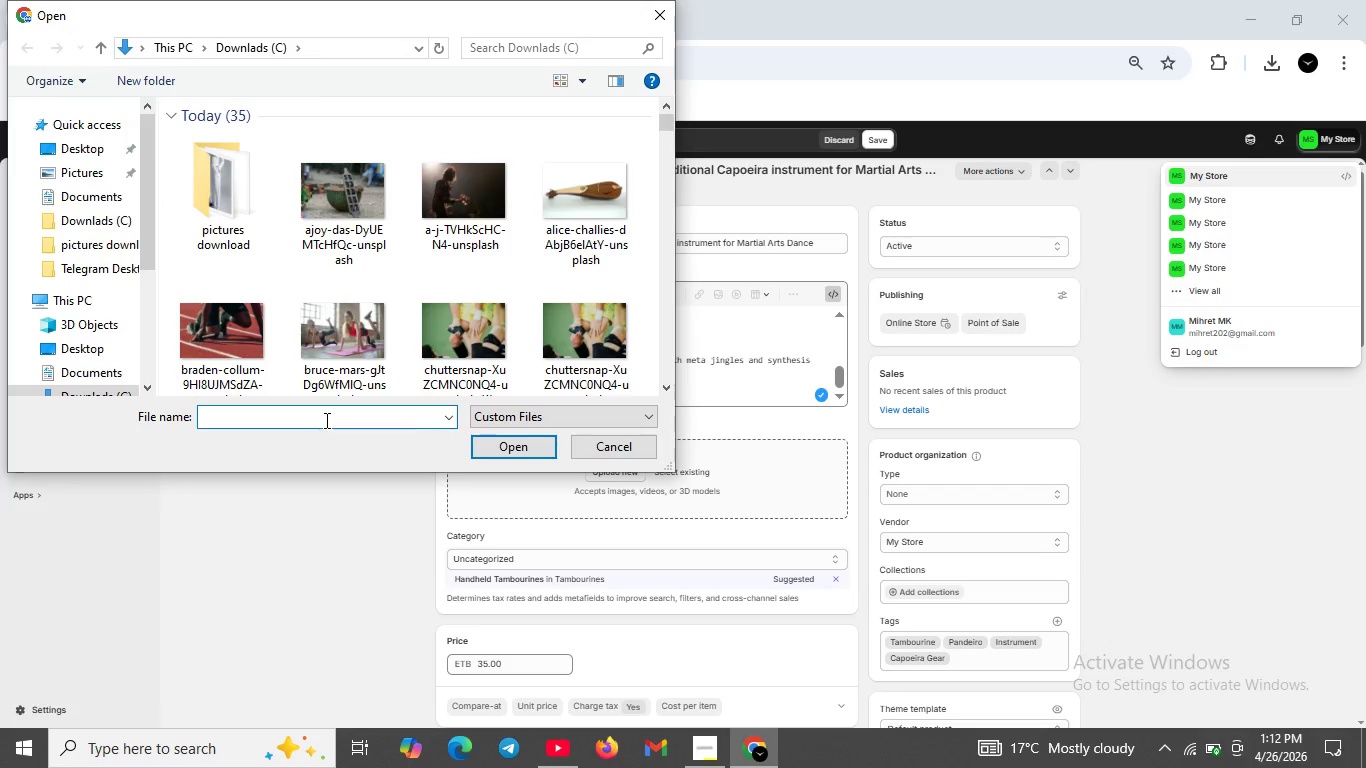 
key(J)
 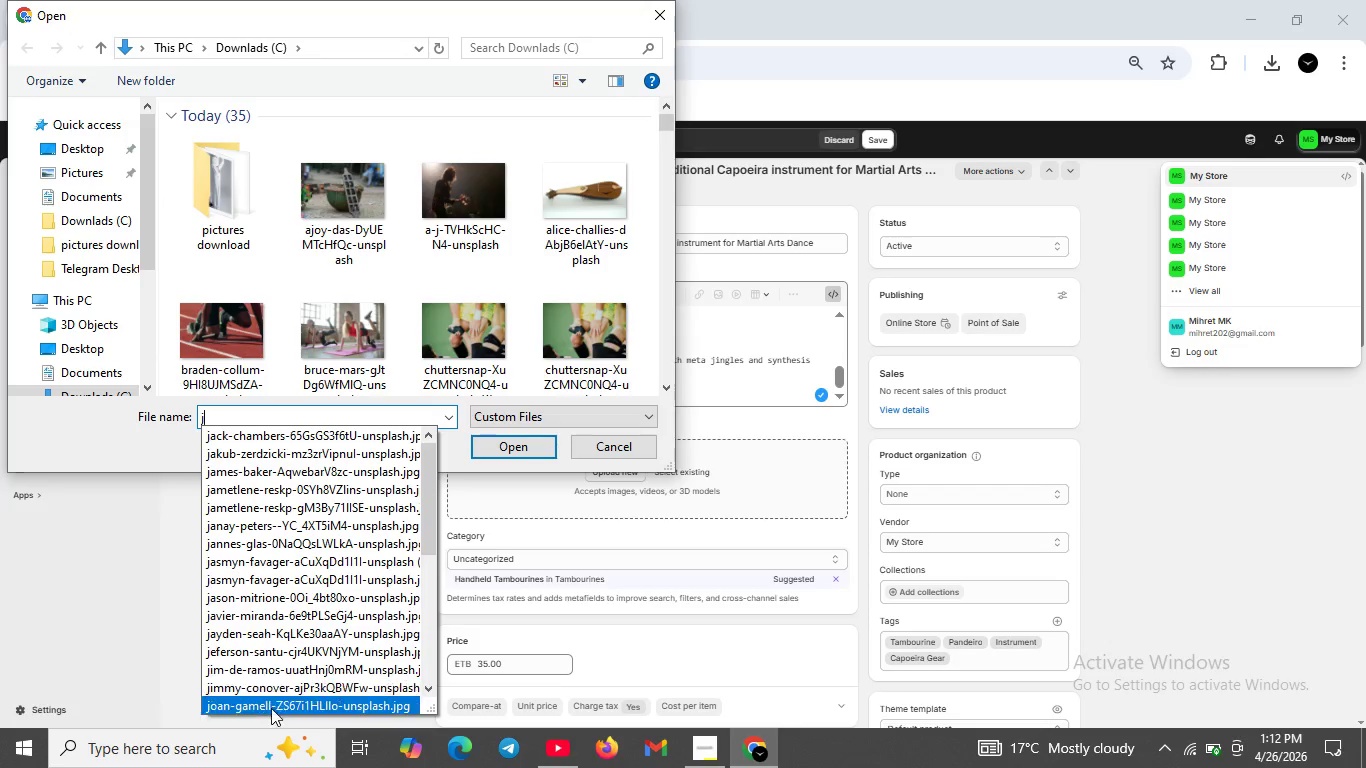 
scroll: coordinate [256, 662], scroll_direction: down, amount: 5.0
 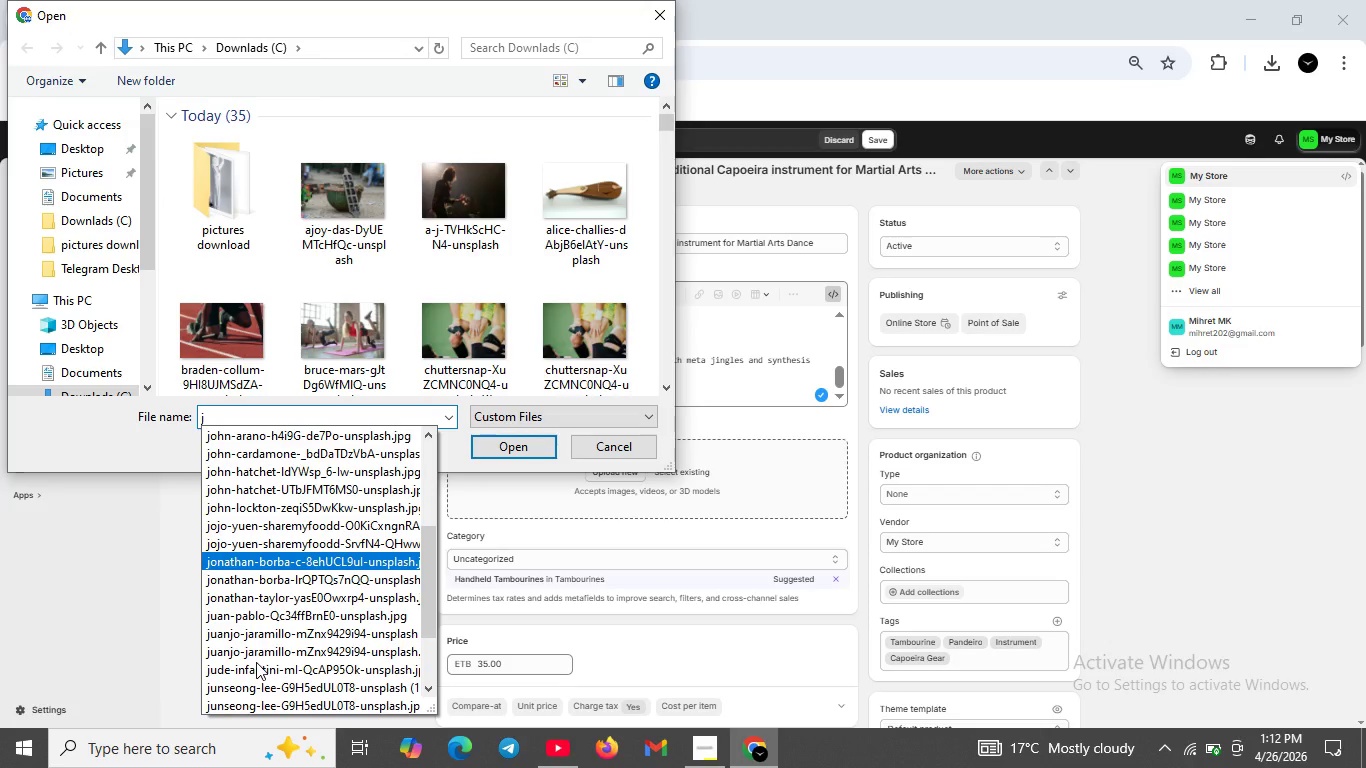 
scroll: coordinate [256, 662], scroll_direction: none, amount: 0.0
 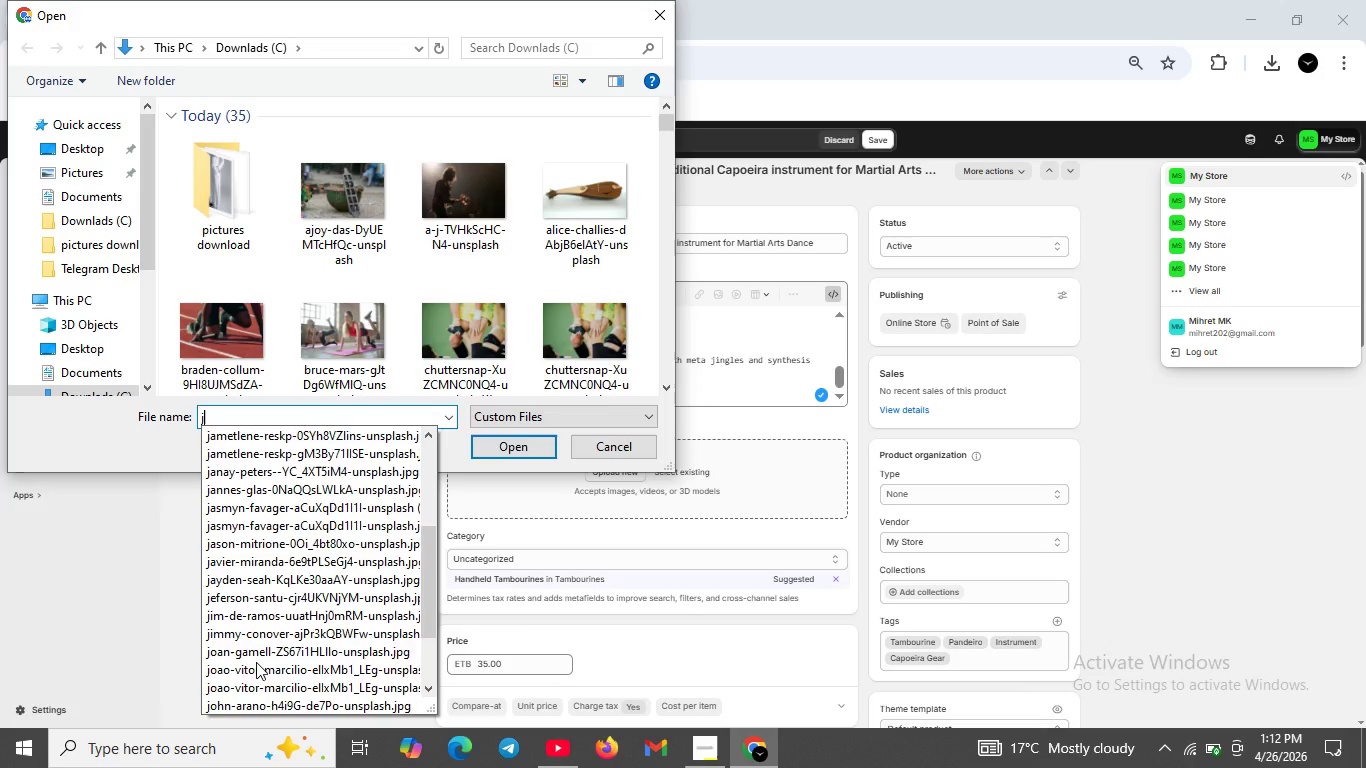 
scroll: coordinate [256, 662], scroll_direction: up, amount: 3.0
 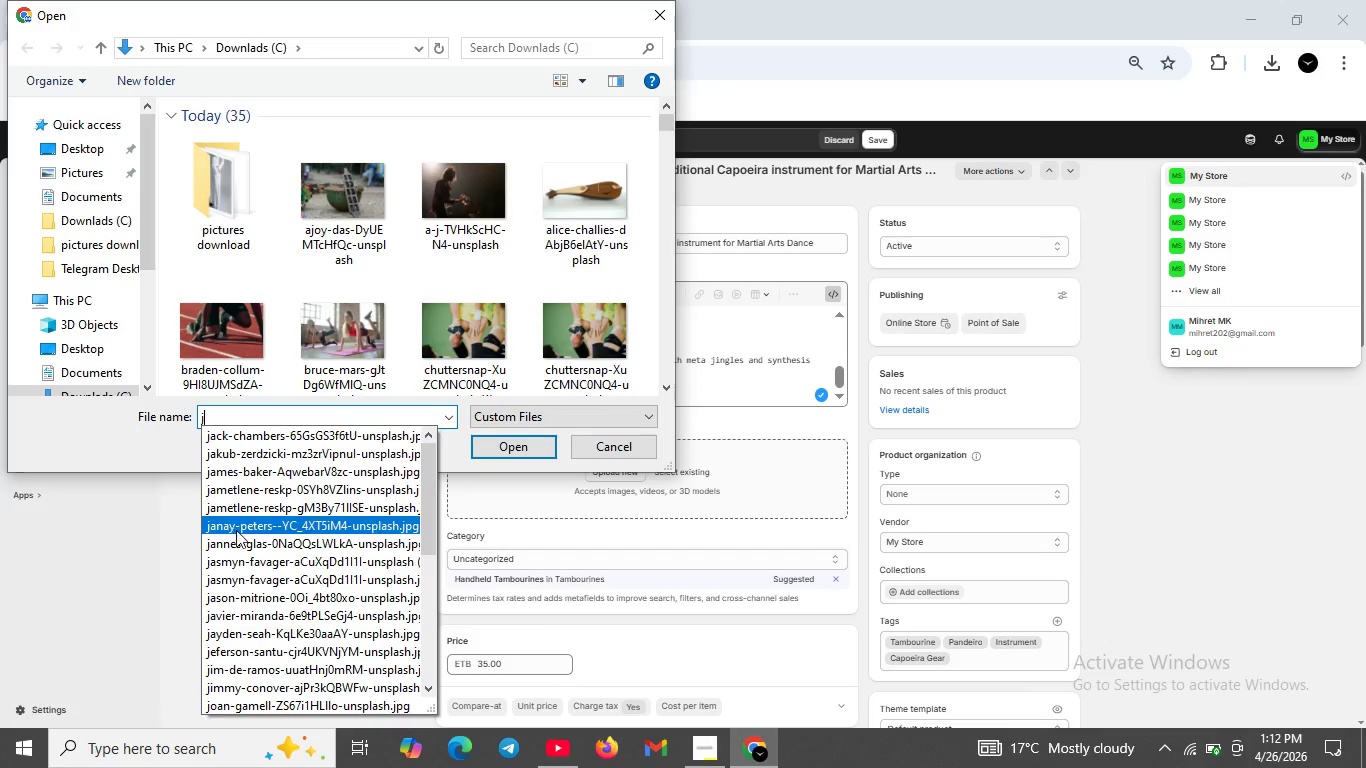 
left_click([236, 528])
 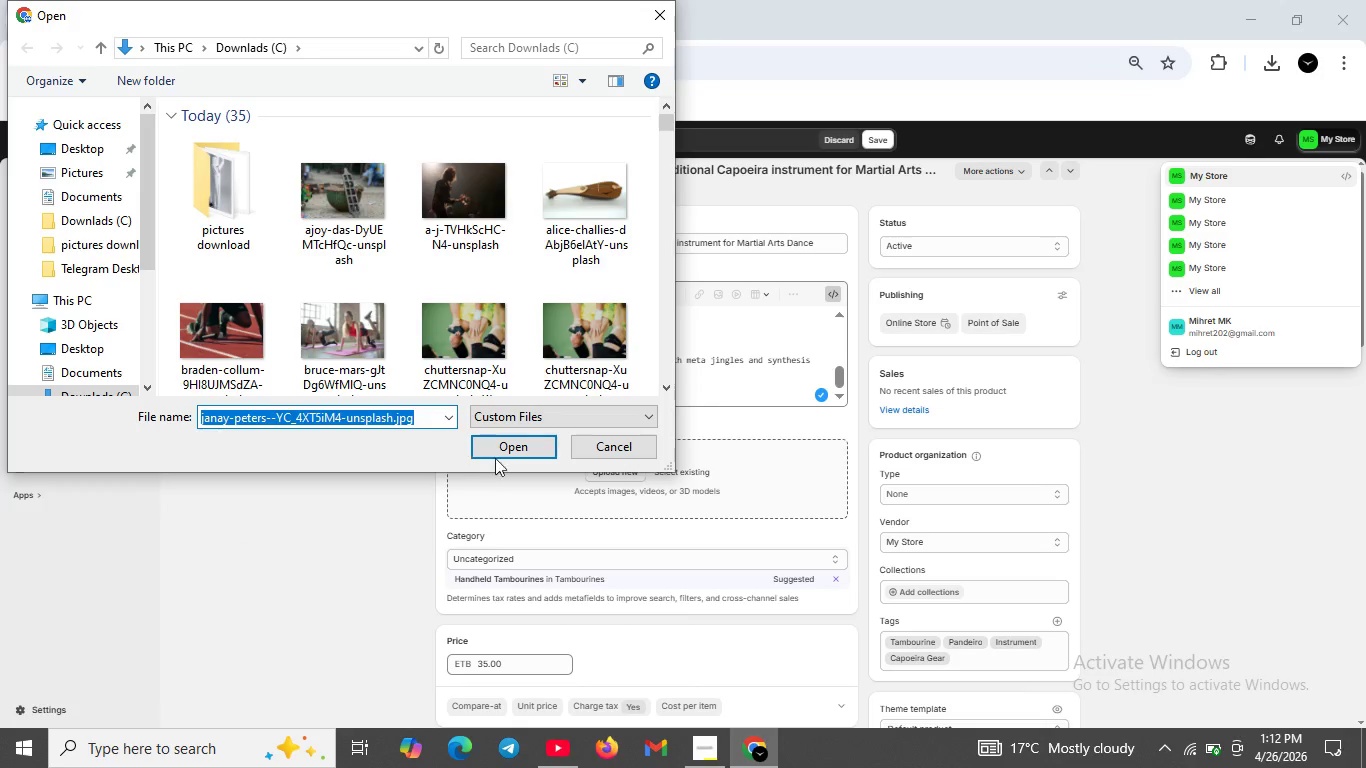 
left_click([498, 445])
 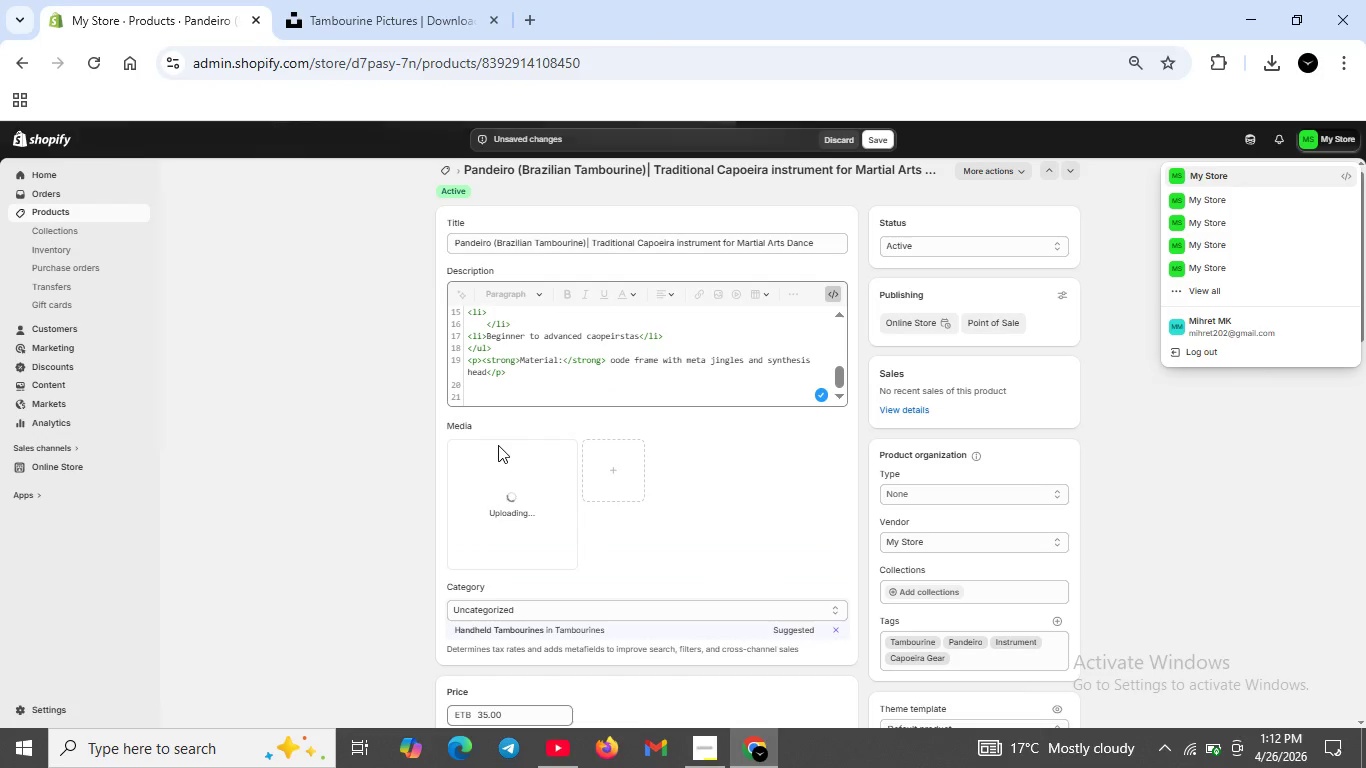 
scroll: coordinate [545, 372], scroll_direction: up, amount: 12.0
 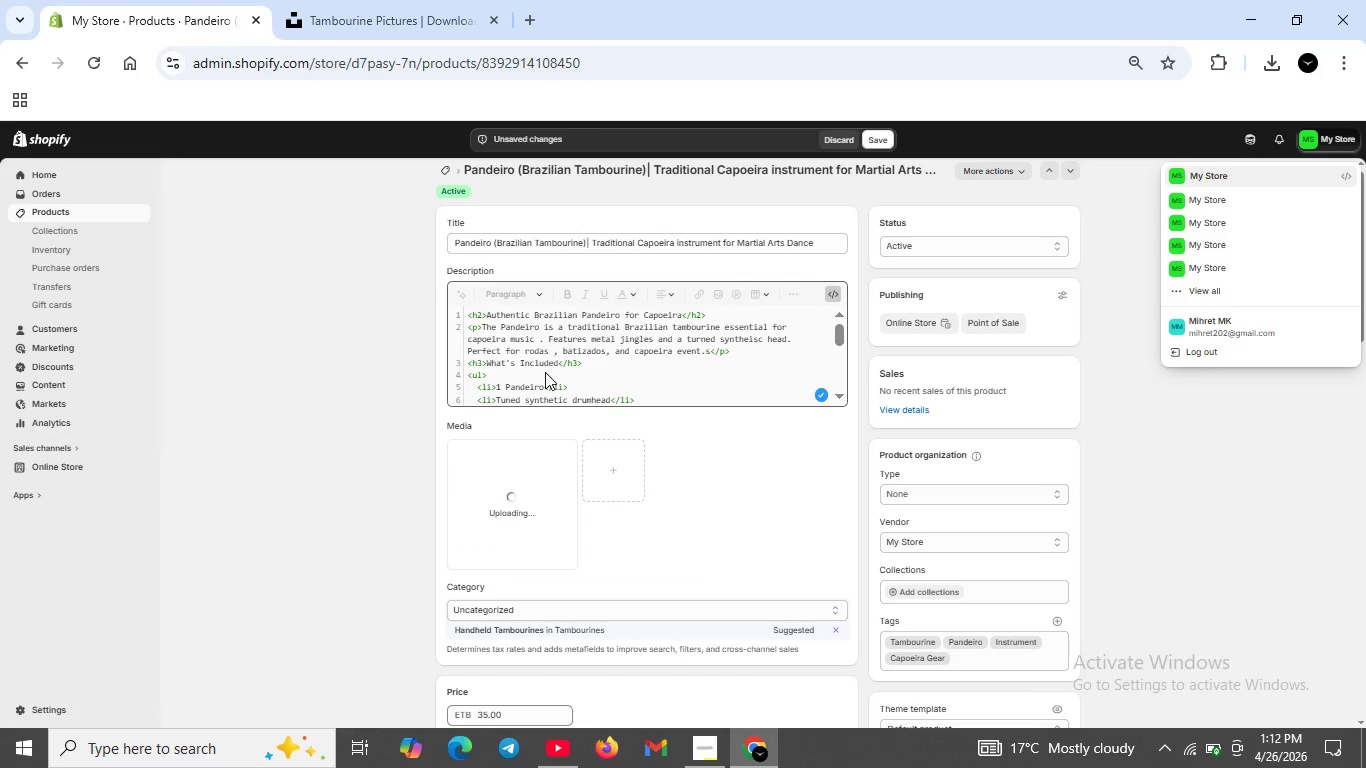 
scroll: coordinate [624, 520], scroll_direction: down, amount: 8.0
 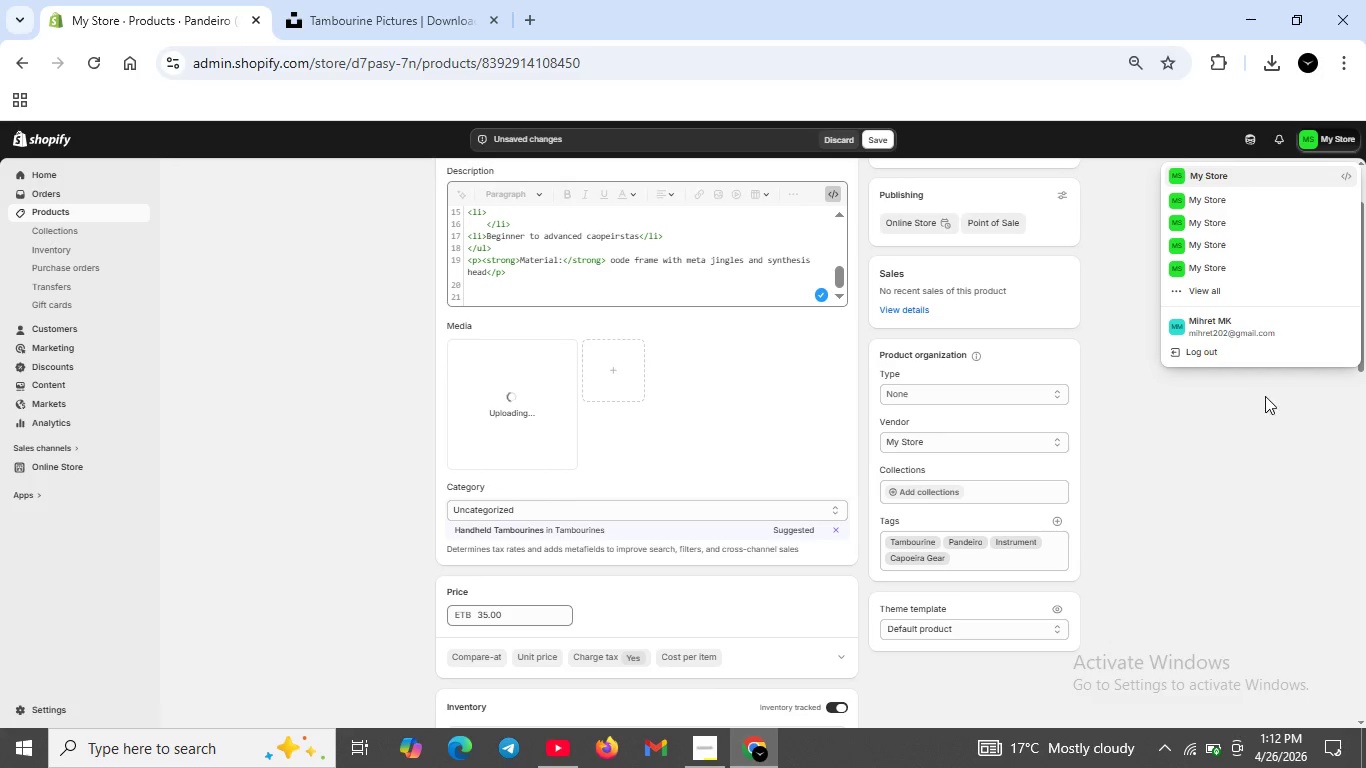 
left_click([1259, 402])
 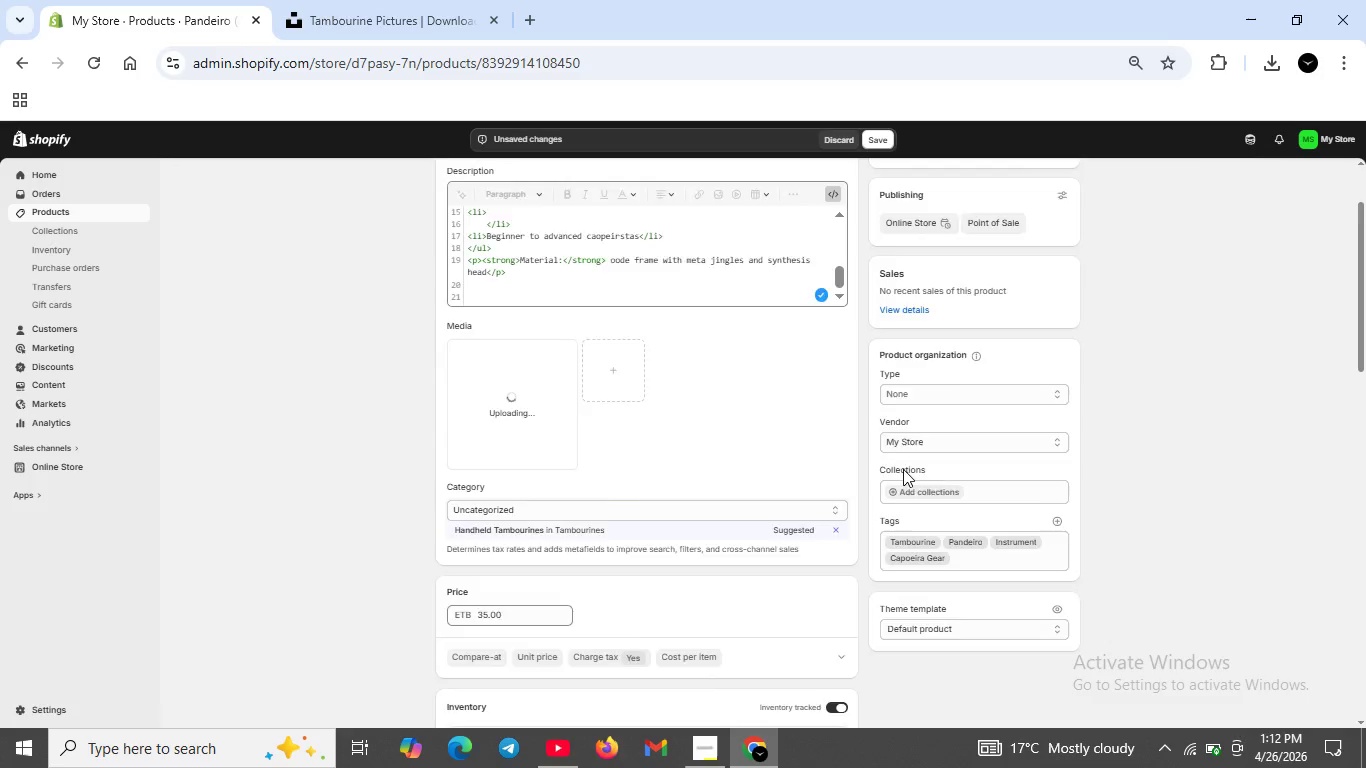 
scroll: coordinate [844, 497], scroll_direction: down, amount: 13.0
 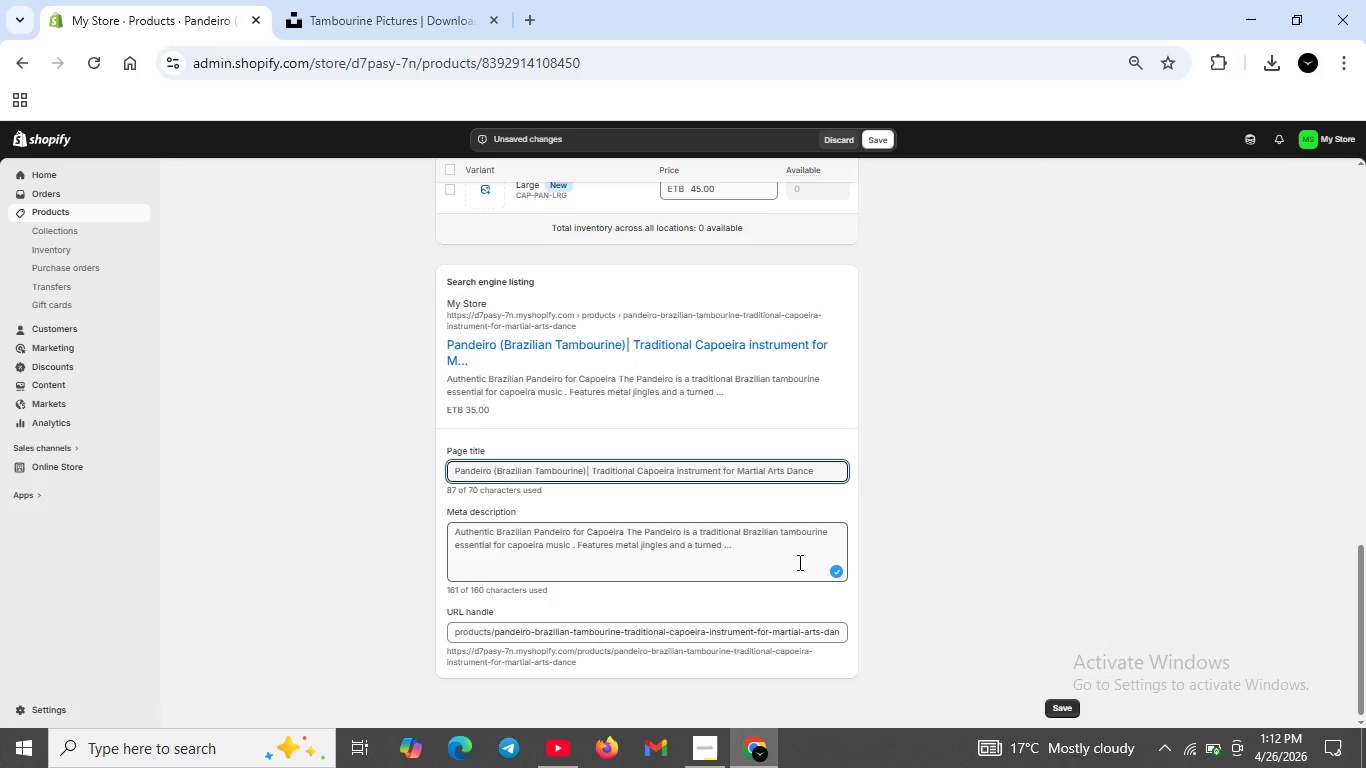 
left_click([792, 563])
 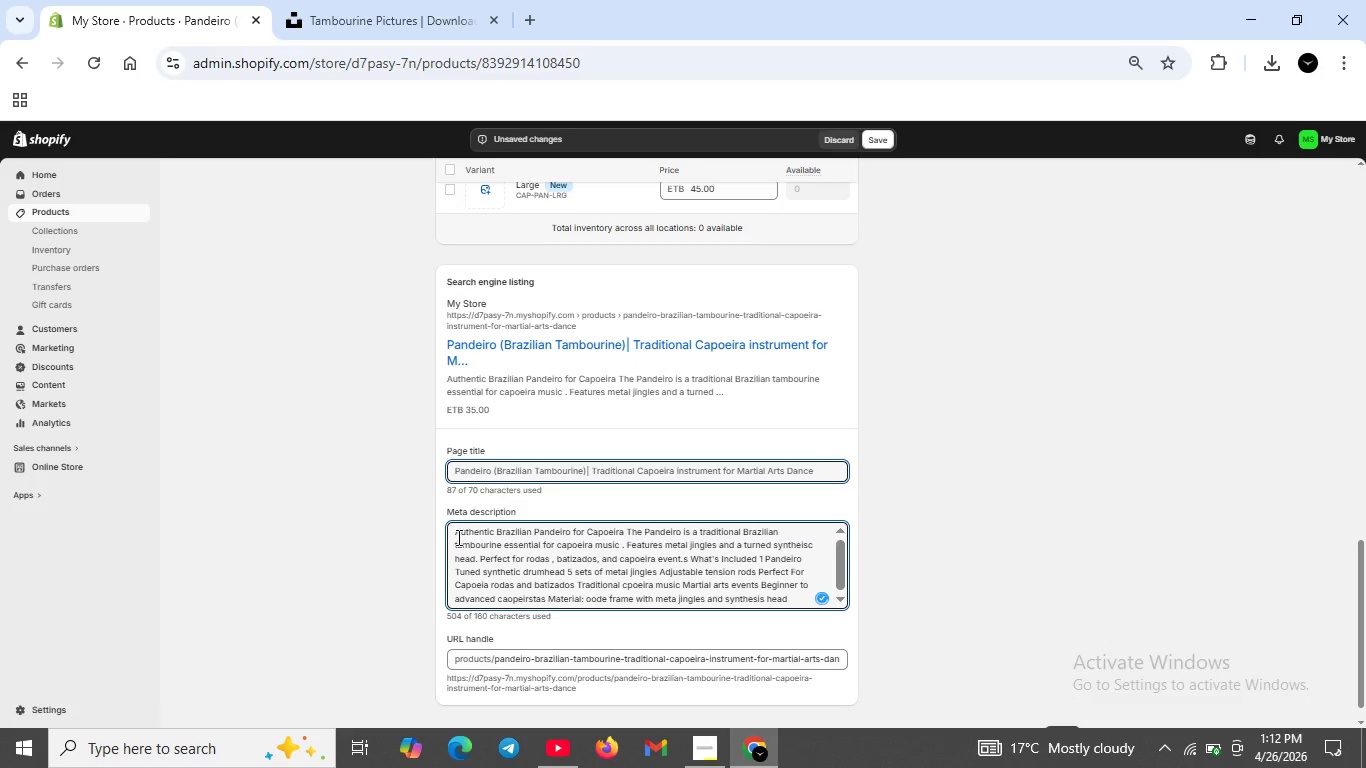 
left_click_drag(start_coordinate=[452, 533], to_coordinate=[845, 617])
 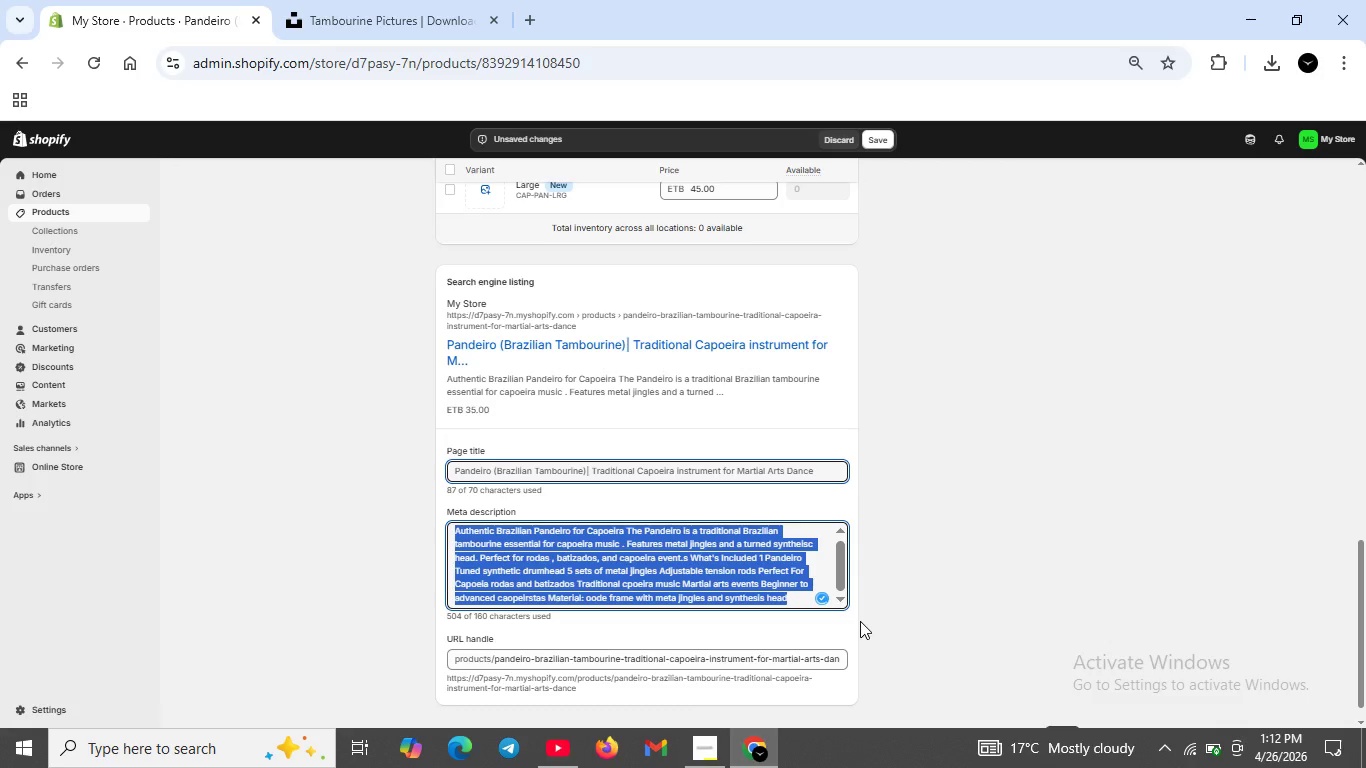 
key(Backspace)
 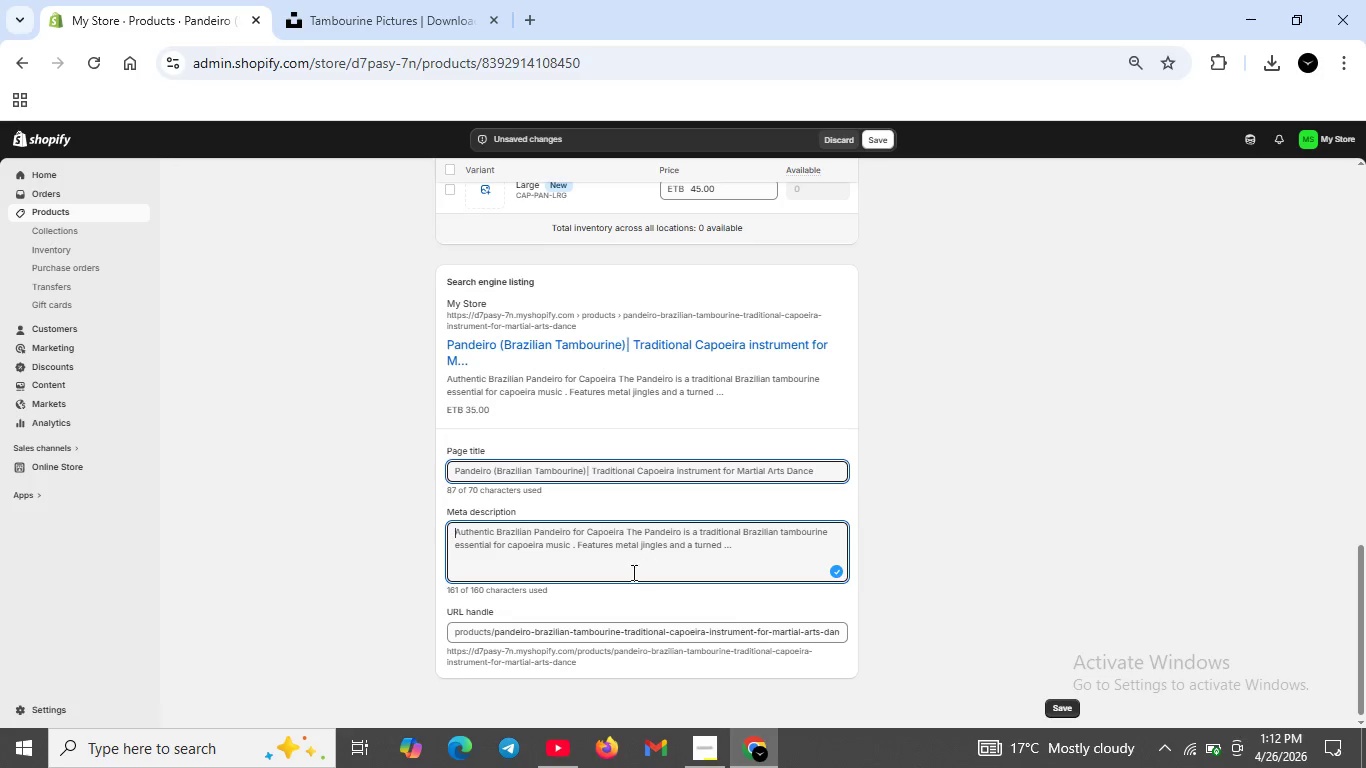 
left_click([612, 574])
 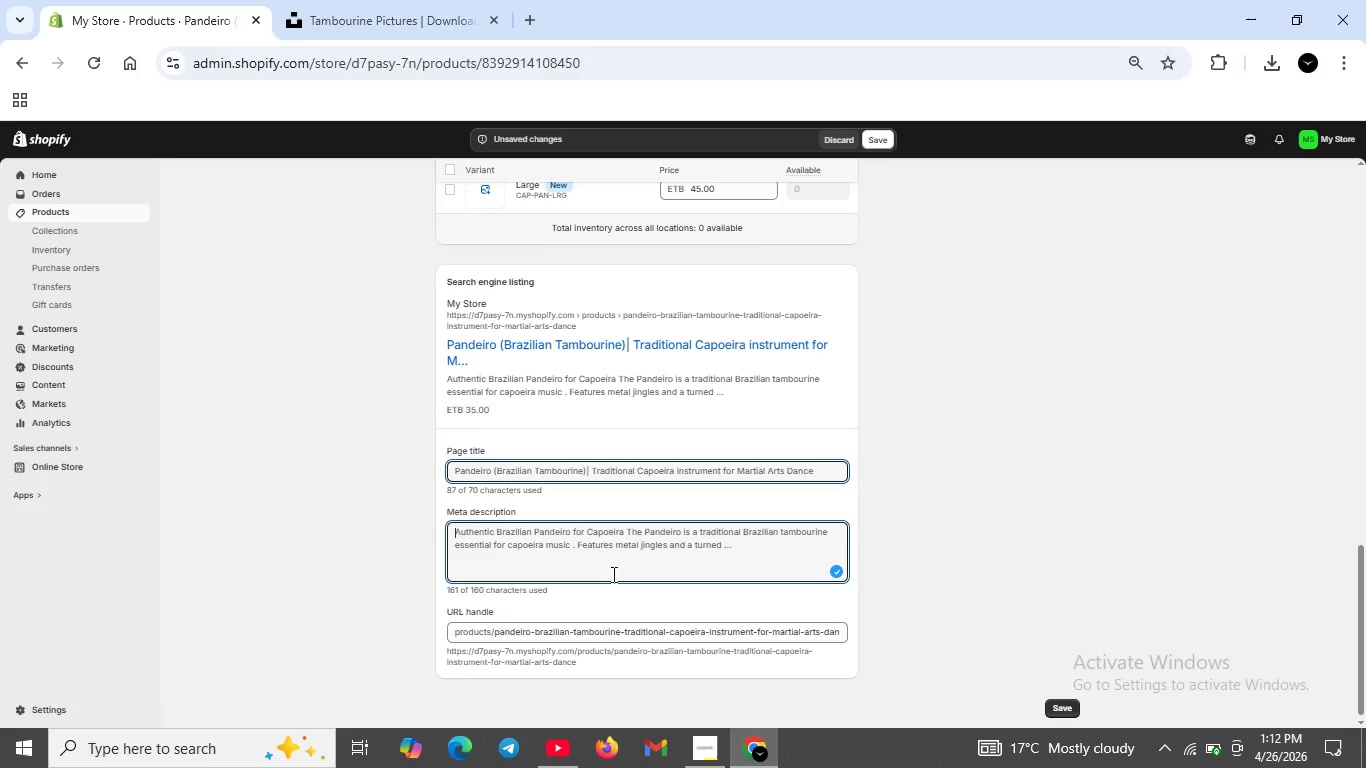 
type(Authe)
 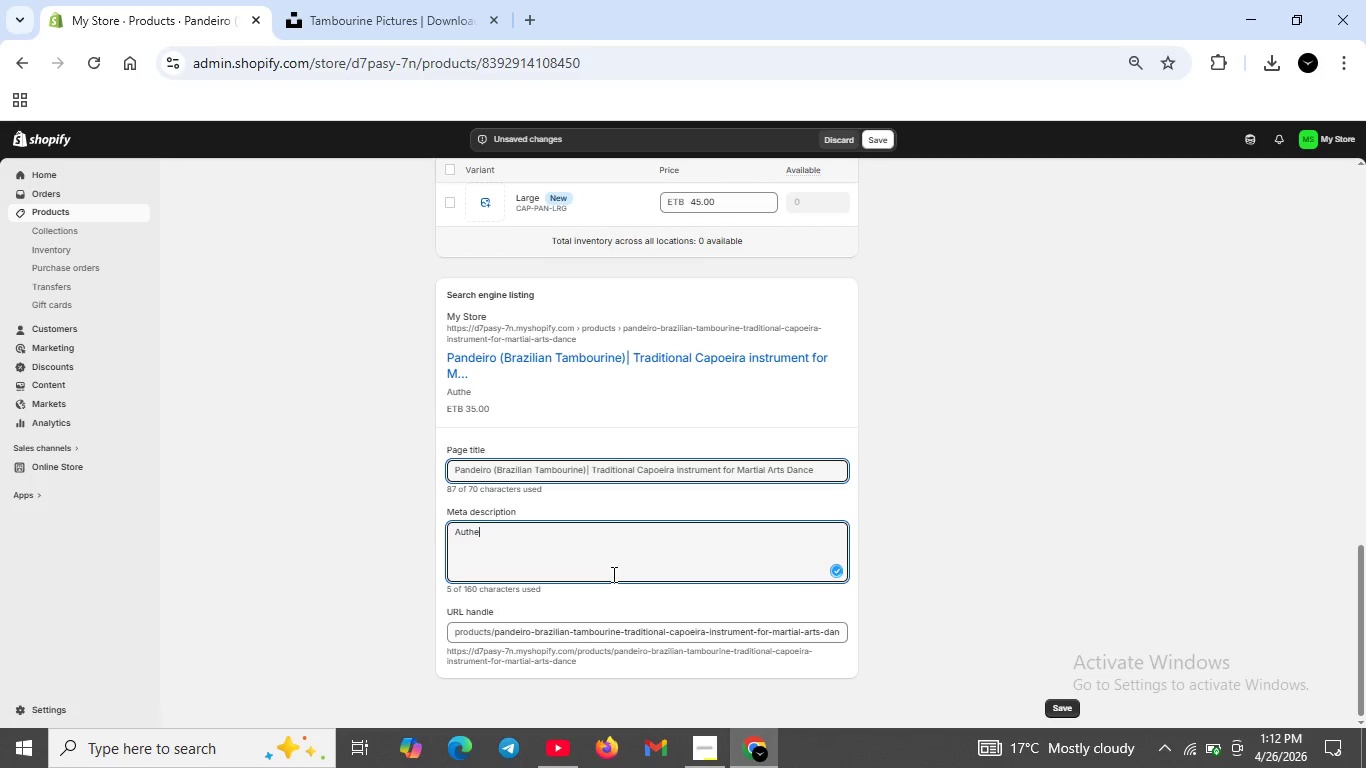 
type(ntic Brazilian )
 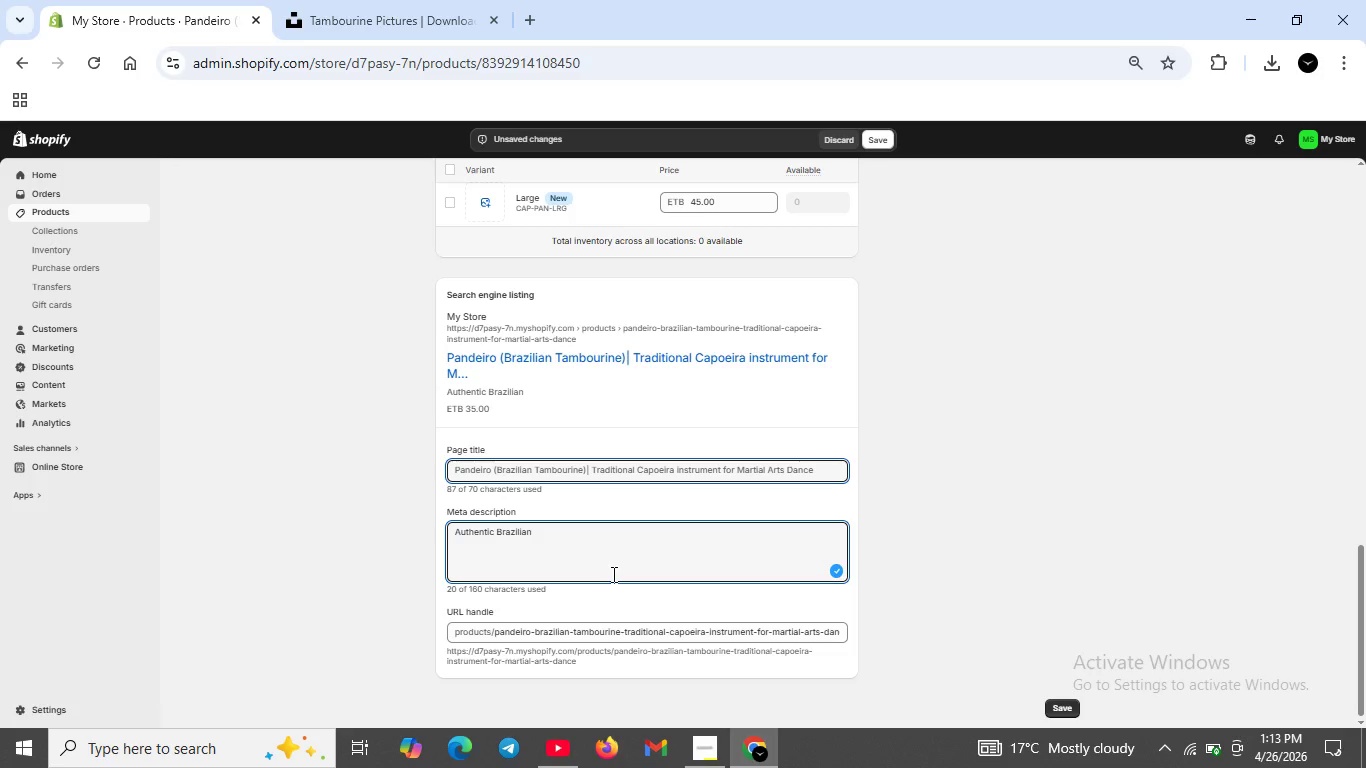 
type(pande)
 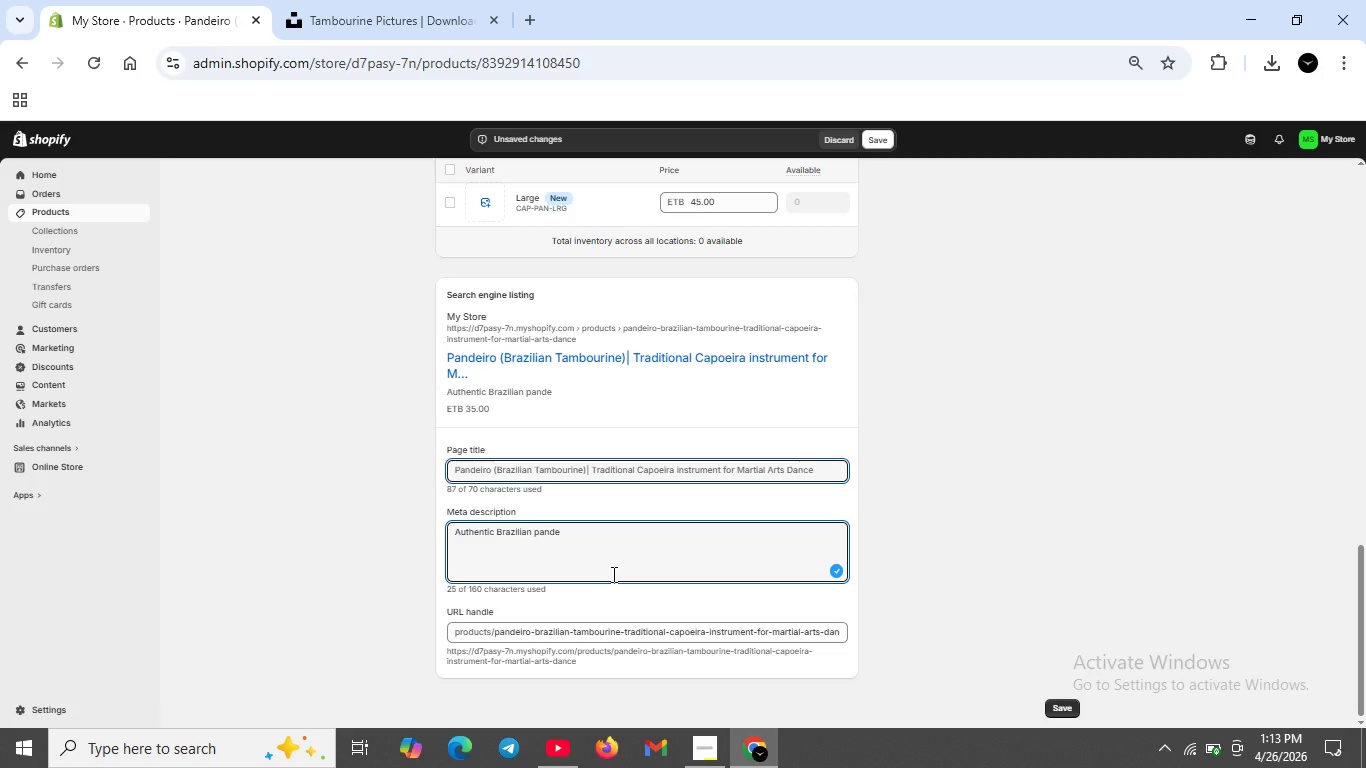 
type(iro tambourine for)
 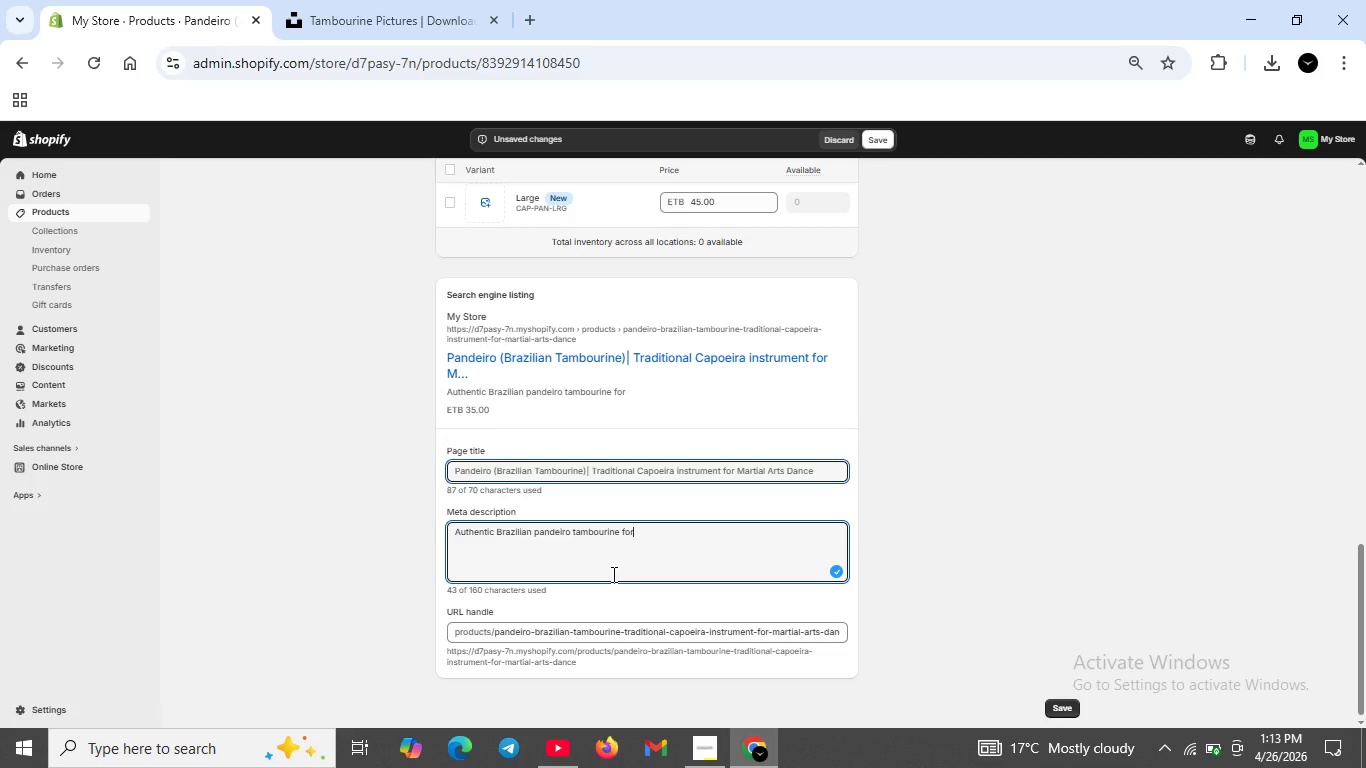 
wait(5.45)
 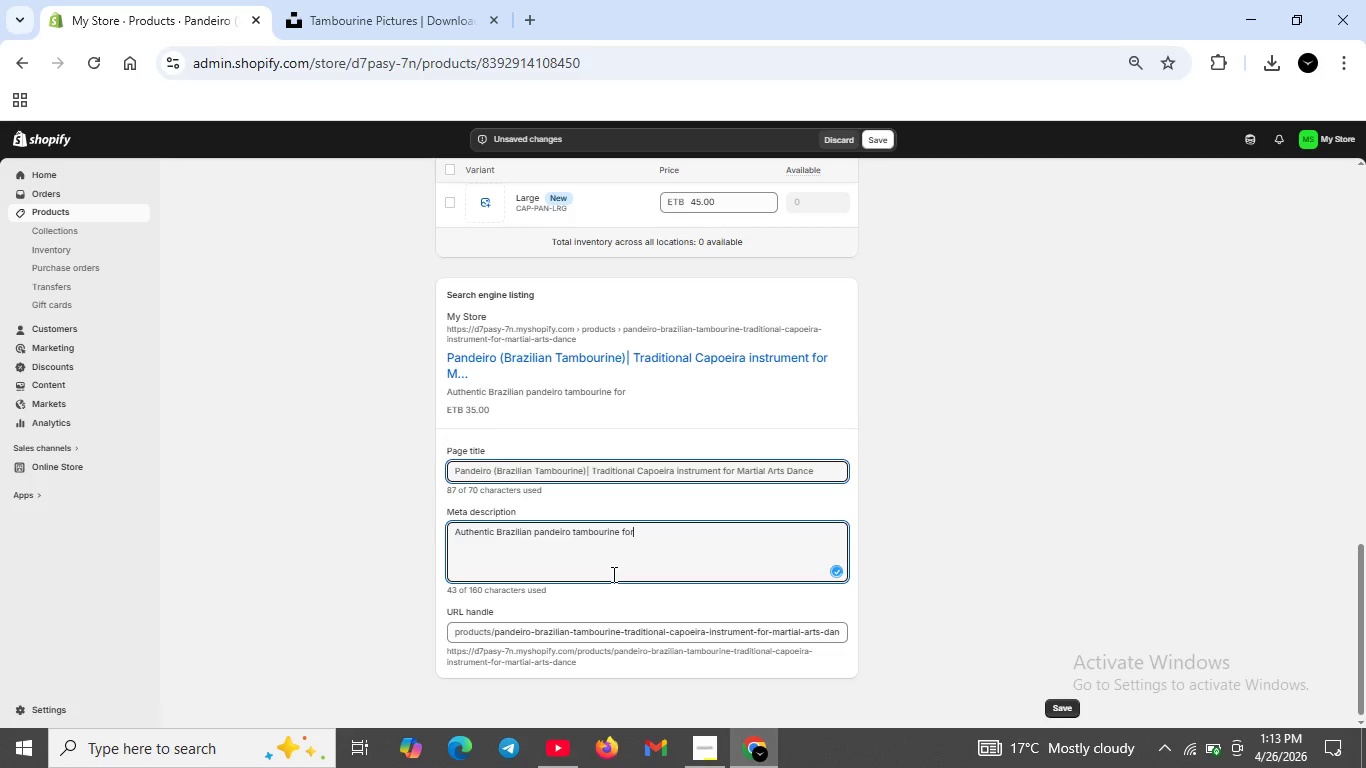 
type( capoiera martial arts dance. Traditional percussion instrument with jingk)
 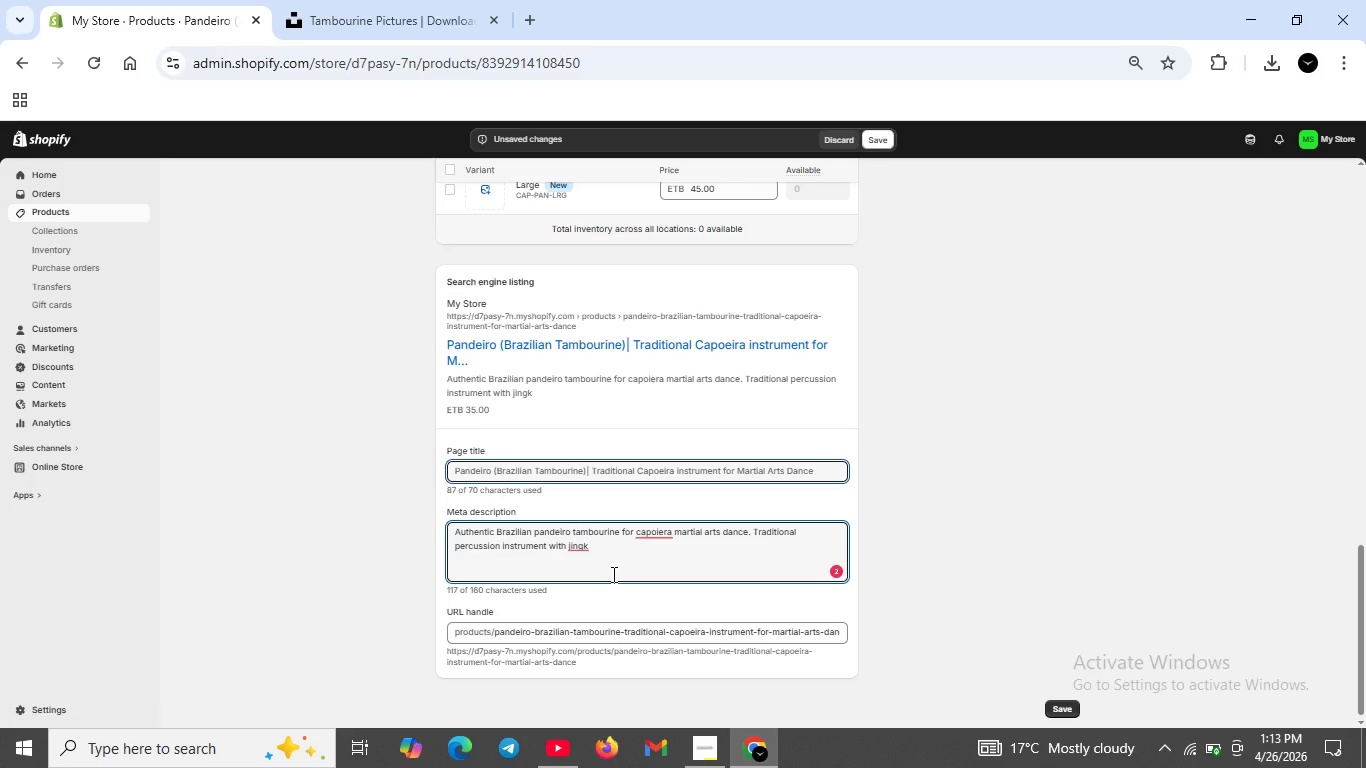 
key(Backspace)
type(les . Prefect fr rods and batizi)
key(Backspace)
type(dos )
key(Backspace)
type(.)
 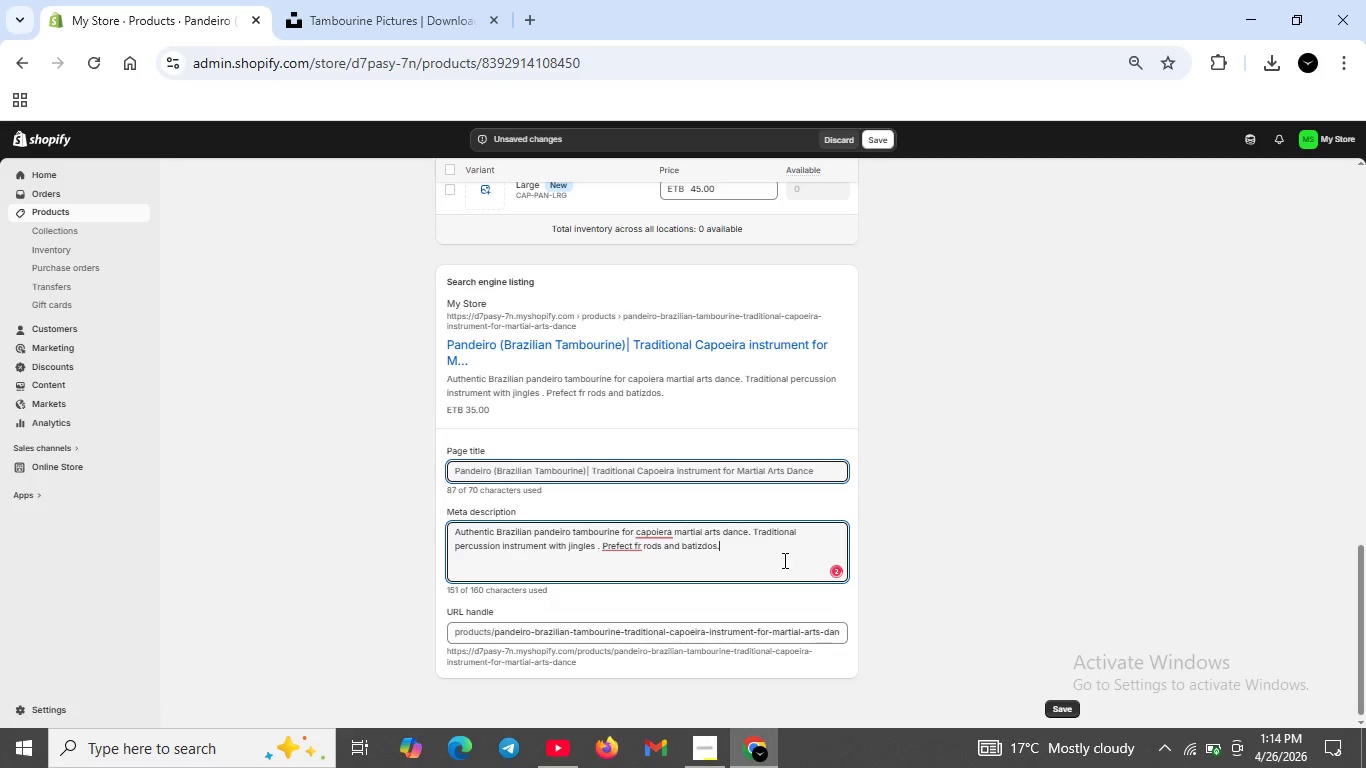 
left_click([655, 533])
 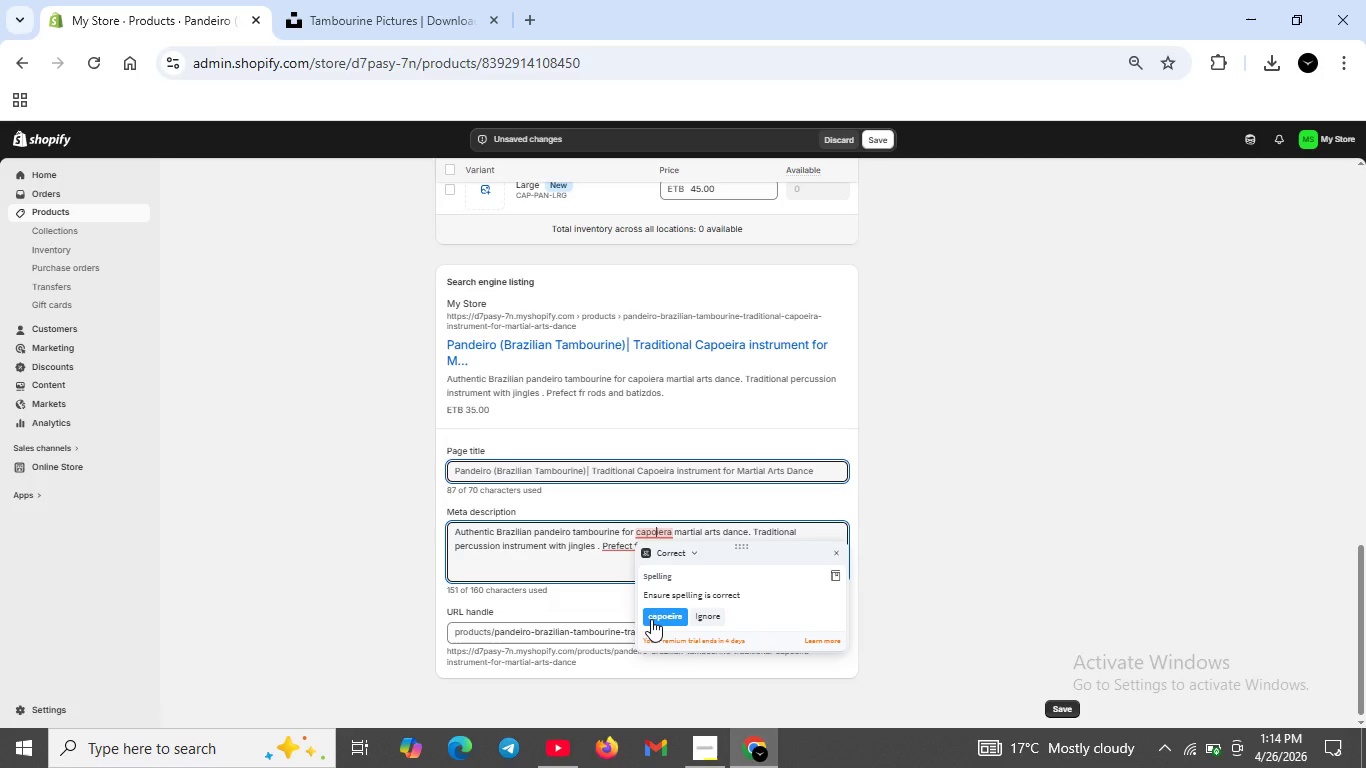 
left_click([651, 619])
 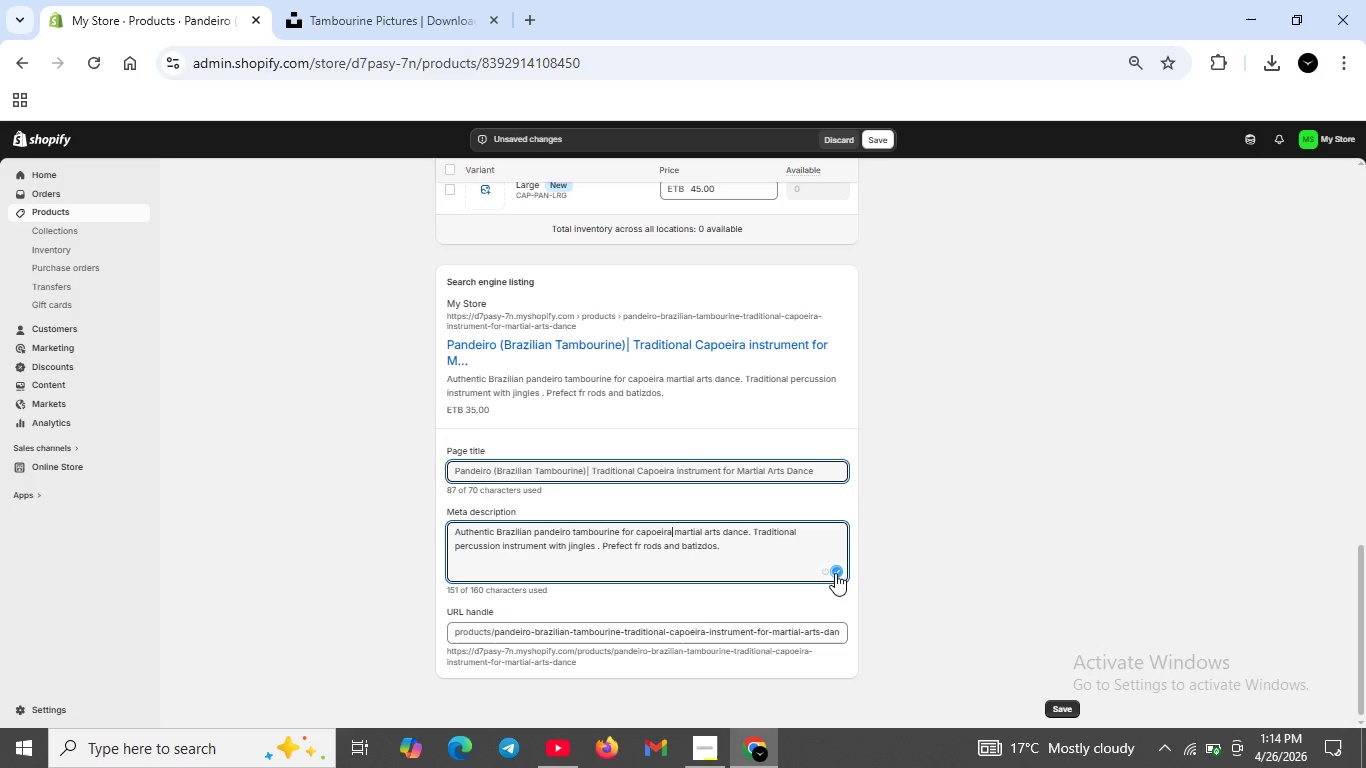 
left_click([836, 573])
 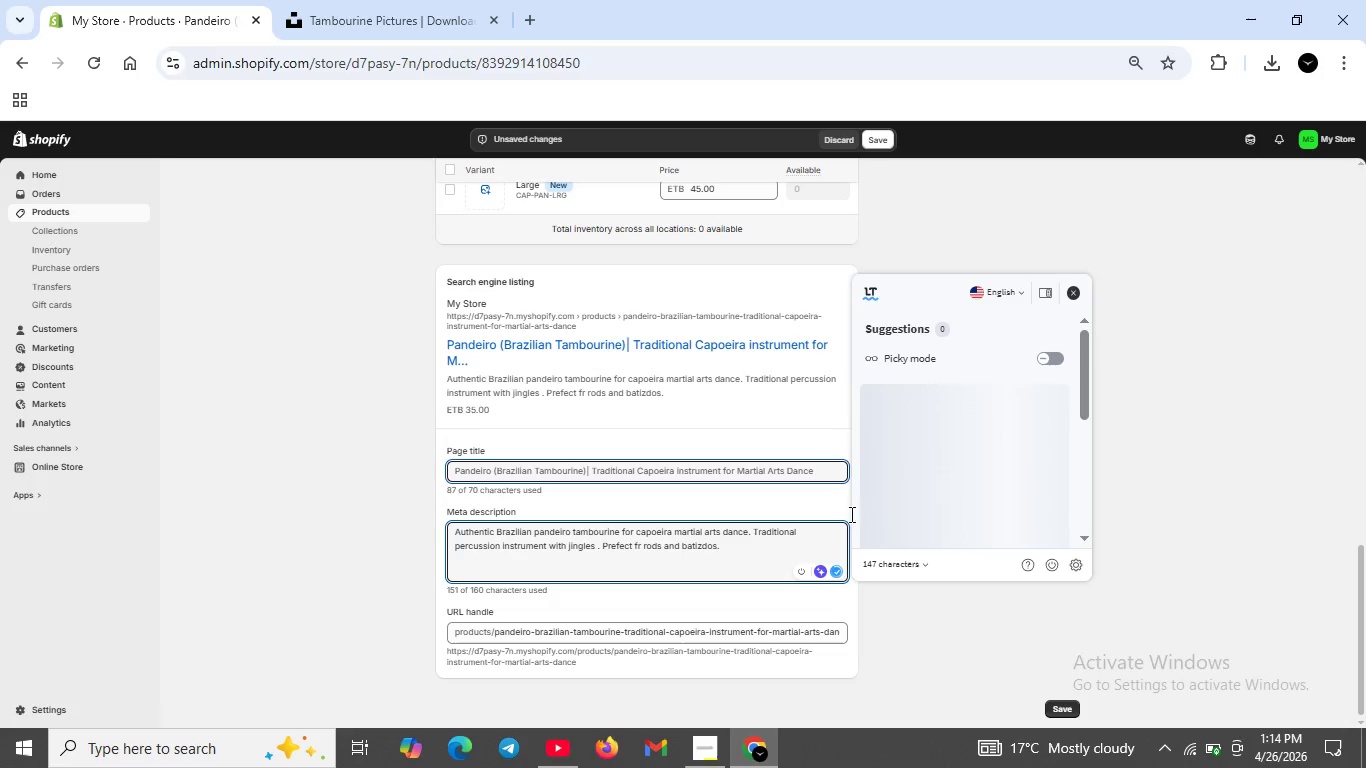 
scroll: coordinate [861, 488], scroll_direction: up, amount: 3.0
 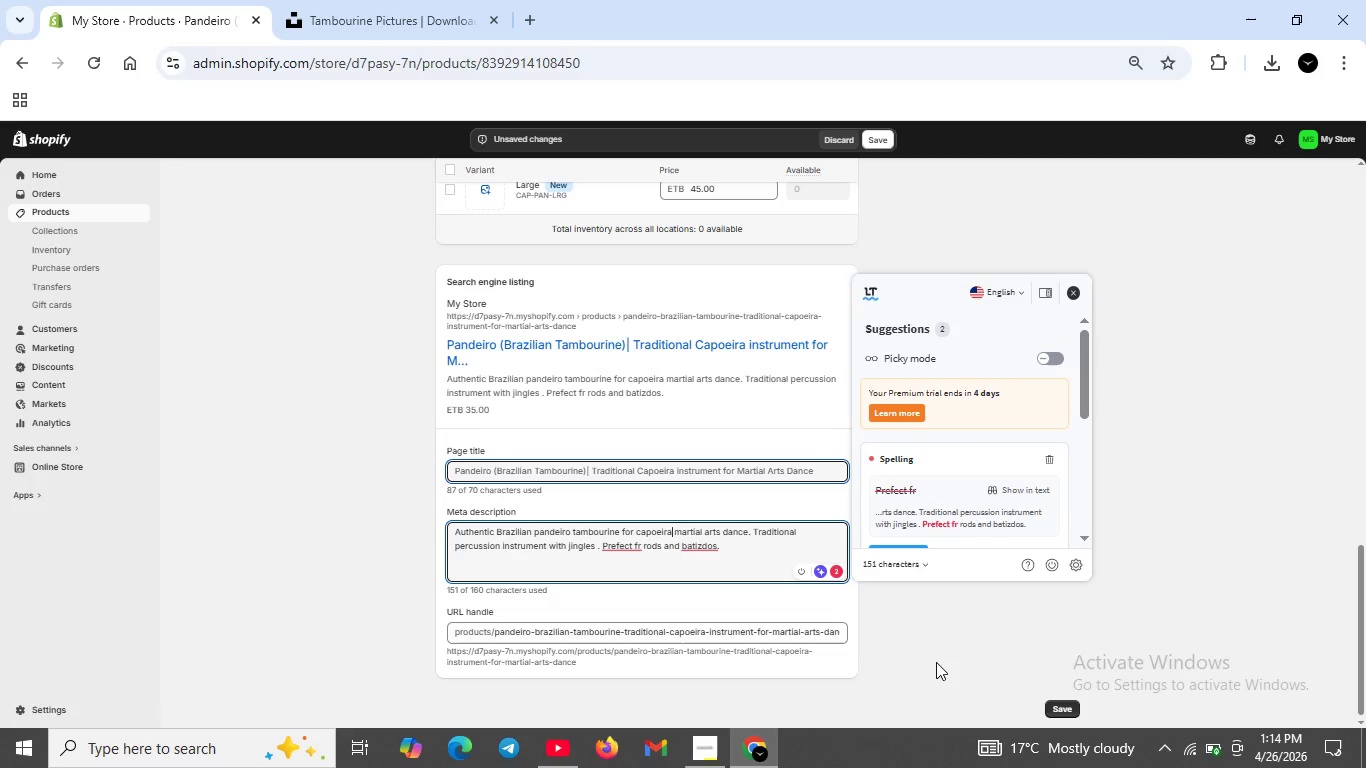 
left_click([936, 662])
 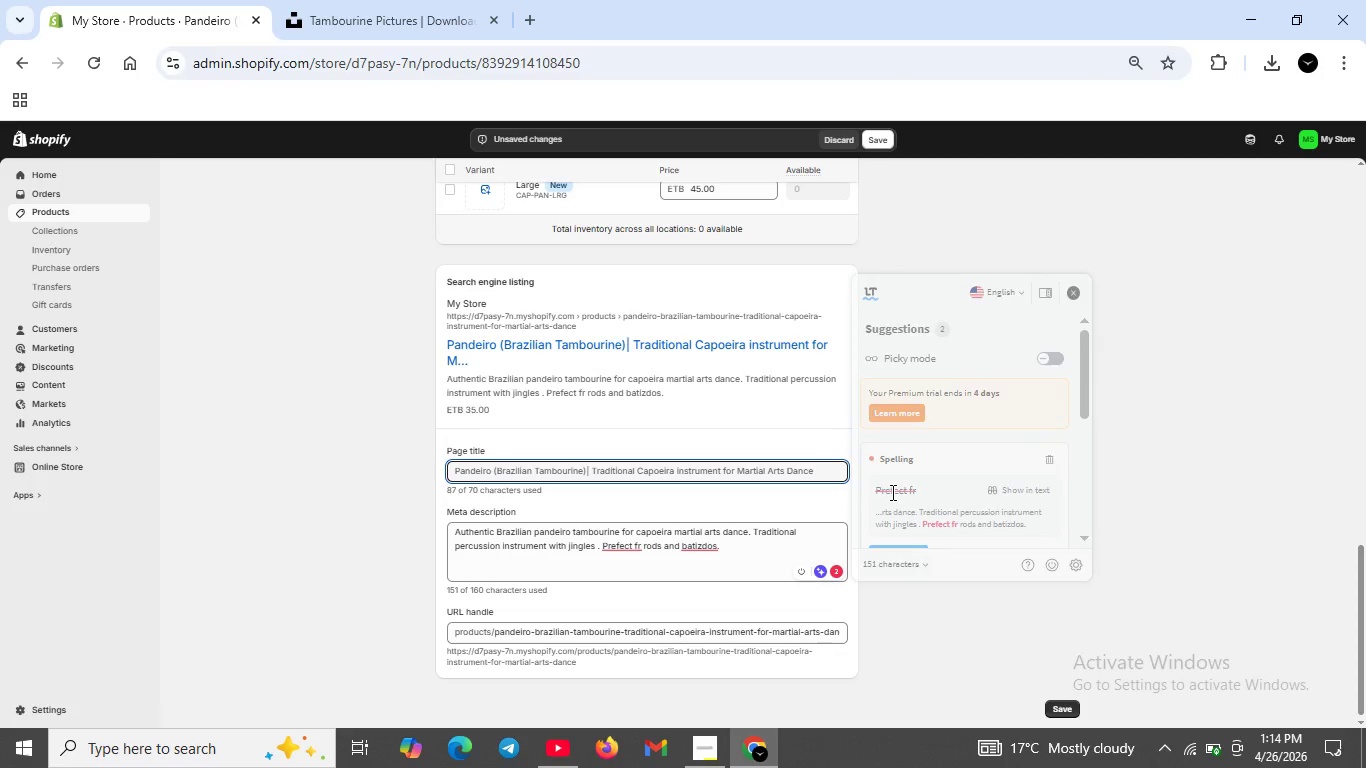 
scroll: coordinate [891, 492], scroll_direction: down, amount: 1.0
 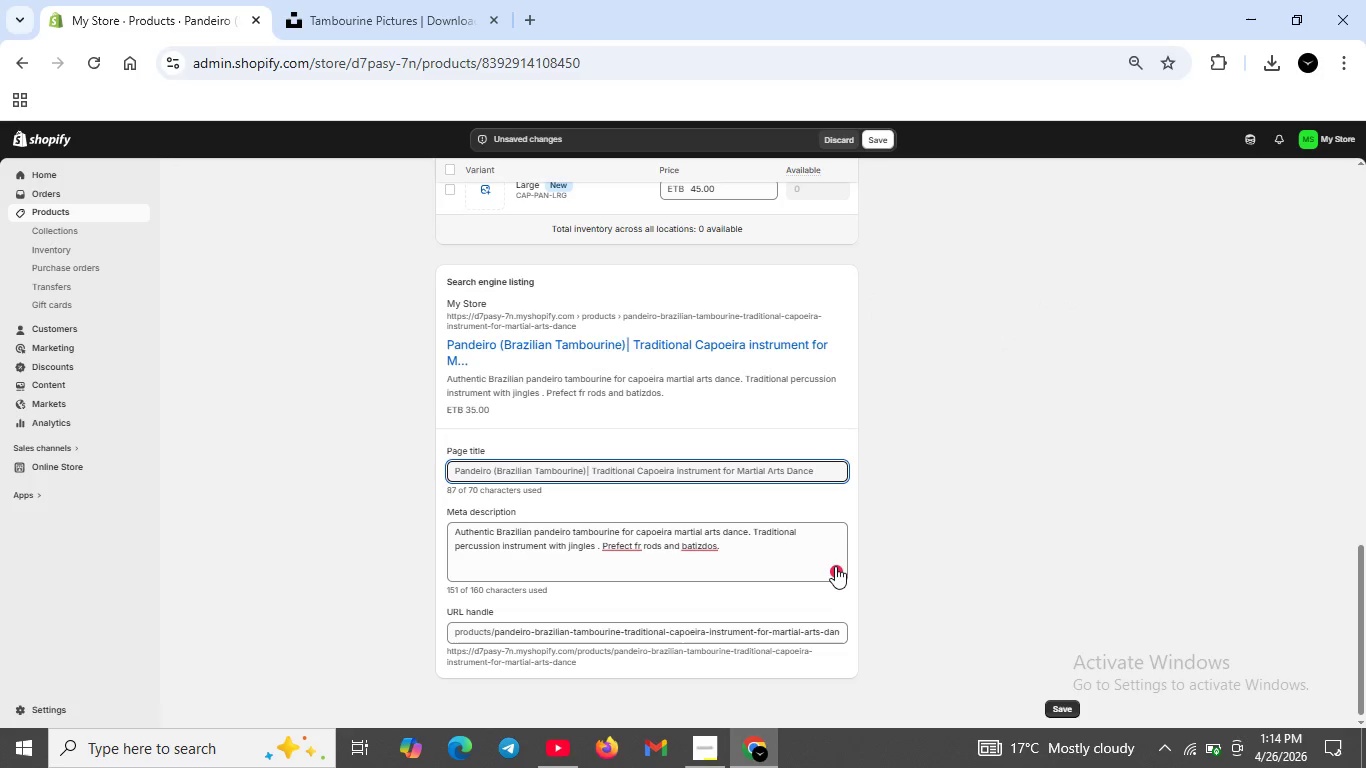 
left_click([836, 569])
 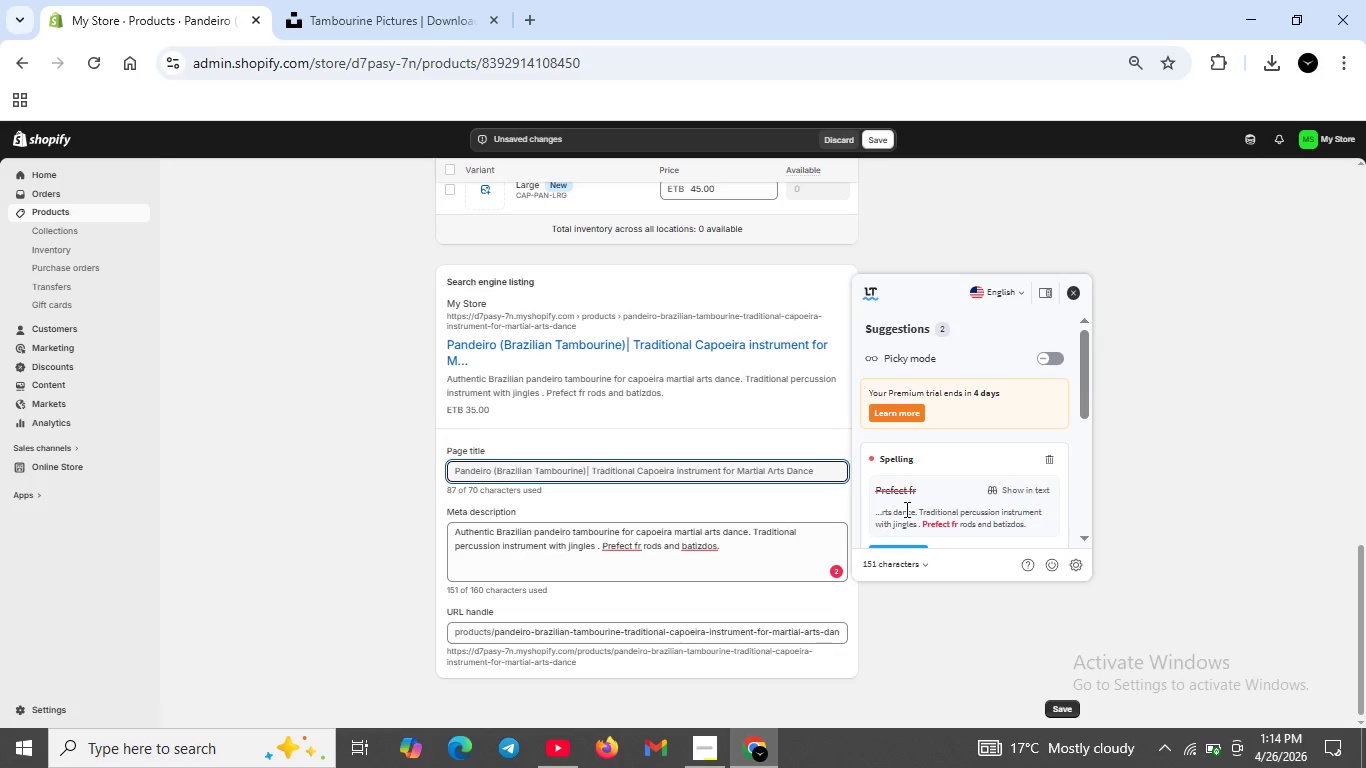 
scroll: coordinate [907, 507], scroll_direction: down, amount: 2.0
 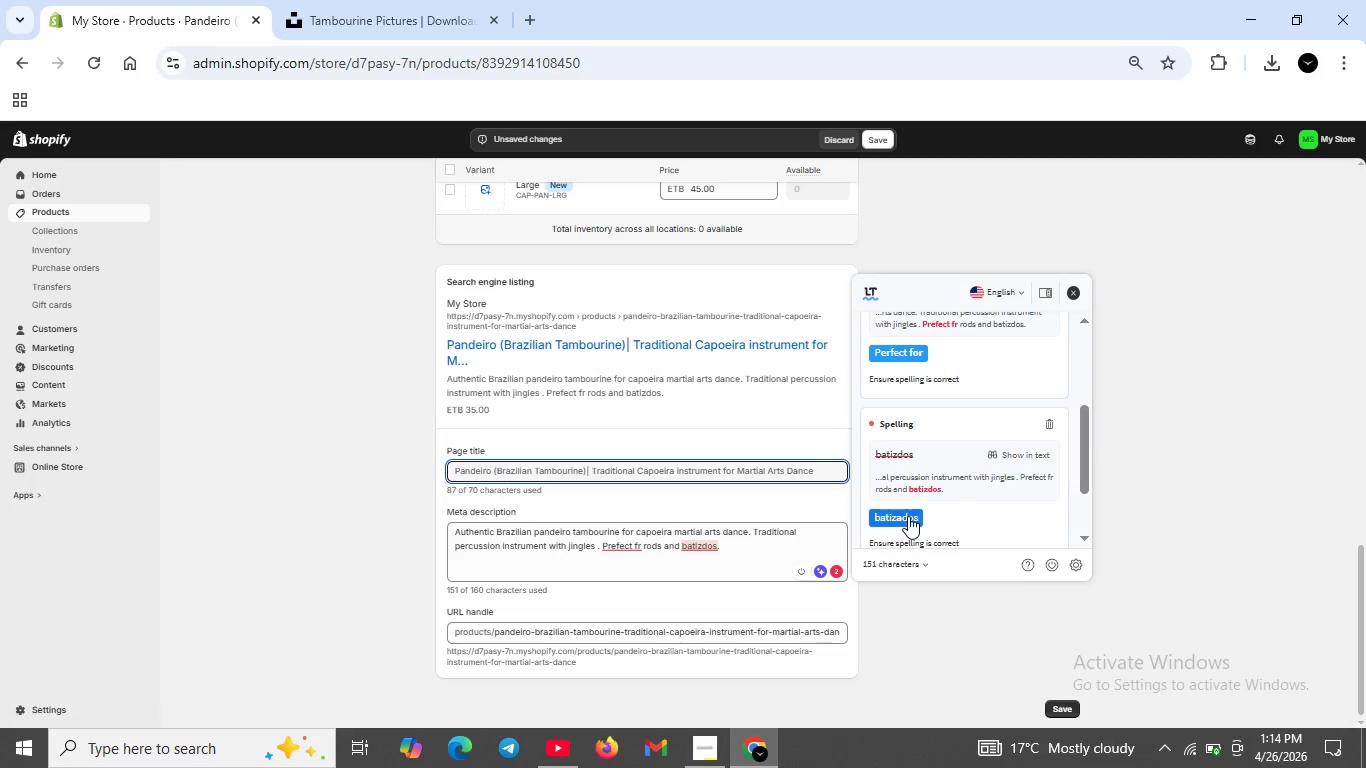 
left_click([908, 516])
 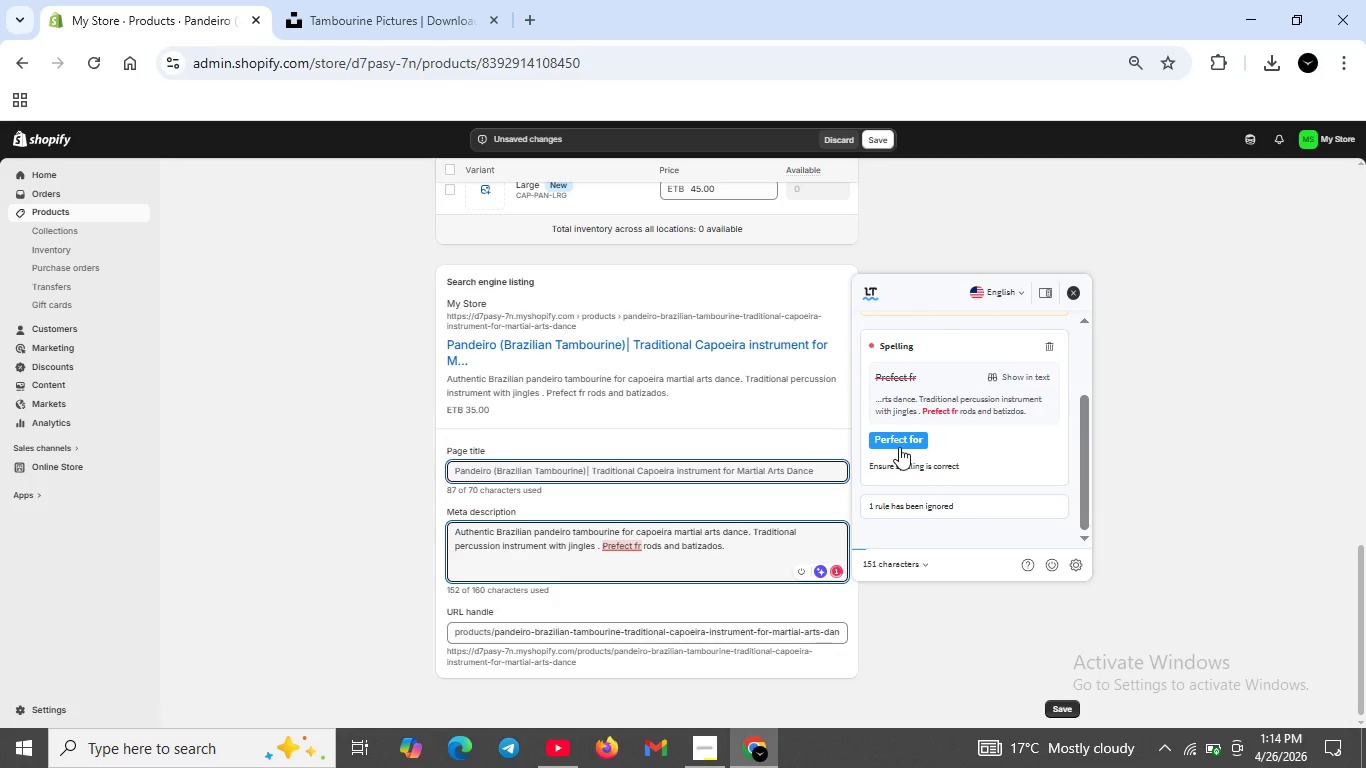 
left_click([899, 436])
 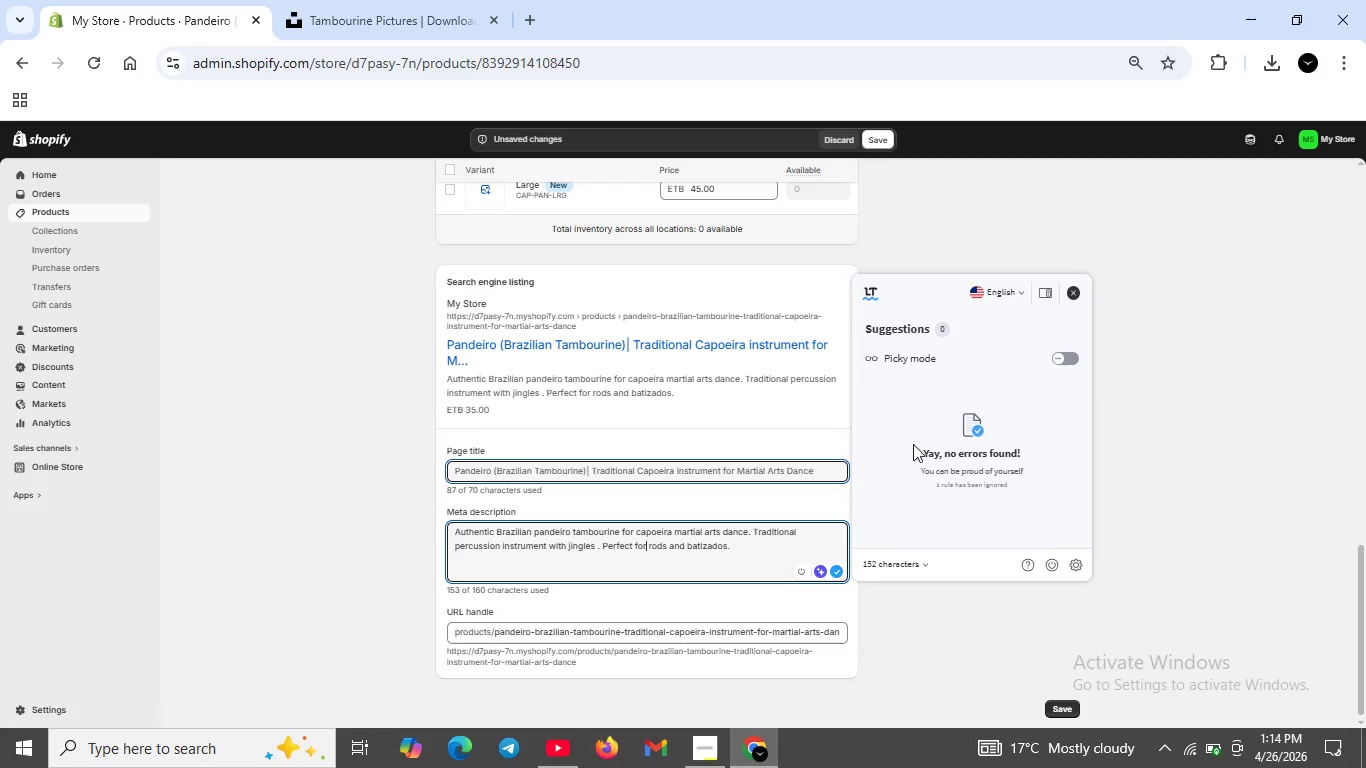 
scroll: coordinate [913, 444], scroll_direction: down, amount: 2.0
 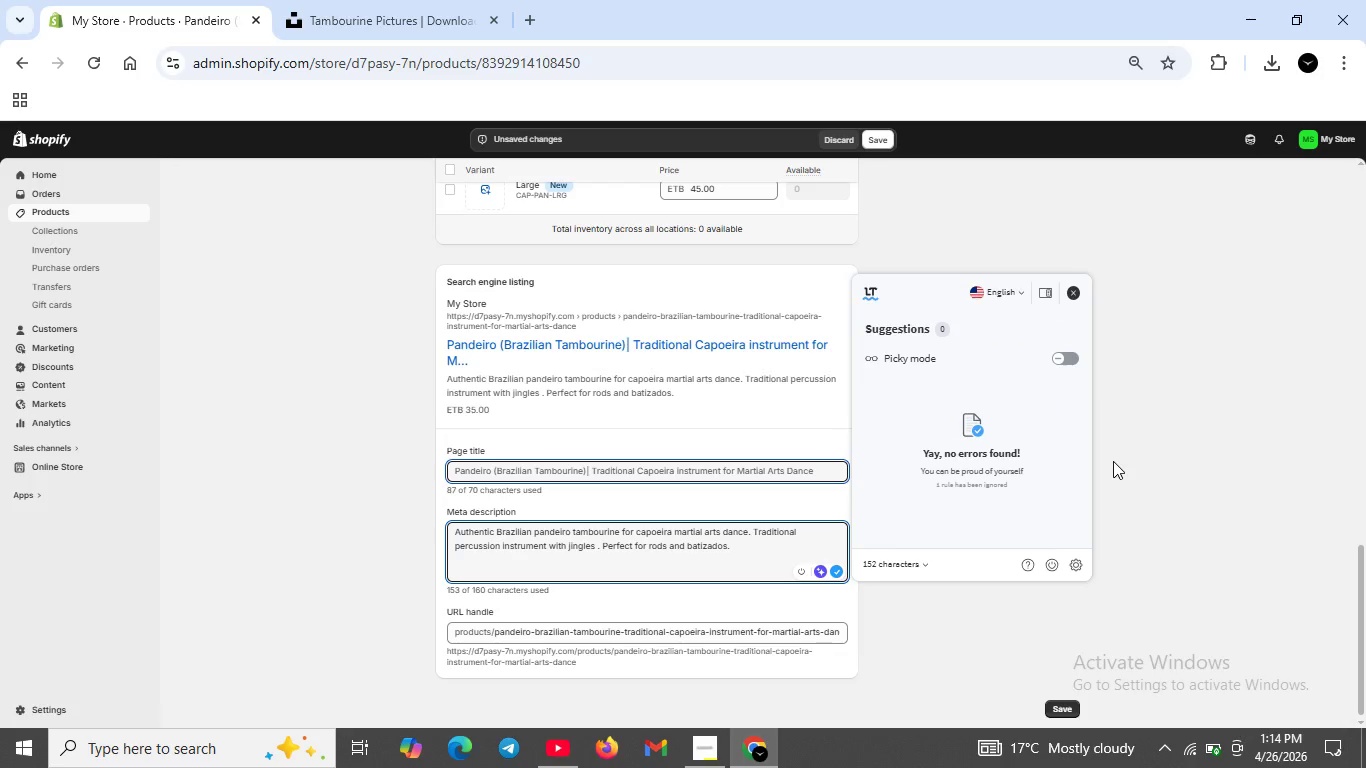 
left_click([1113, 461])
 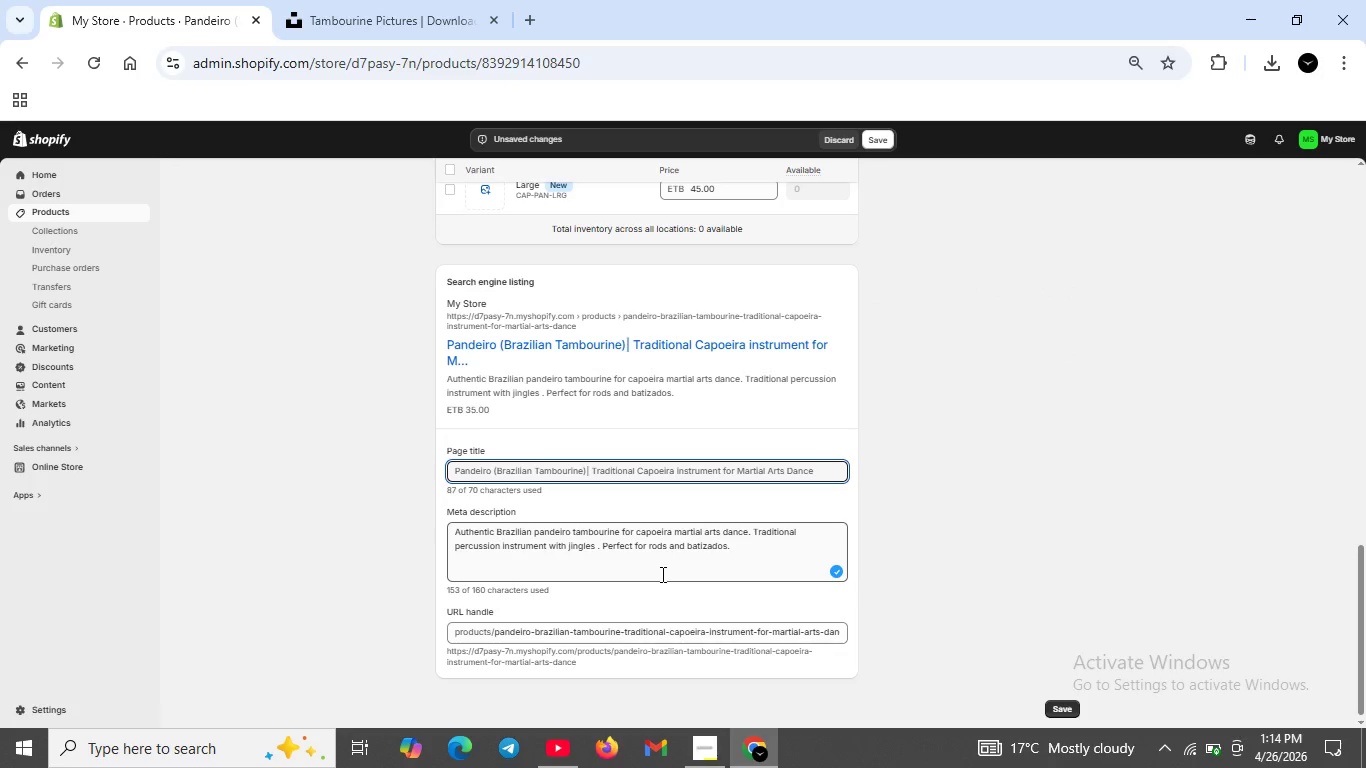 
wait(11.06)
 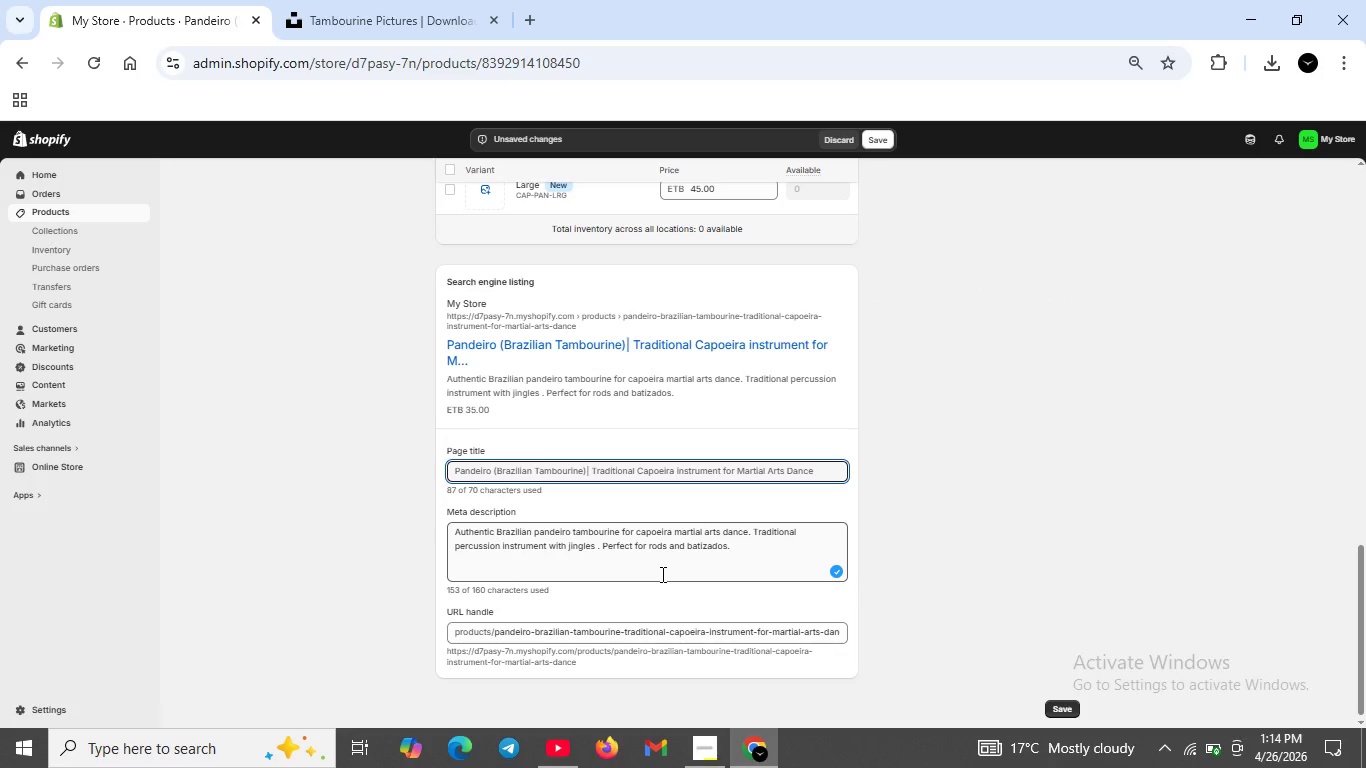 
scroll: coordinate [580, 561], scroll_direction: up, amount: 13.0
 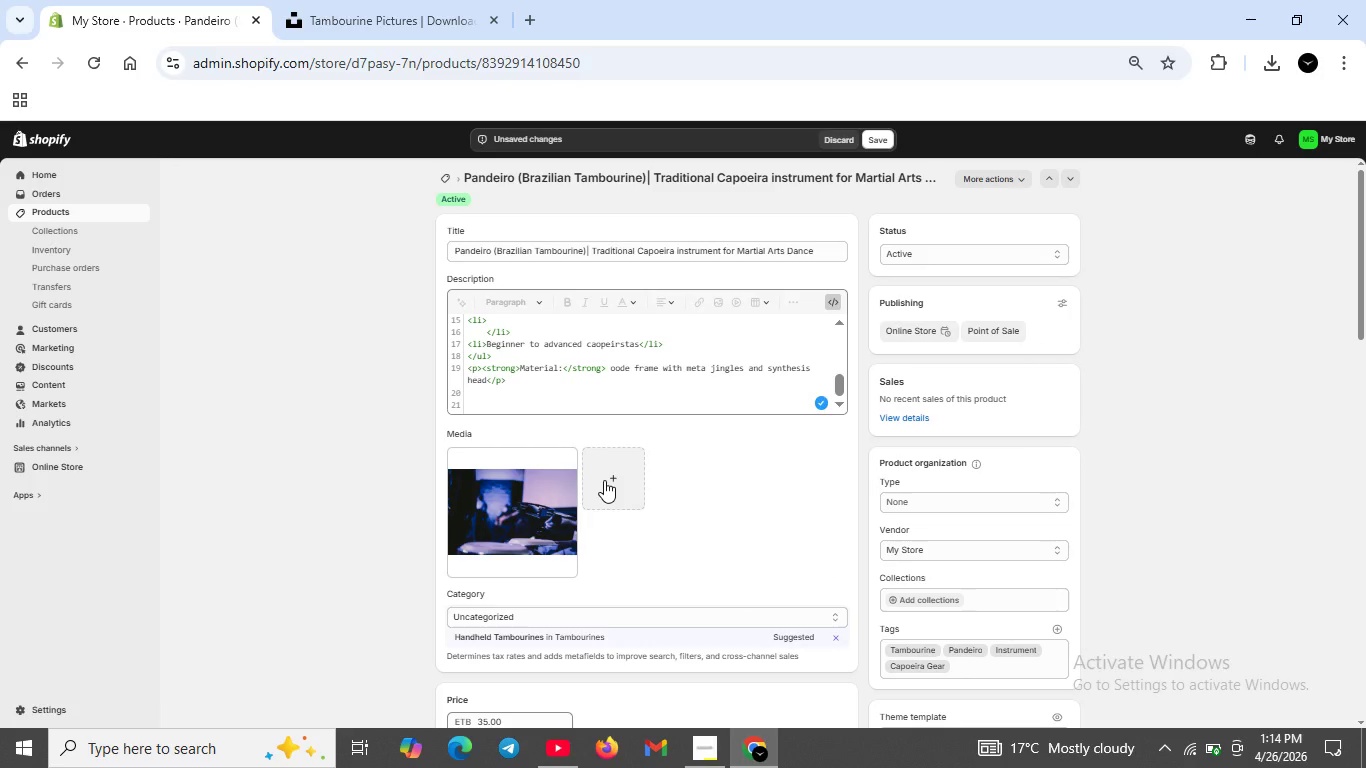 
left_click([604, 480])
 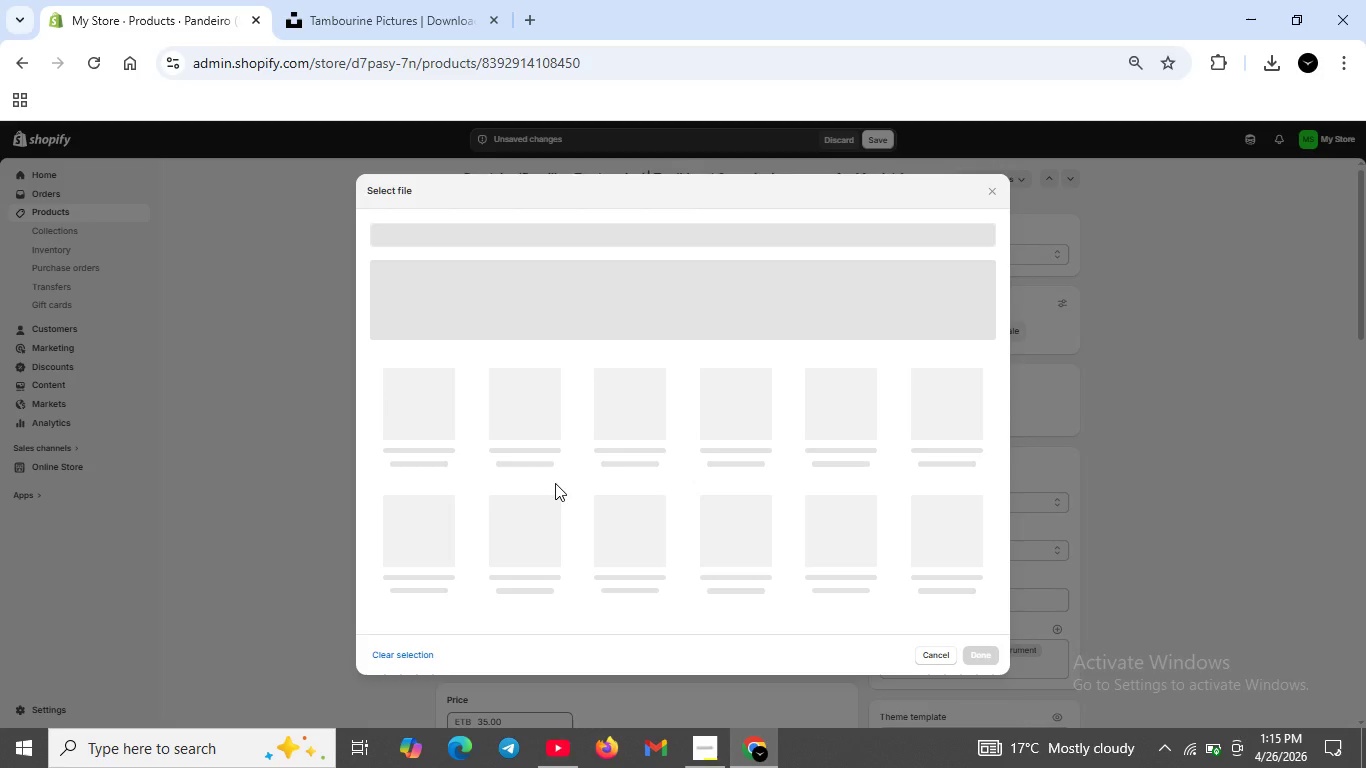 
wait(21.08)
 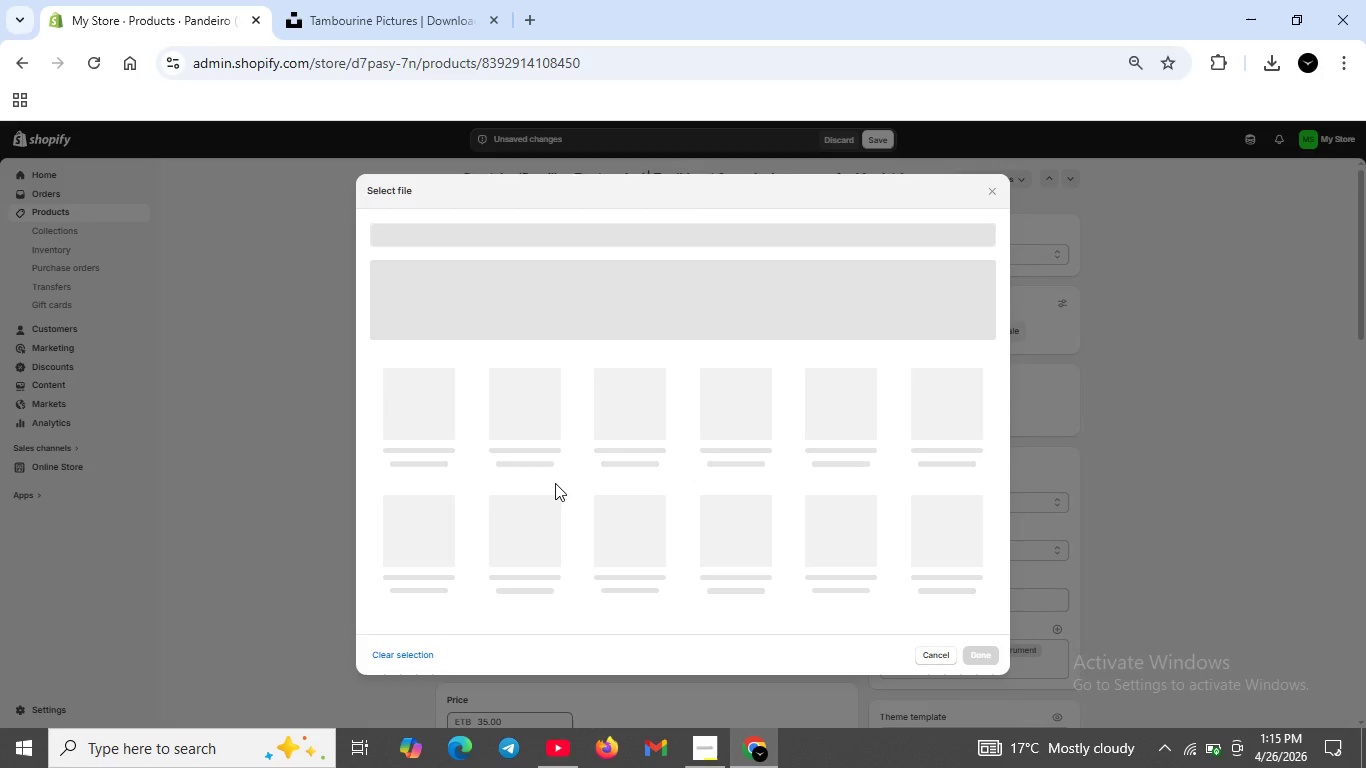 
scroll: coordinate [1005, 567], scroll_direction: up, amount: 3.0
 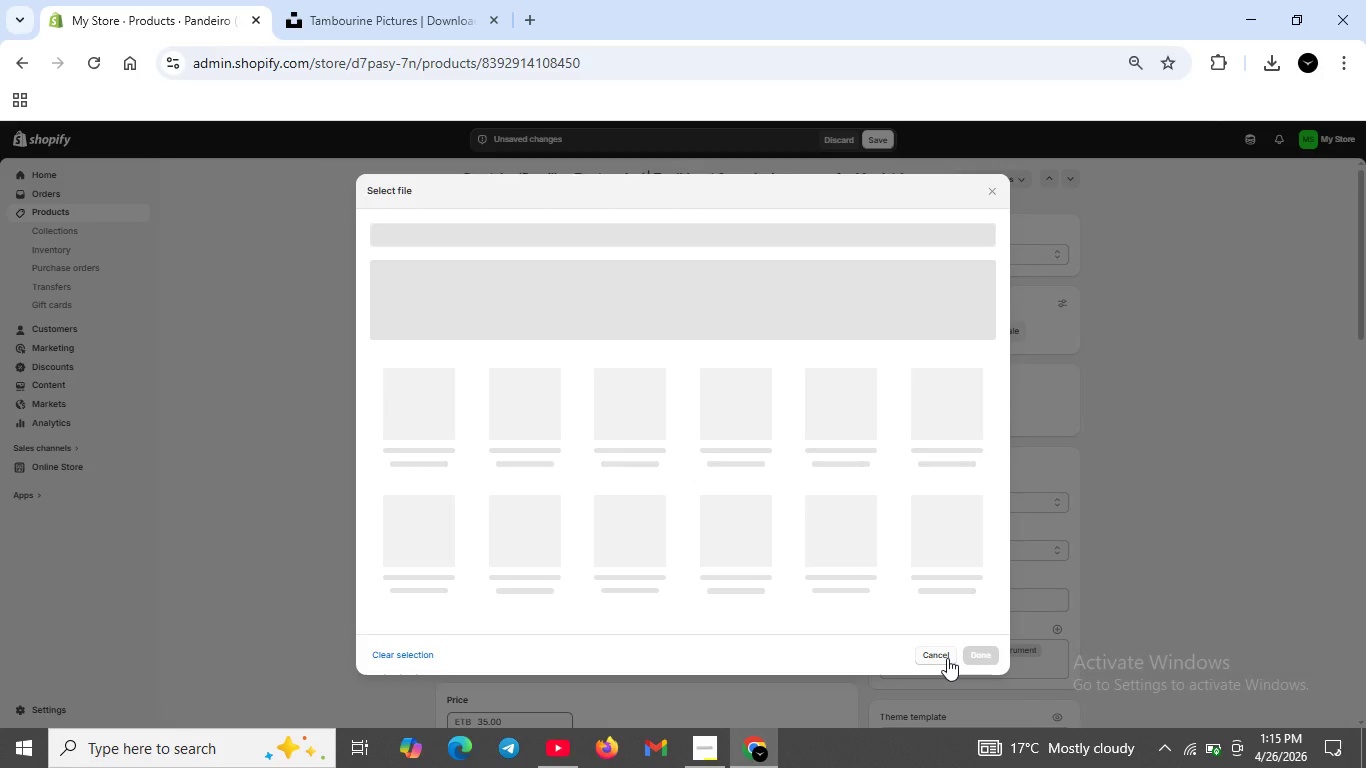 
left_click([946, 658])
 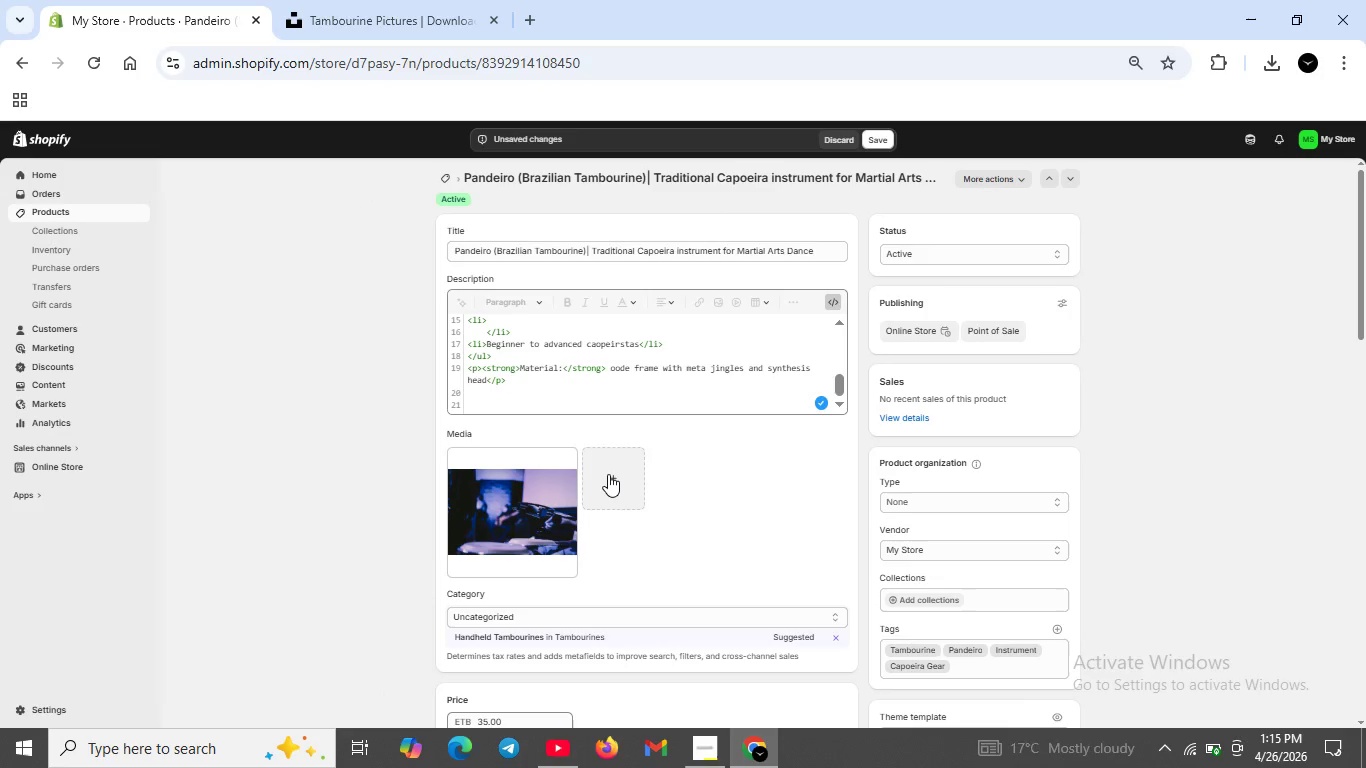 
left_click([608, 474])
 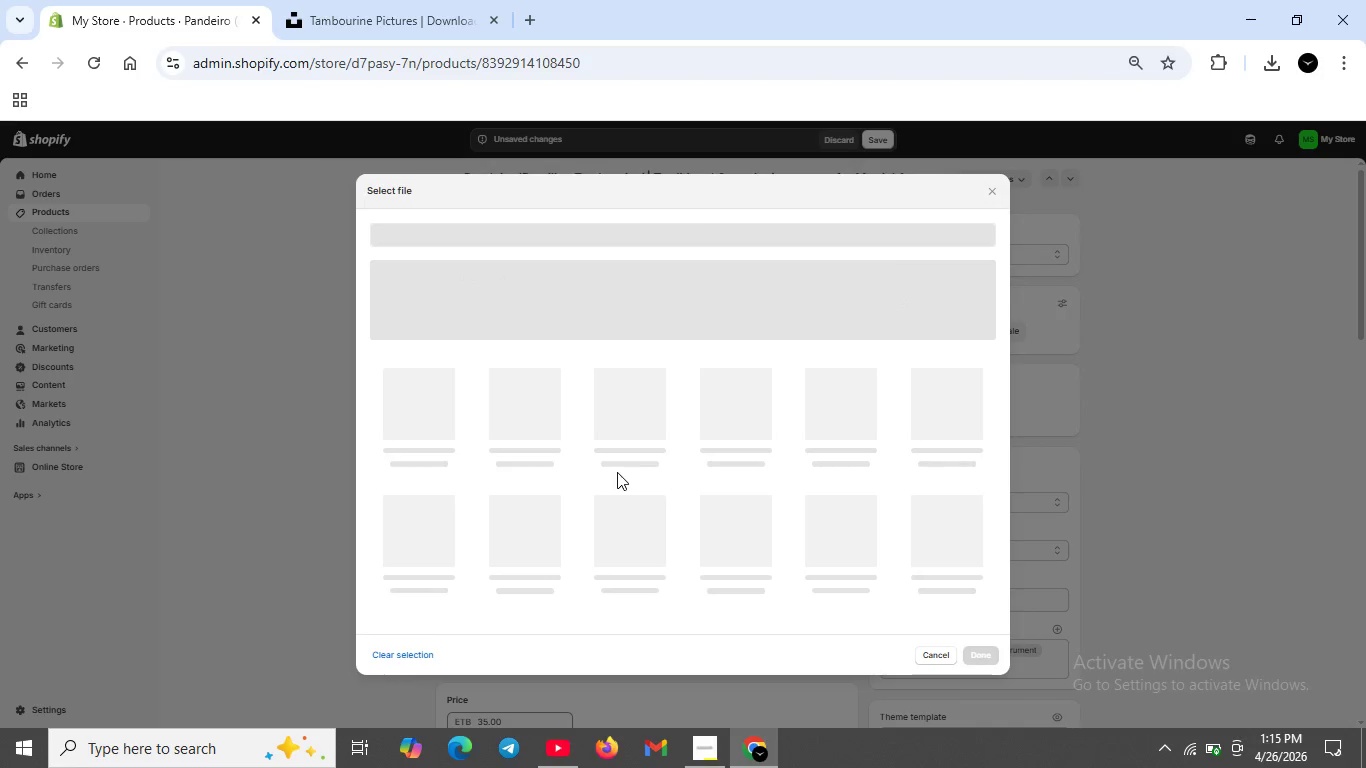 
scroll: coordinate [618, 472], scroll_direction: up, amount: 1.0
 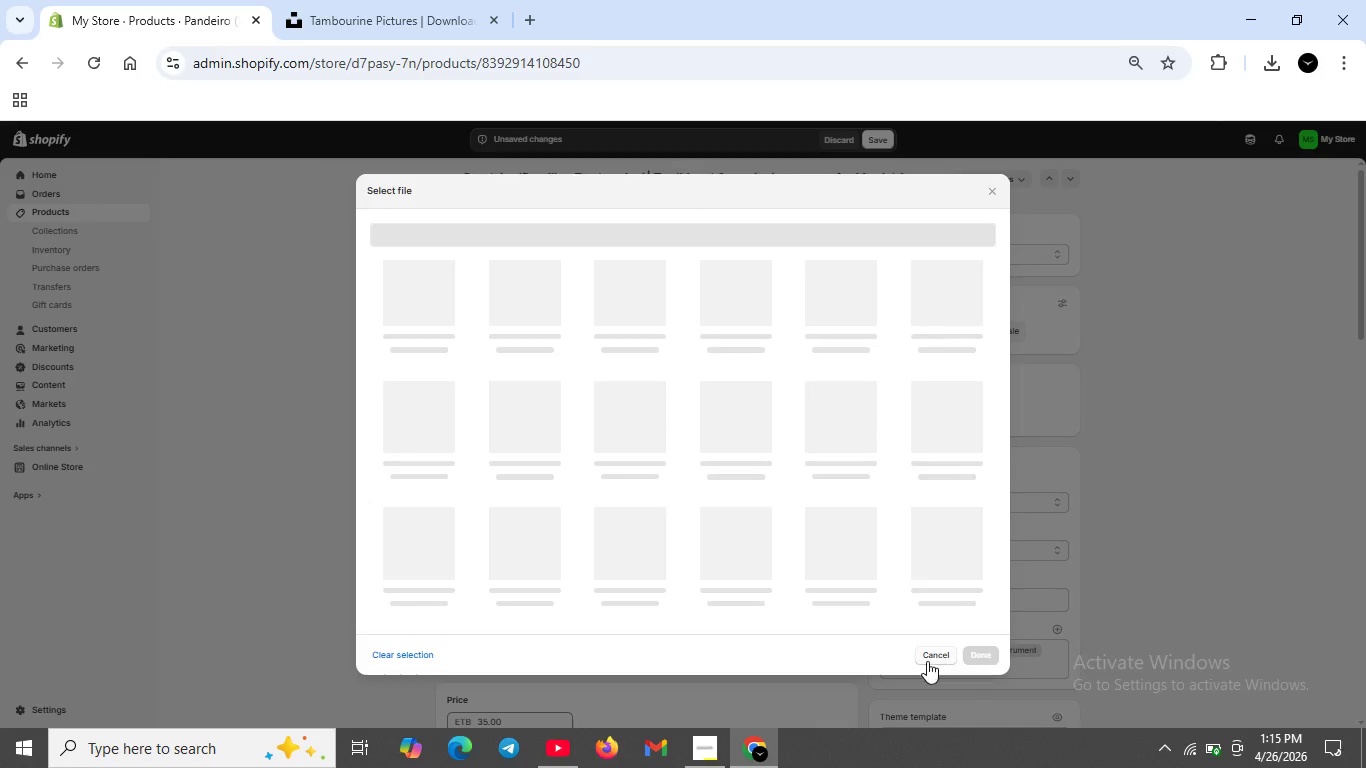 
left_click([927, 661])
 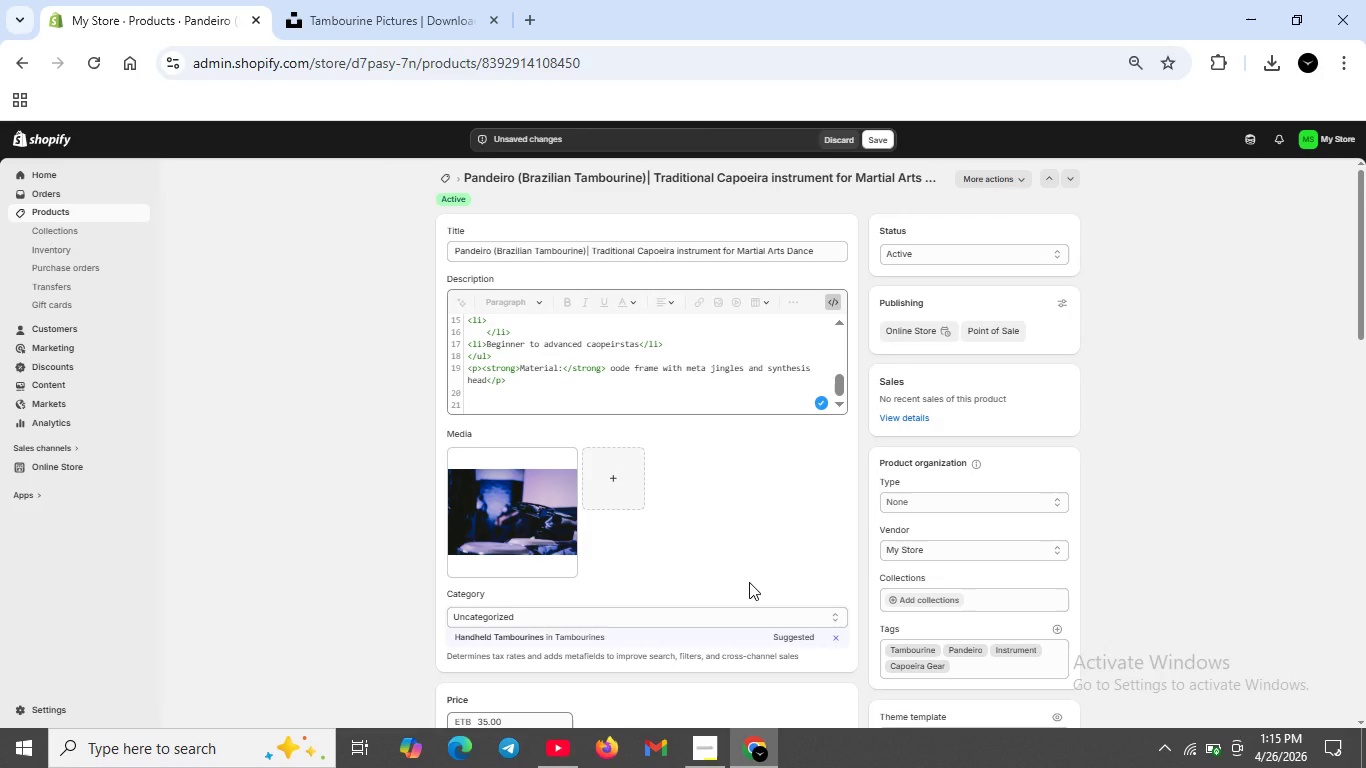 
scroll: coordinate [749, 582], scroll_direction: none, amount: 0.0
 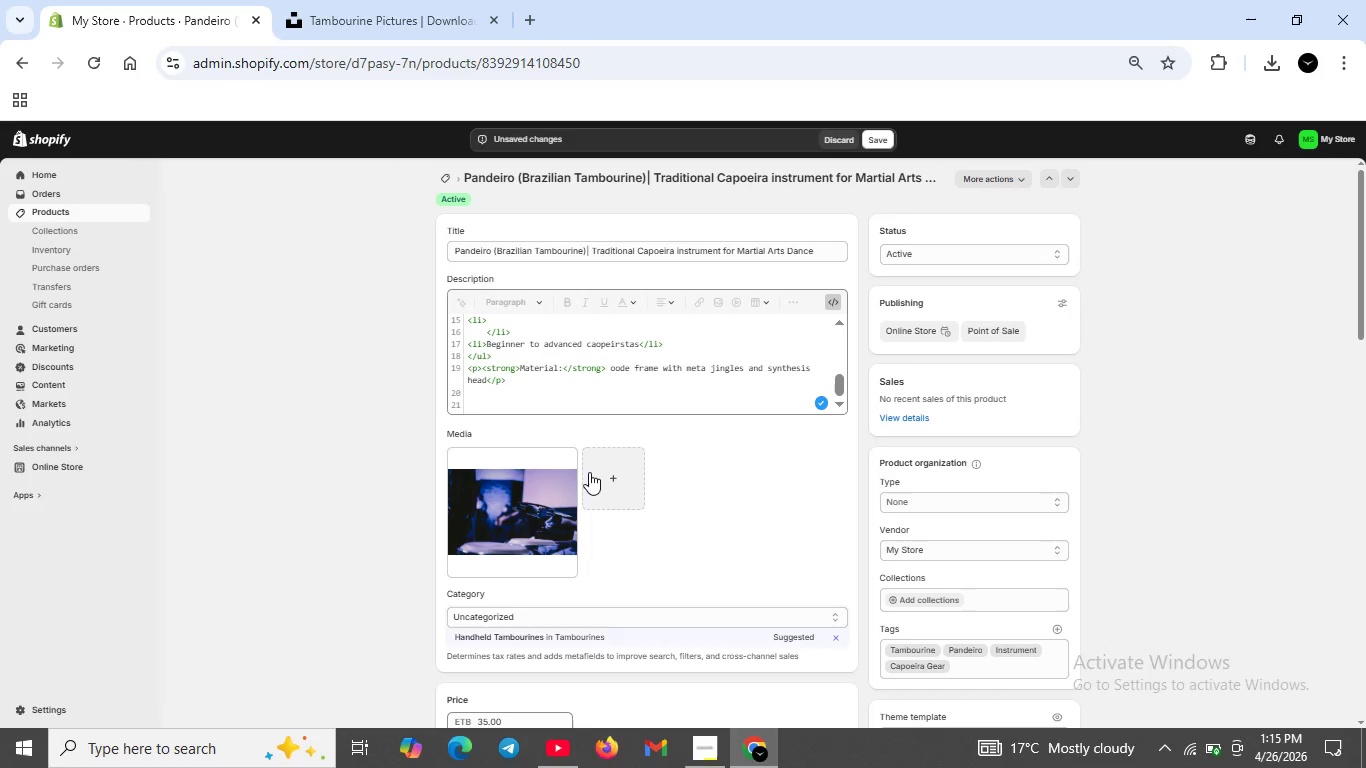 
left_click([411, 4])
 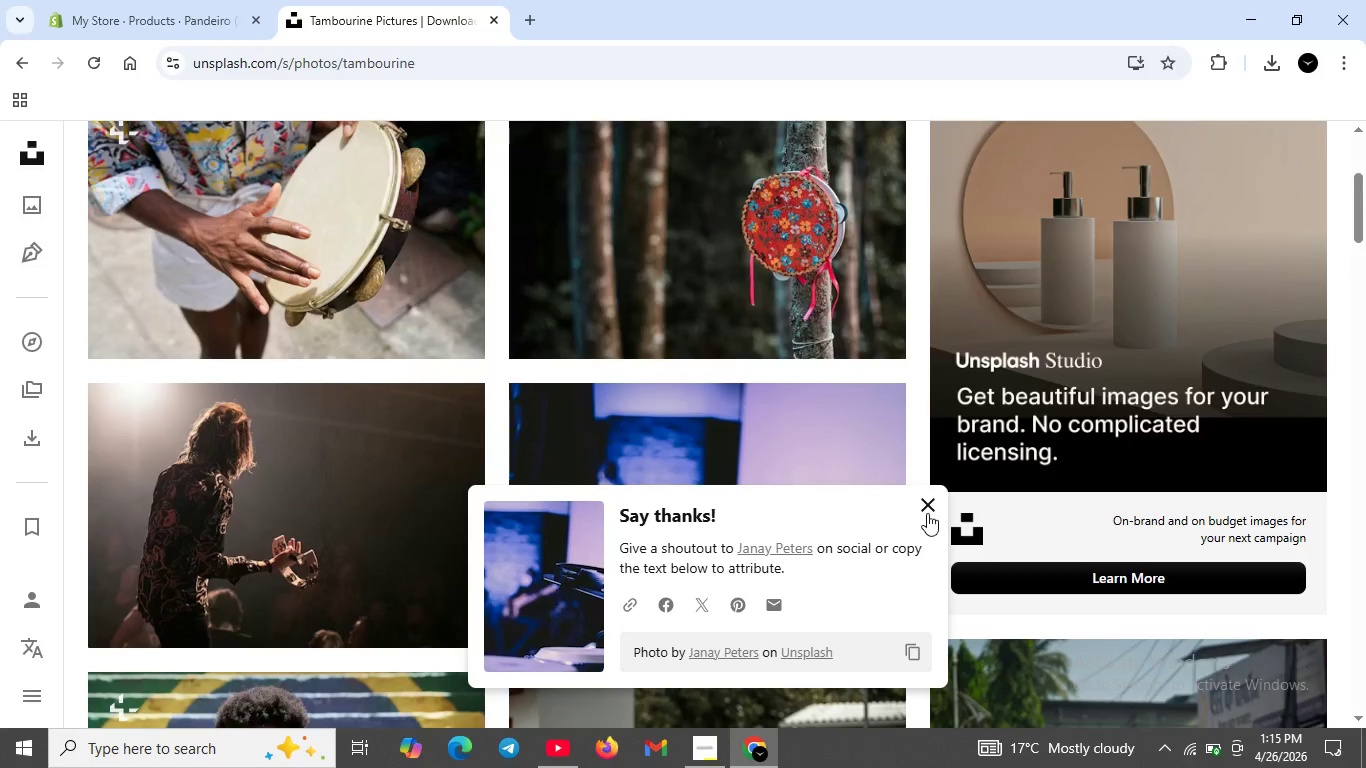 
left_click([928, 512])
 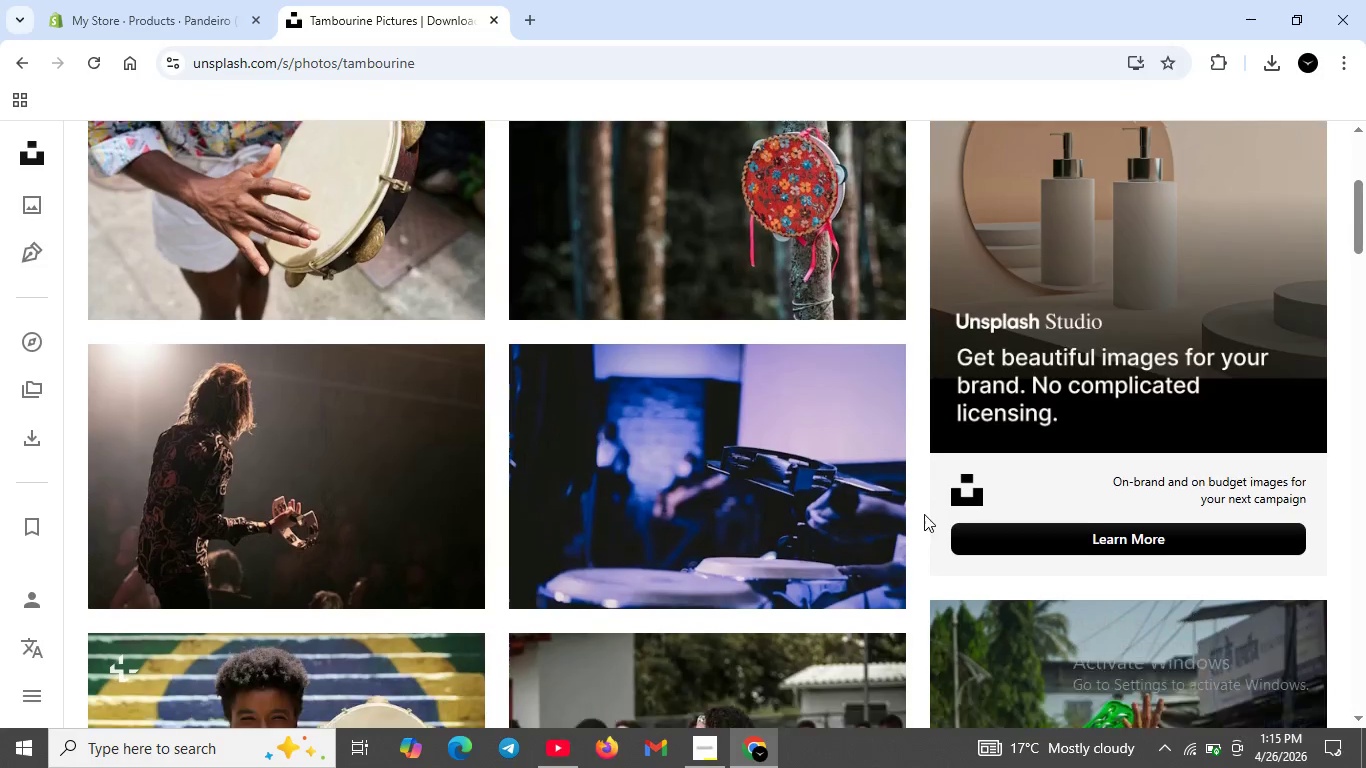 
scroll: coordinate [462, 546], scroll_direction: down, amount: 12.0
 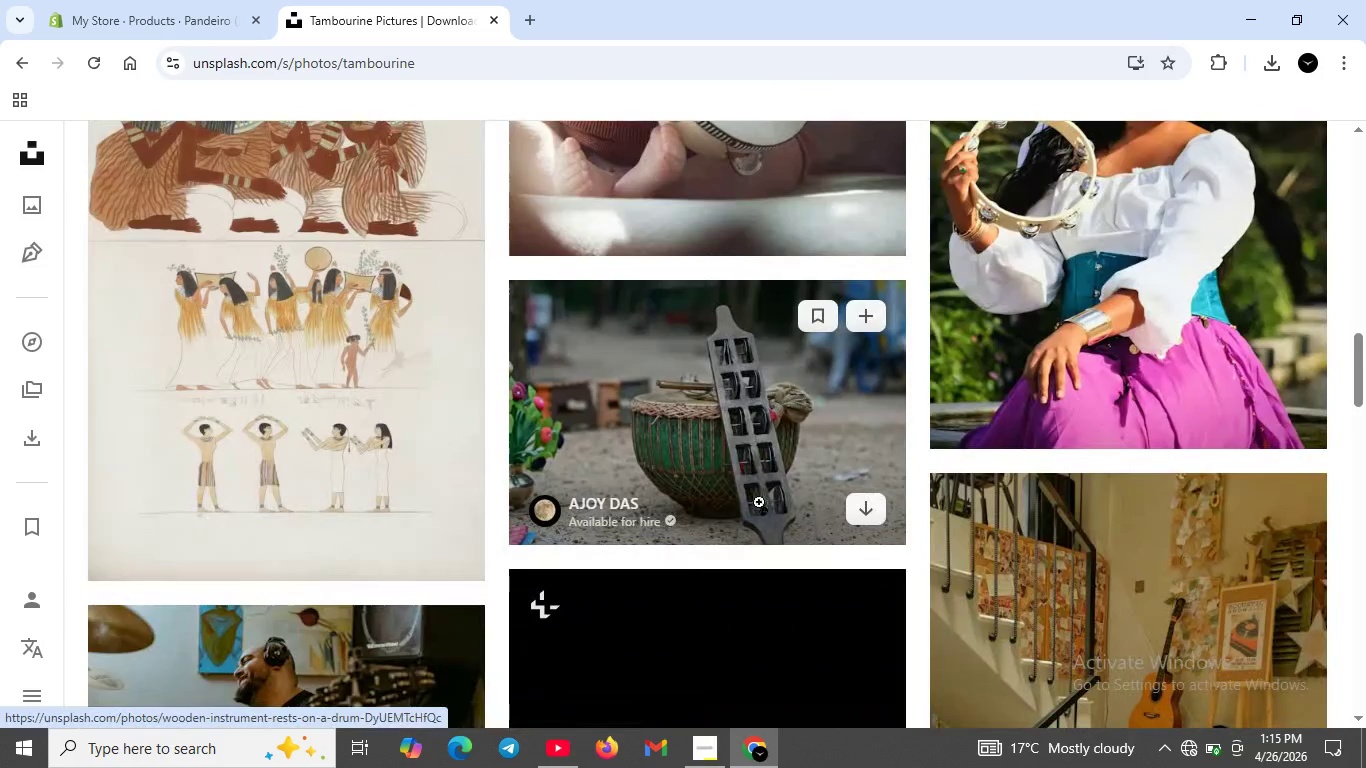 
scroll: coordinate [488, 495], scroll_direction: down, amount: 8.0
 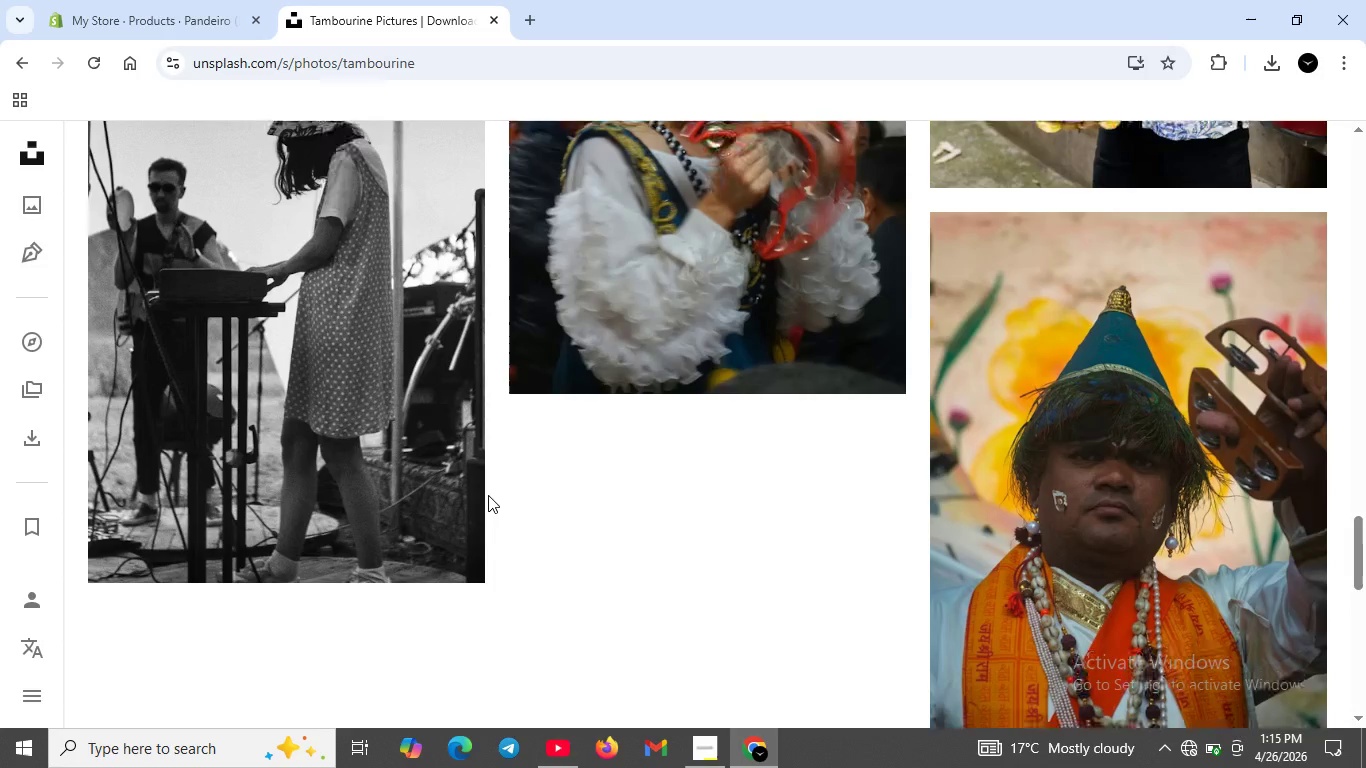 
scroll: coordinate [448, 421], scroll_direction: up, amount: 12.0
 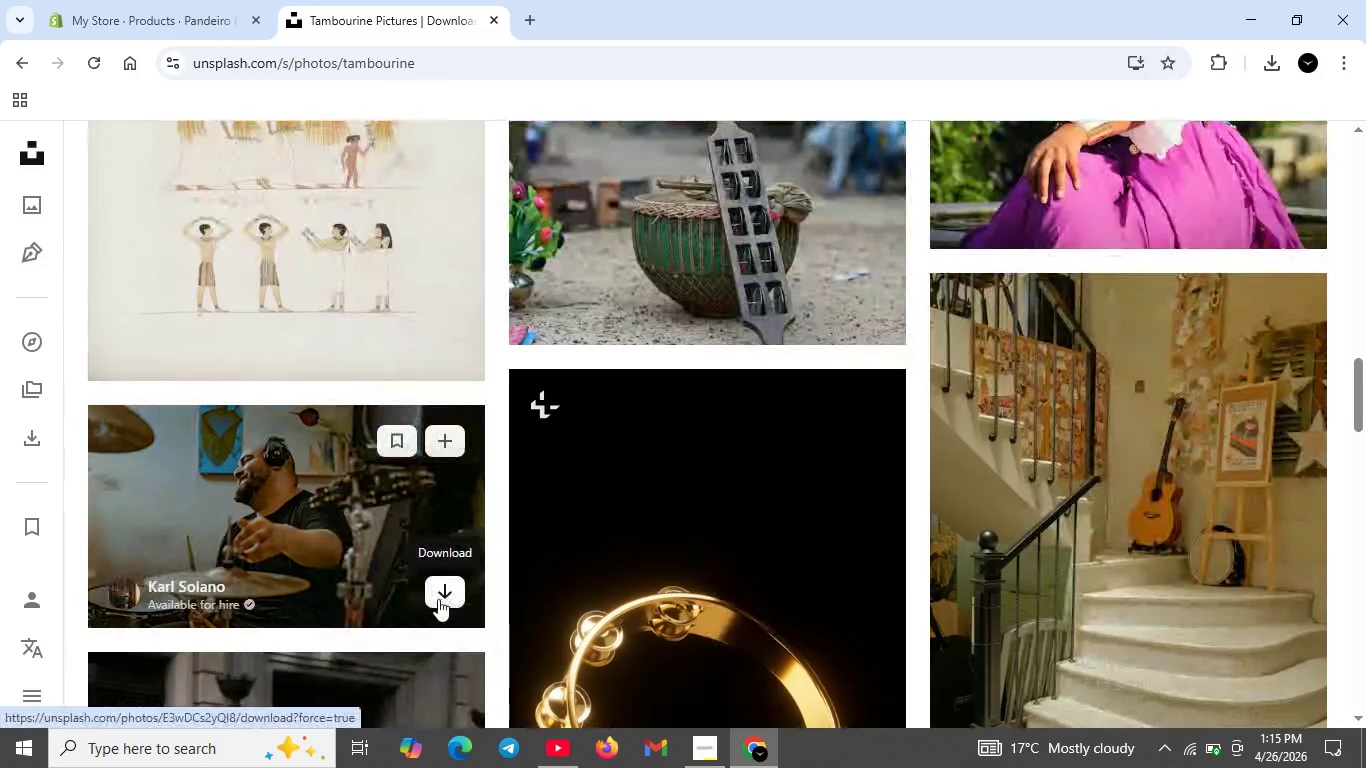 
left_click([438, 599])
 